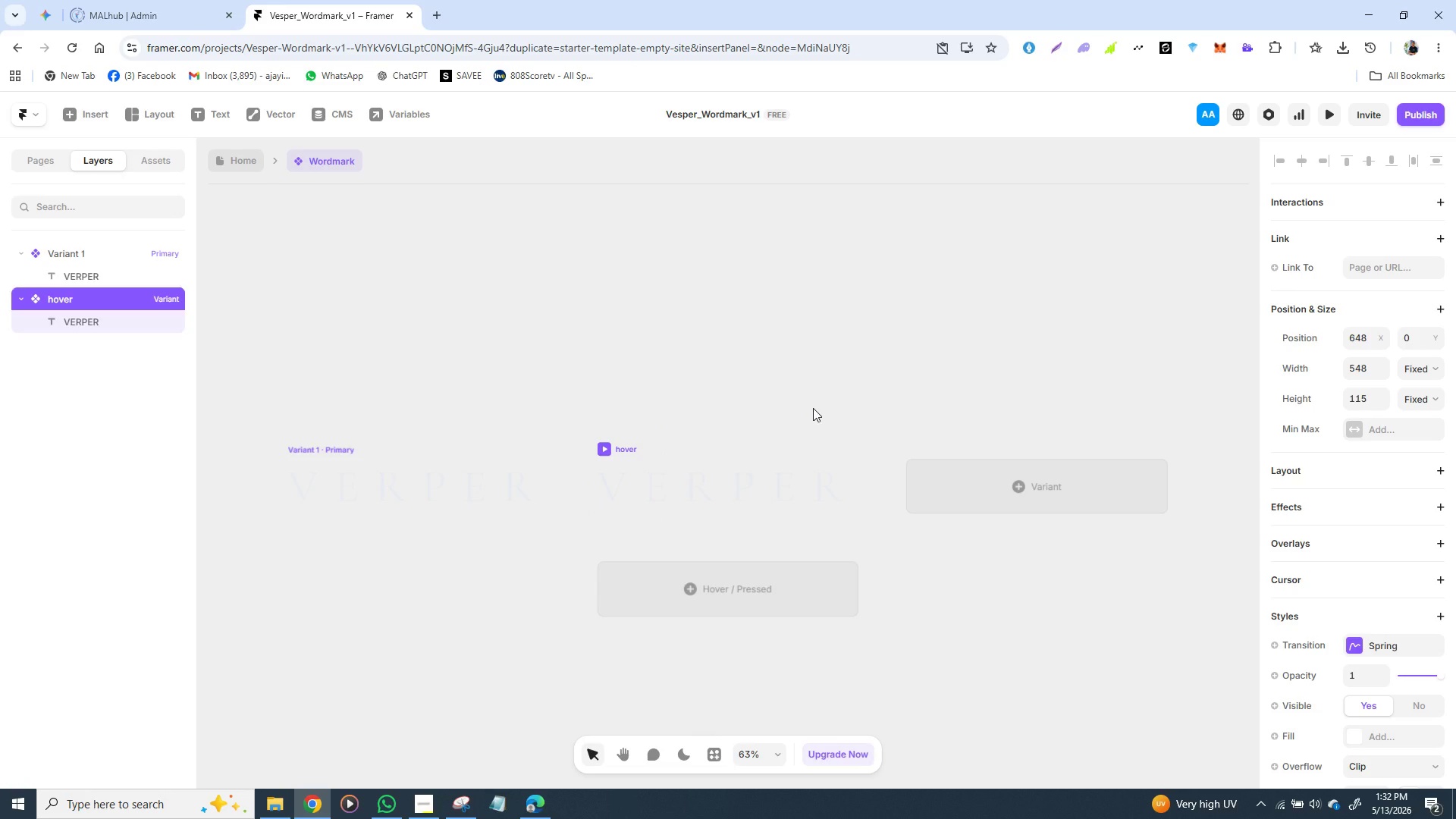 
scroll: coordinate [1340, 585], scroll_direction: down, amount: 2.0
 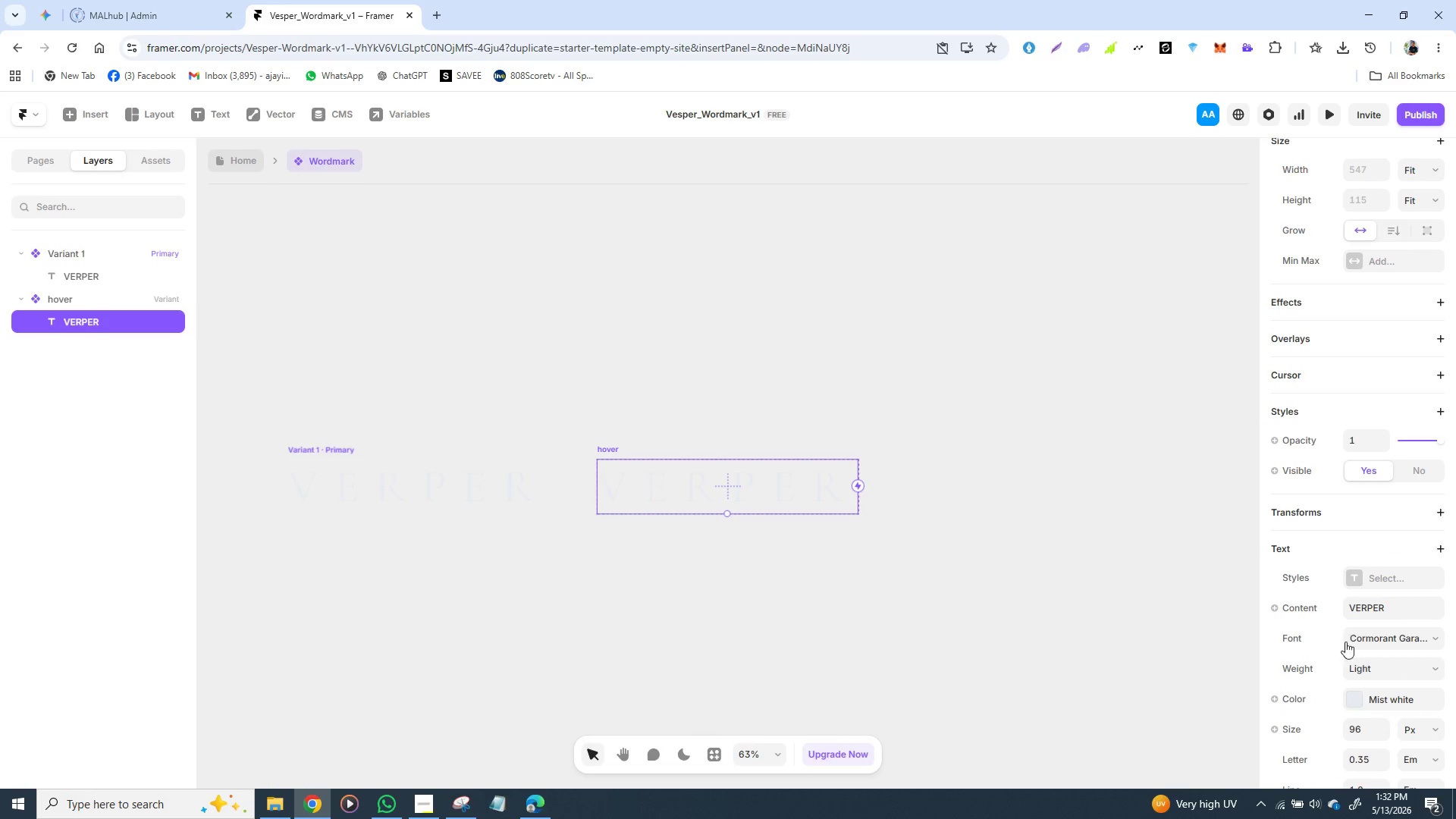 
mouse_move([1357, 688])
 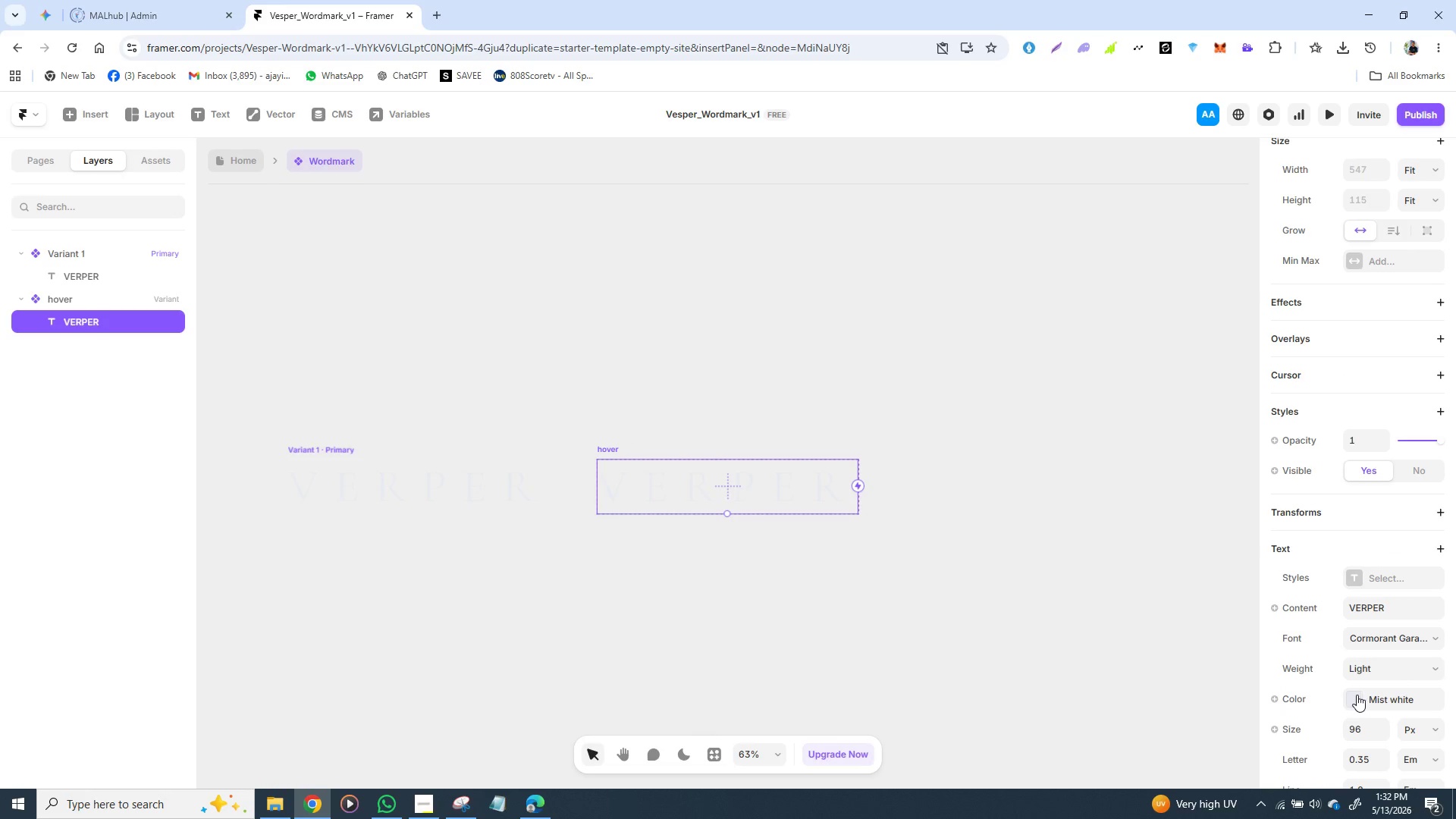 
left_click([1356, 695])
 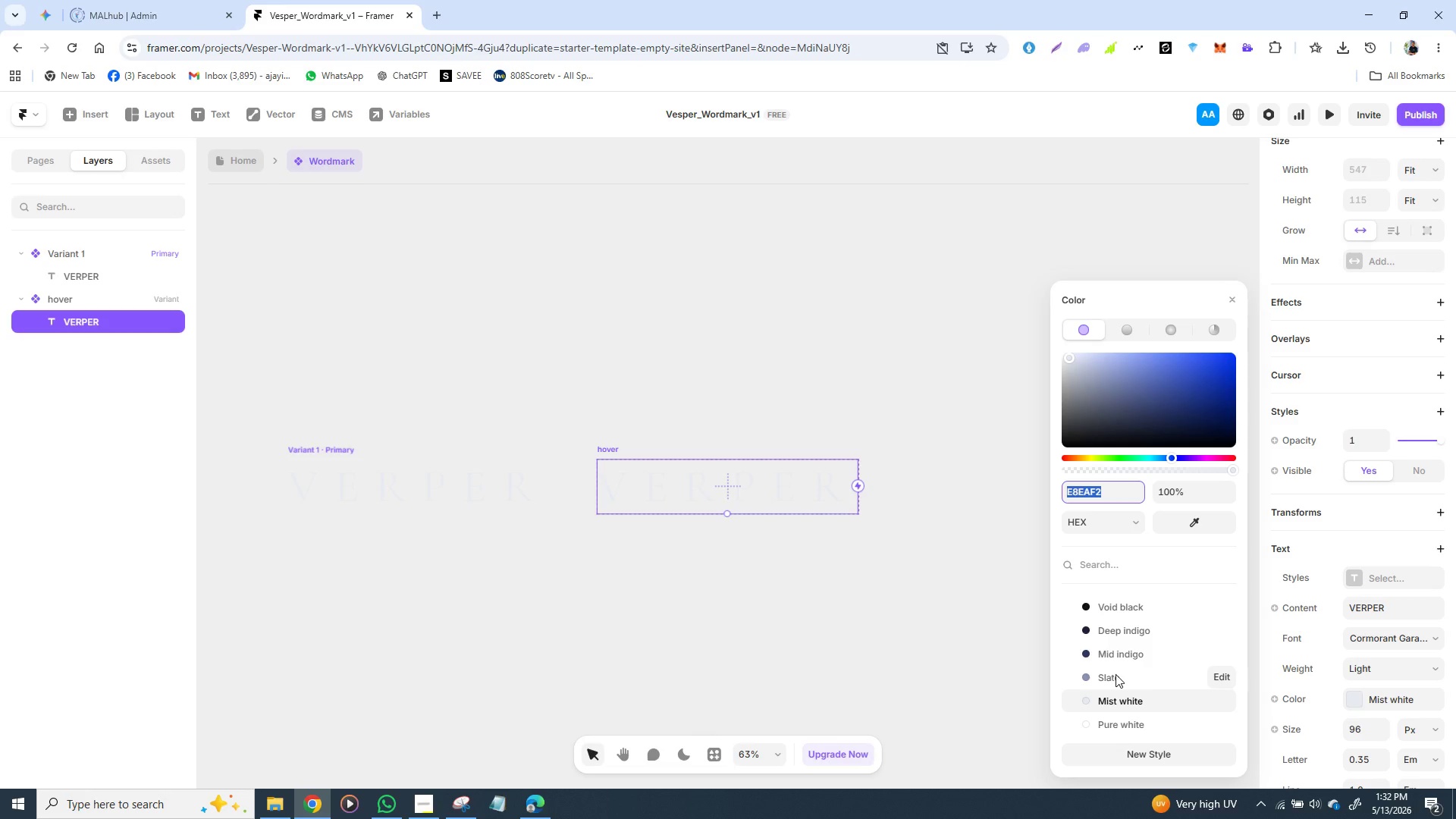 
scroll: coordinate [1116, 674], scroll_direction: down, amount: 1.0
 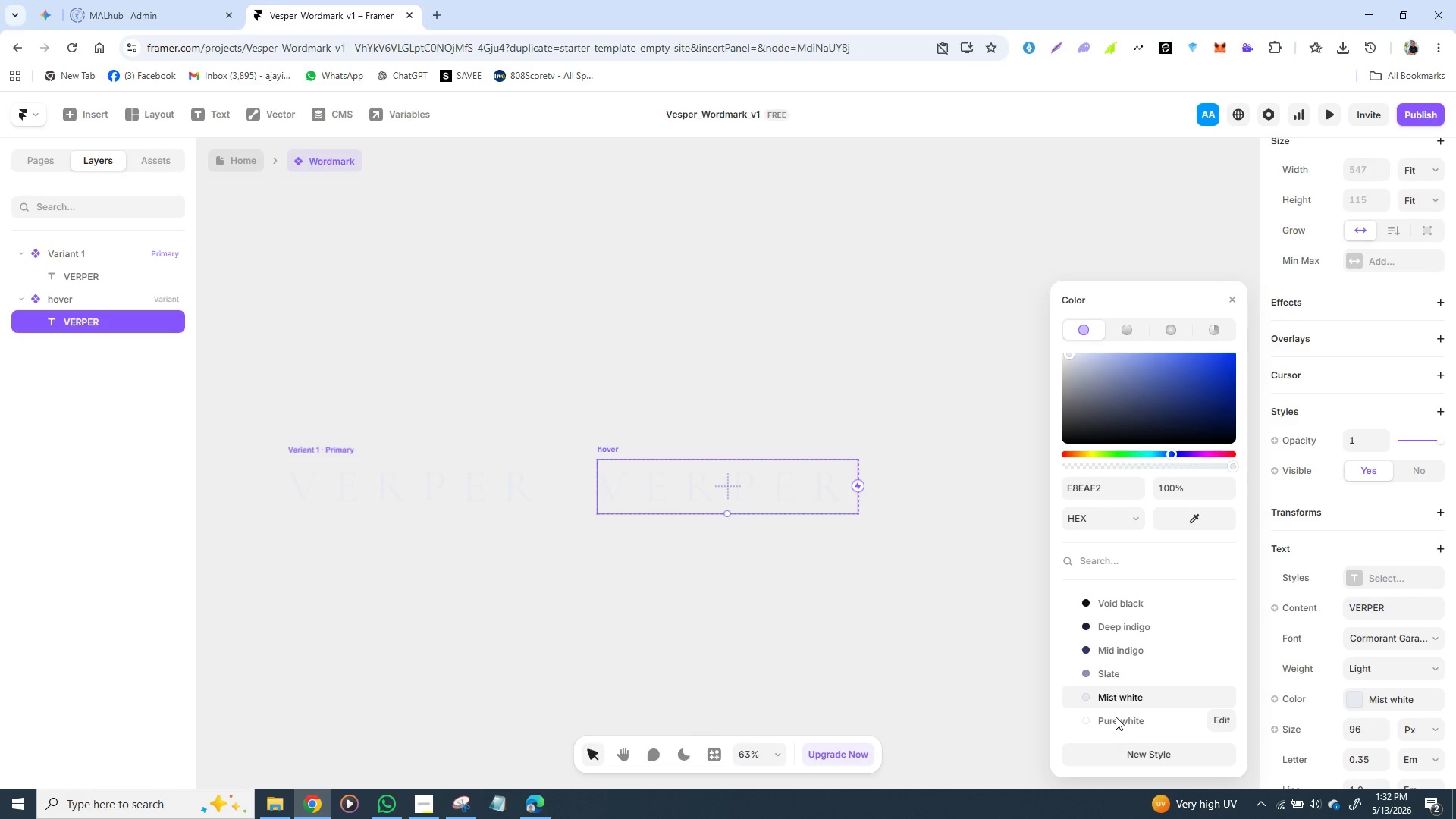 
left_click([1116, 717])
 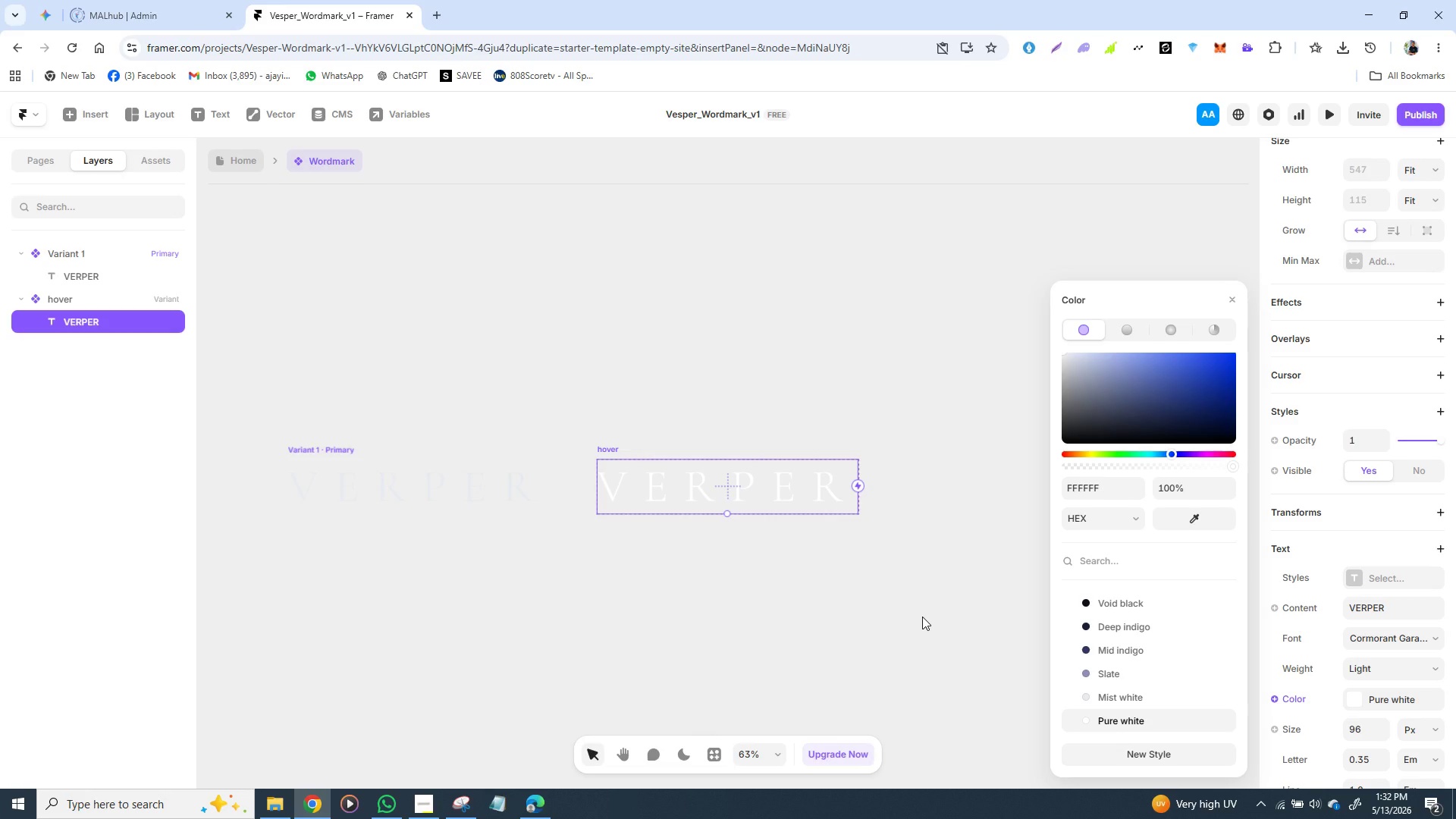 
wait(14.8)
 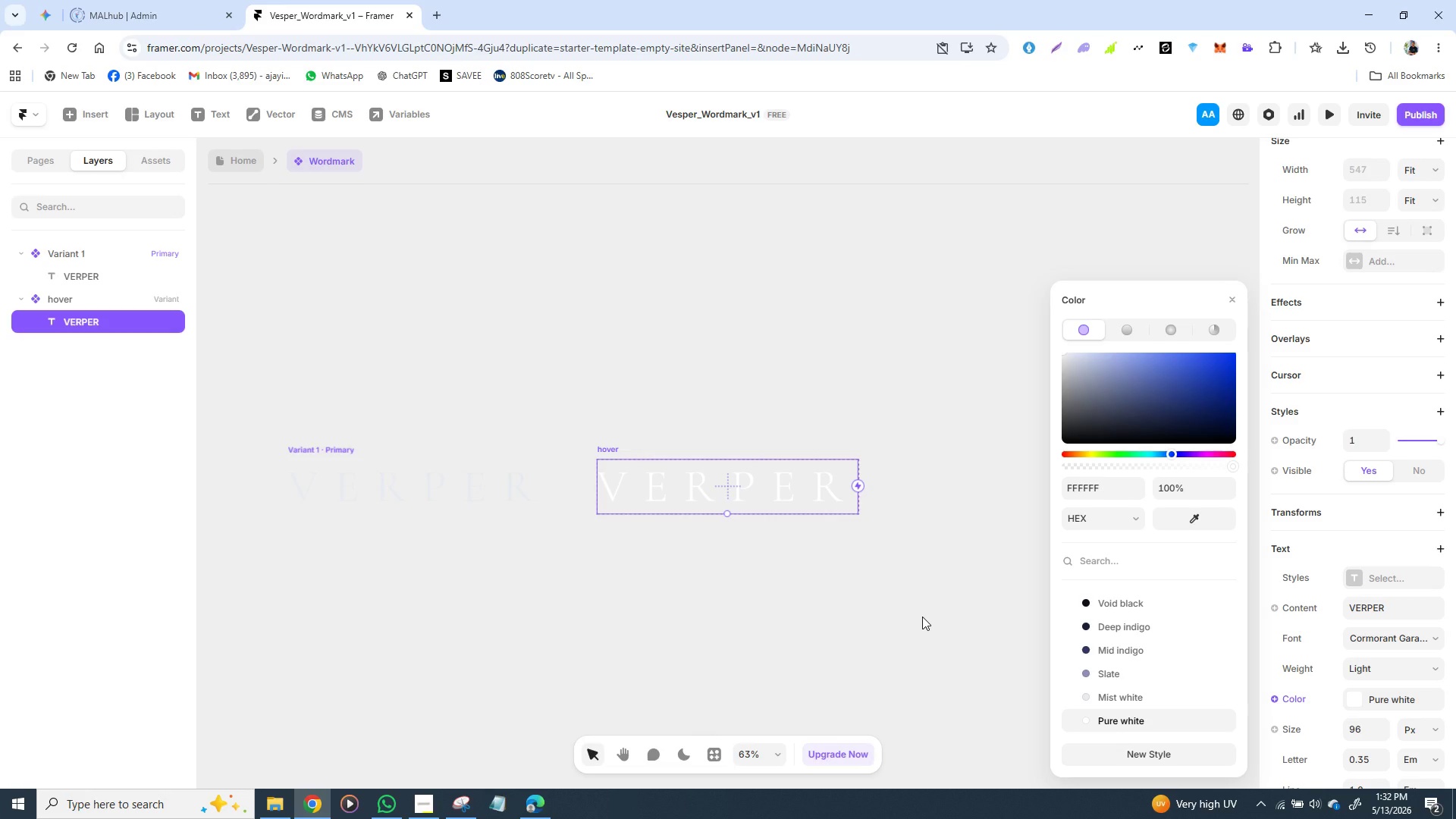 
scroll: coordinate [1380, 657], scroll_direction: down, amount: 1.0
 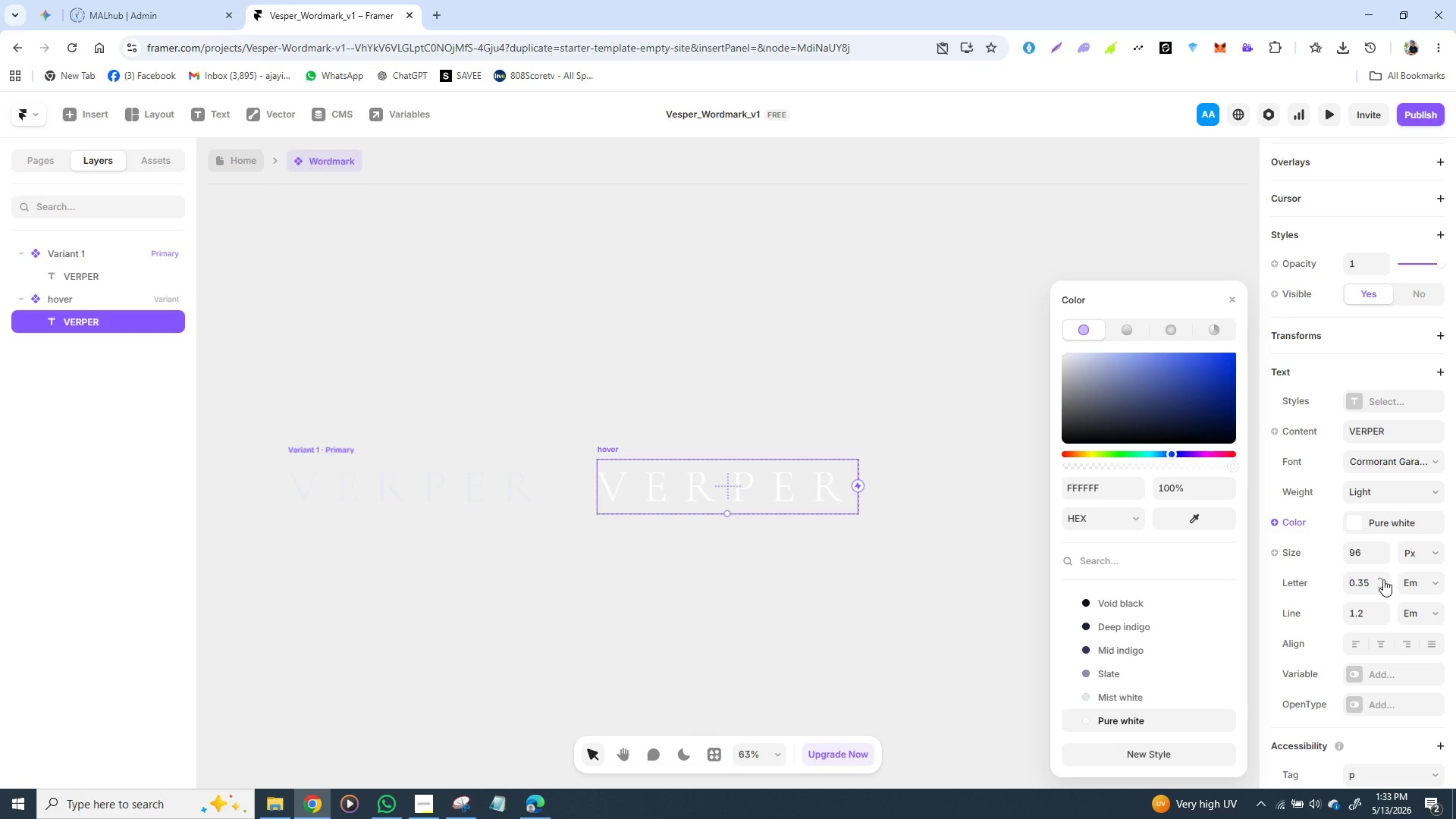 
wait(10.25)
 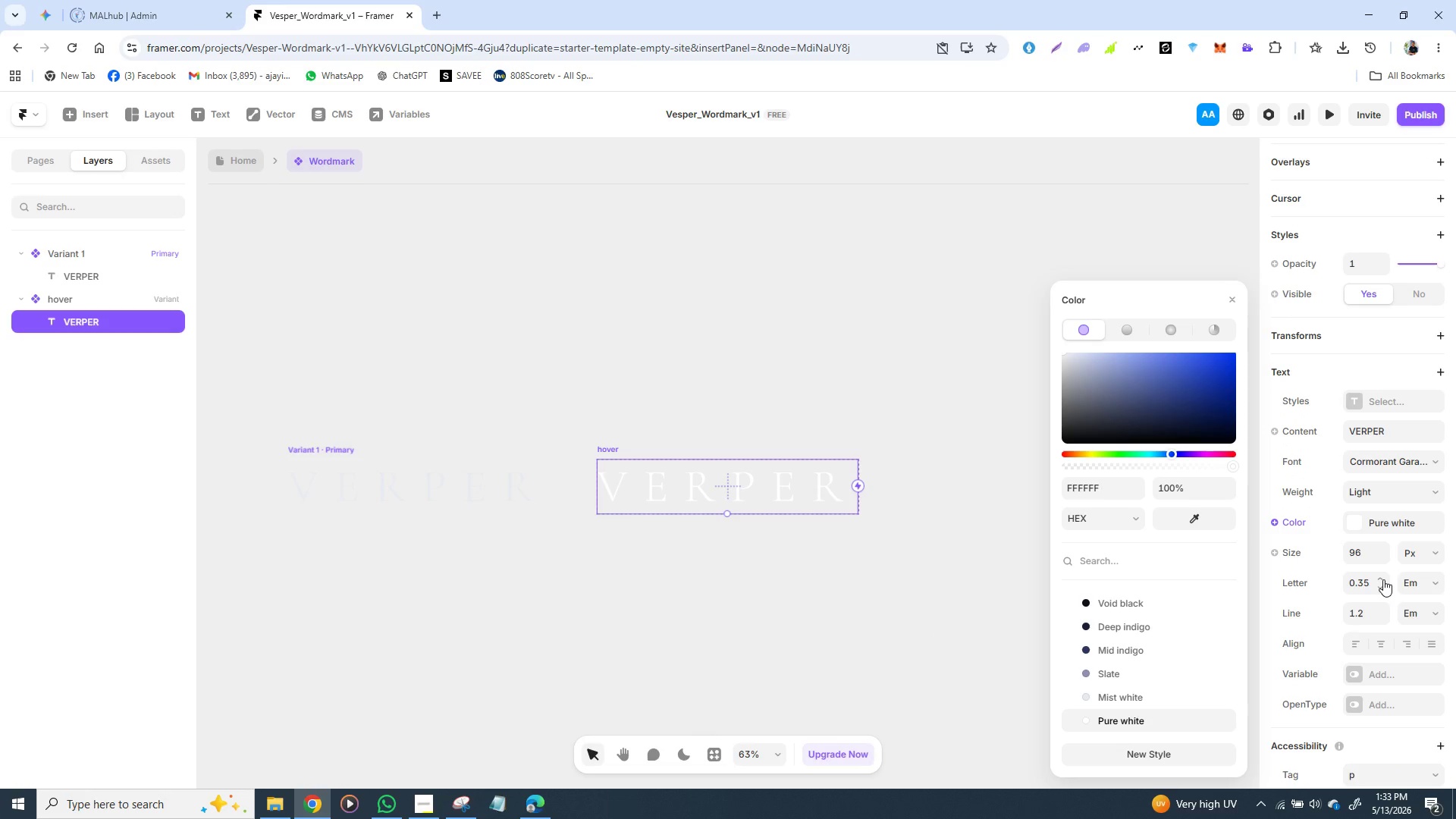 
double_click([1383, 579])
 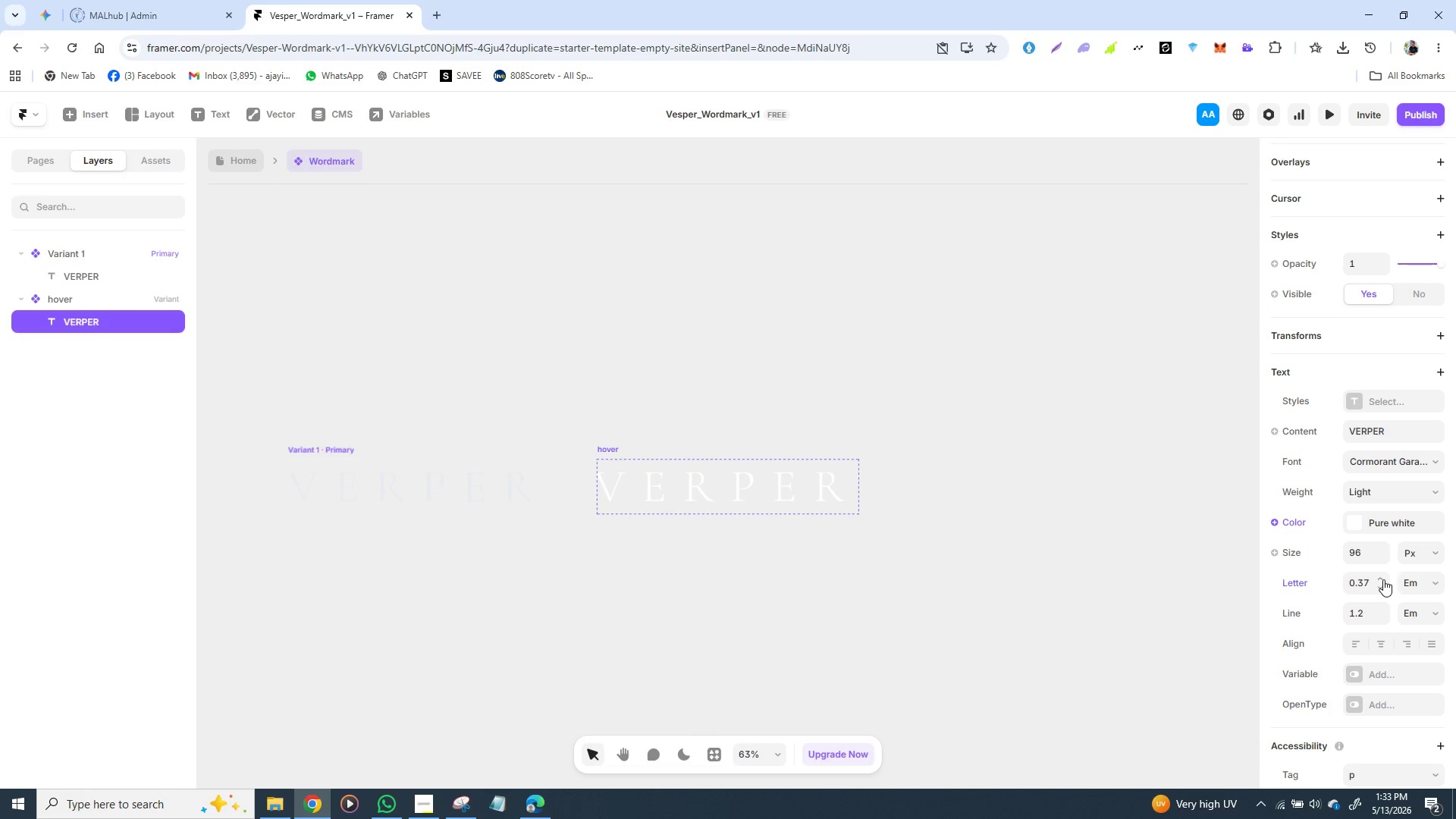 
triple_click([1383, 579])
 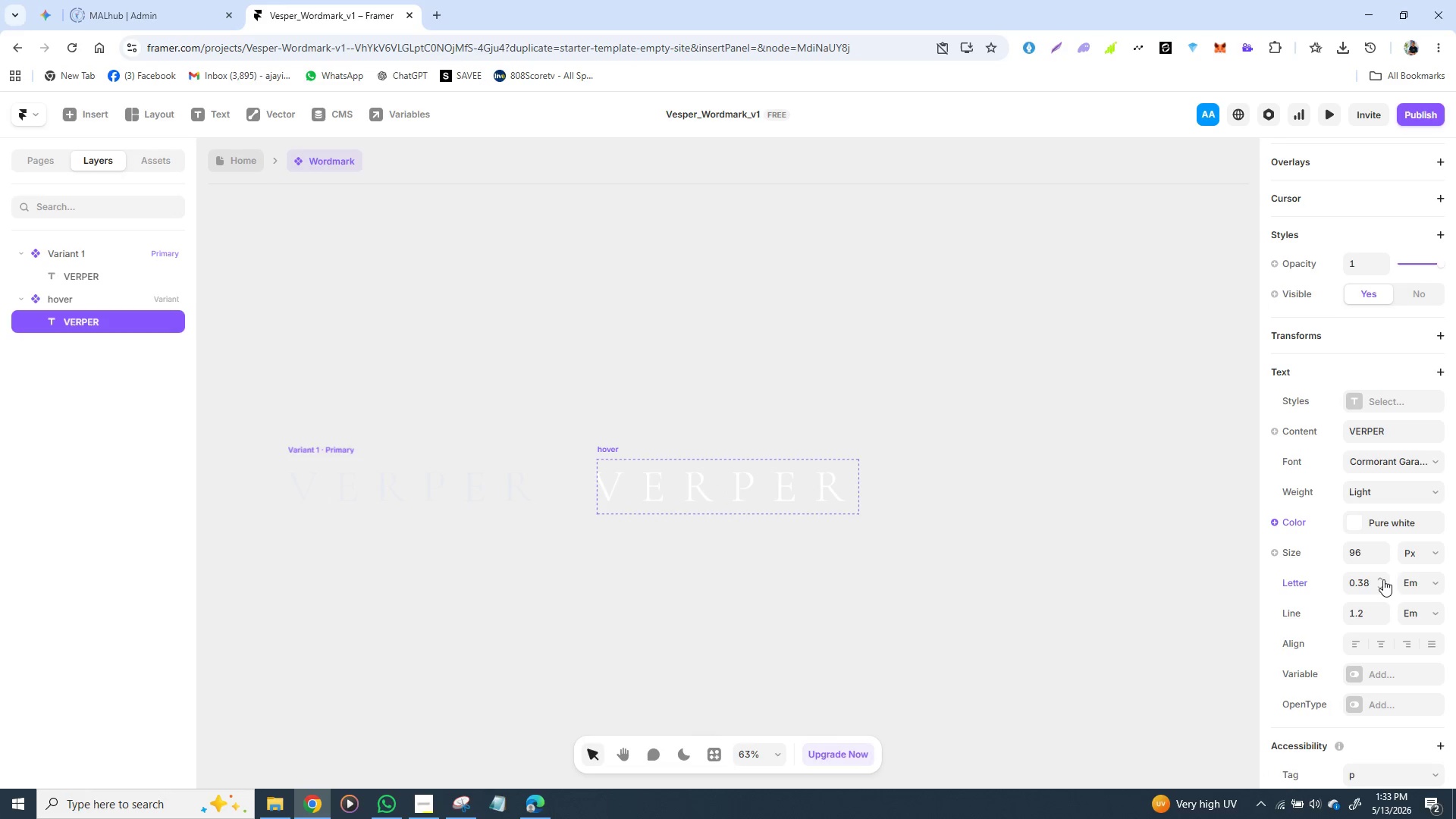 
triple_click([1383, 579])
 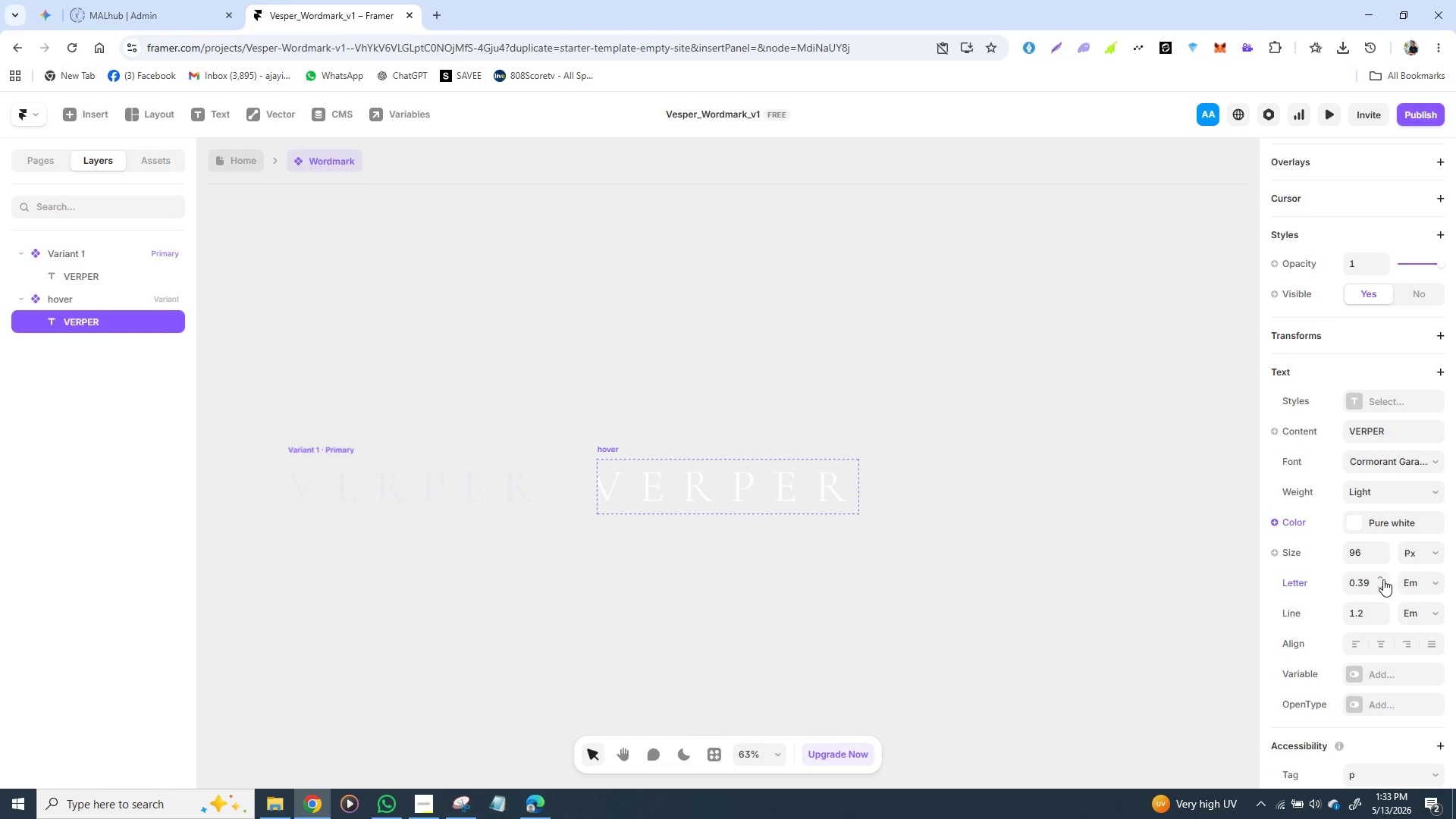 
double_click([1383, 579])
 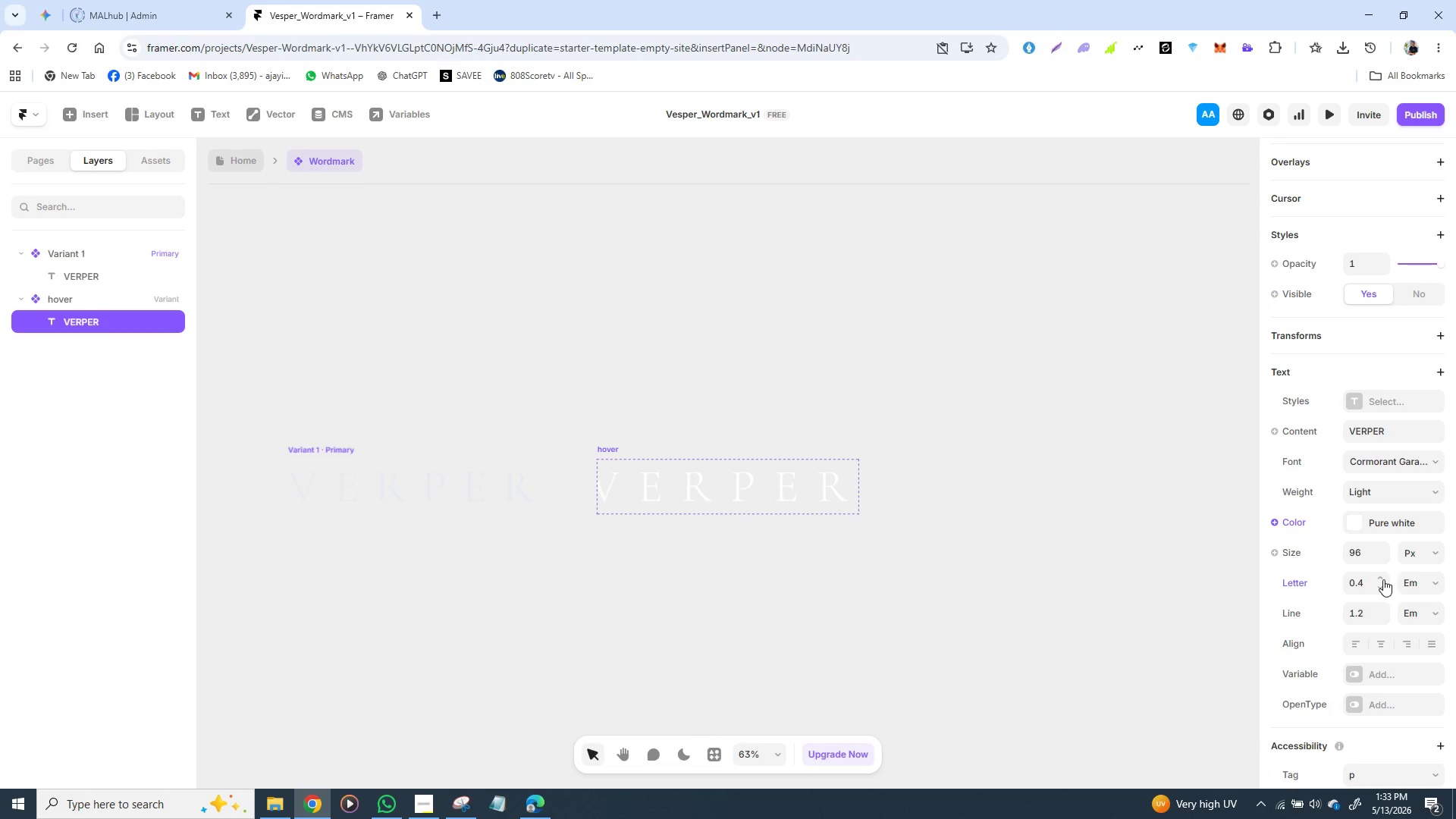 
triple_click([1383, 579])
 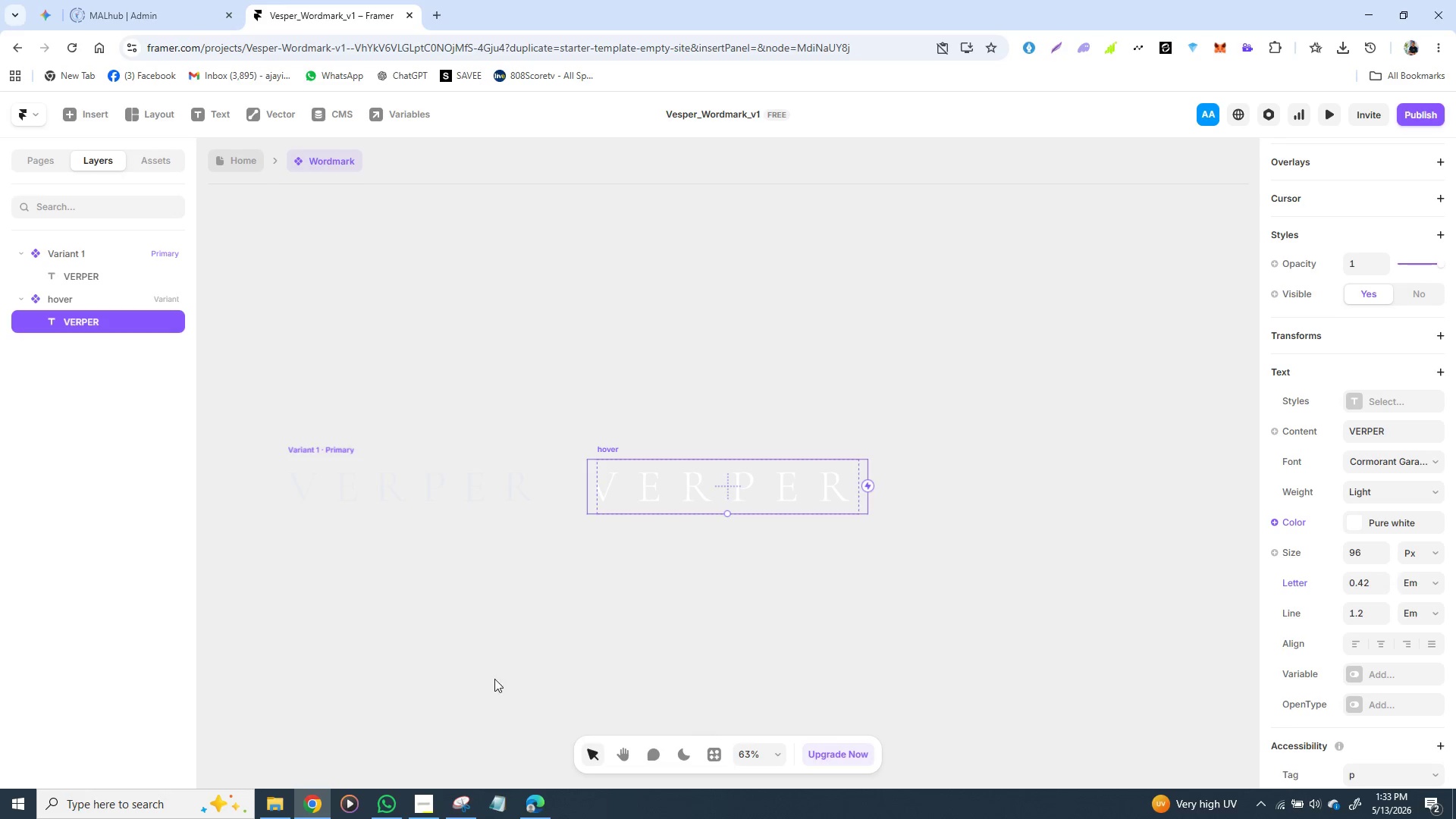 
wait(18.7)
 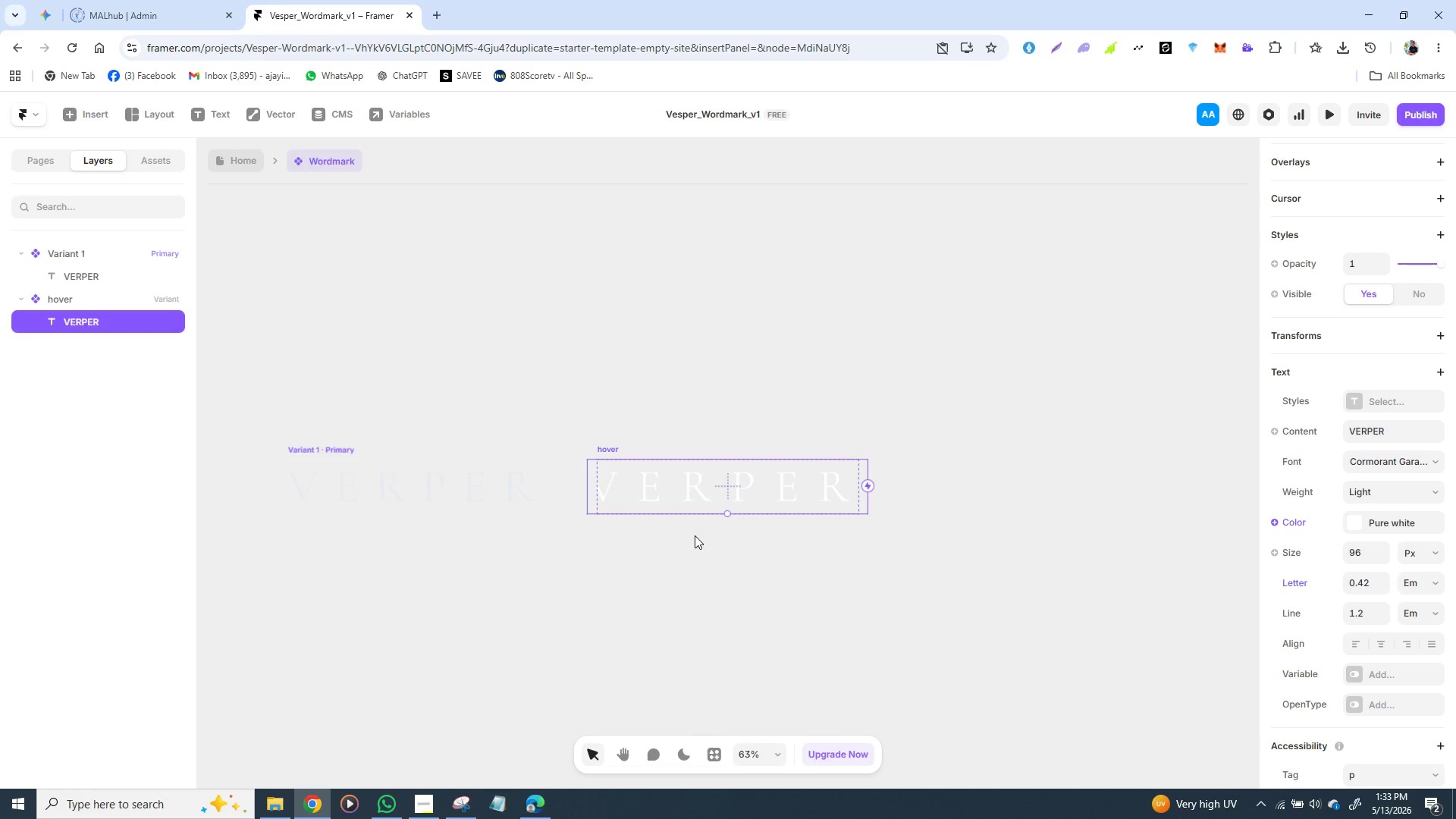 
key(Control+Z)
 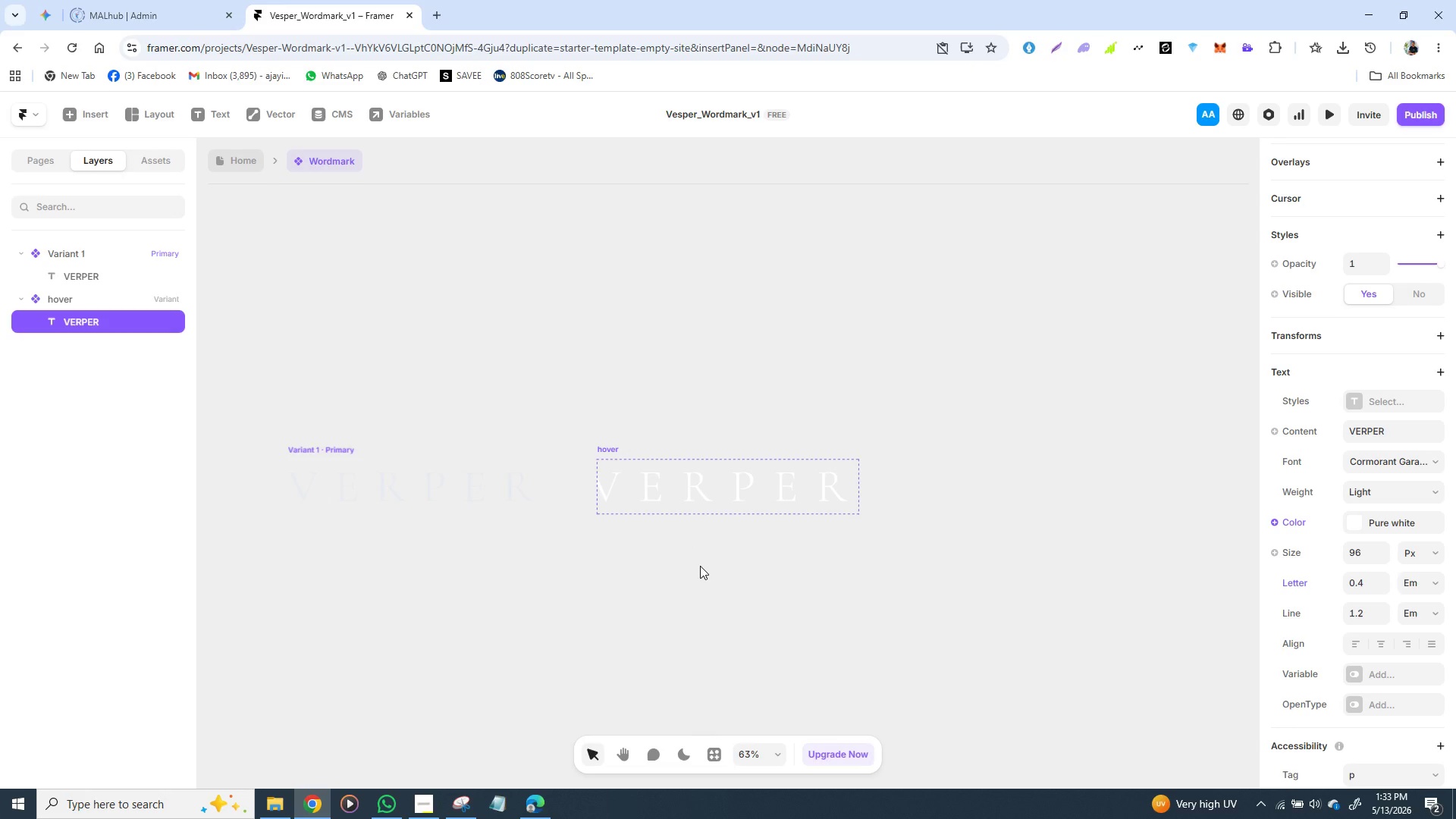 
key(Control+Z)
 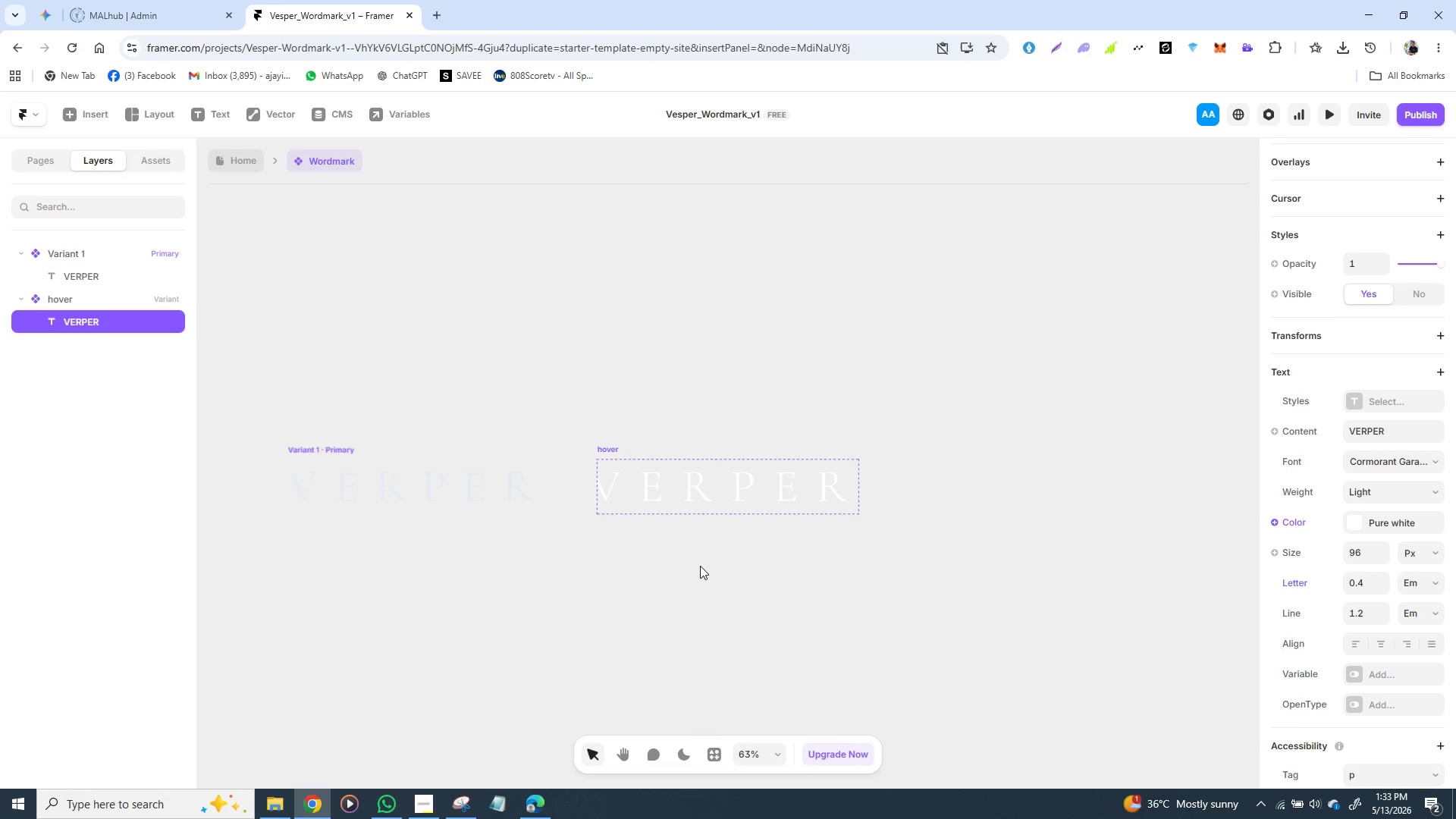 
key(Control+Z)
 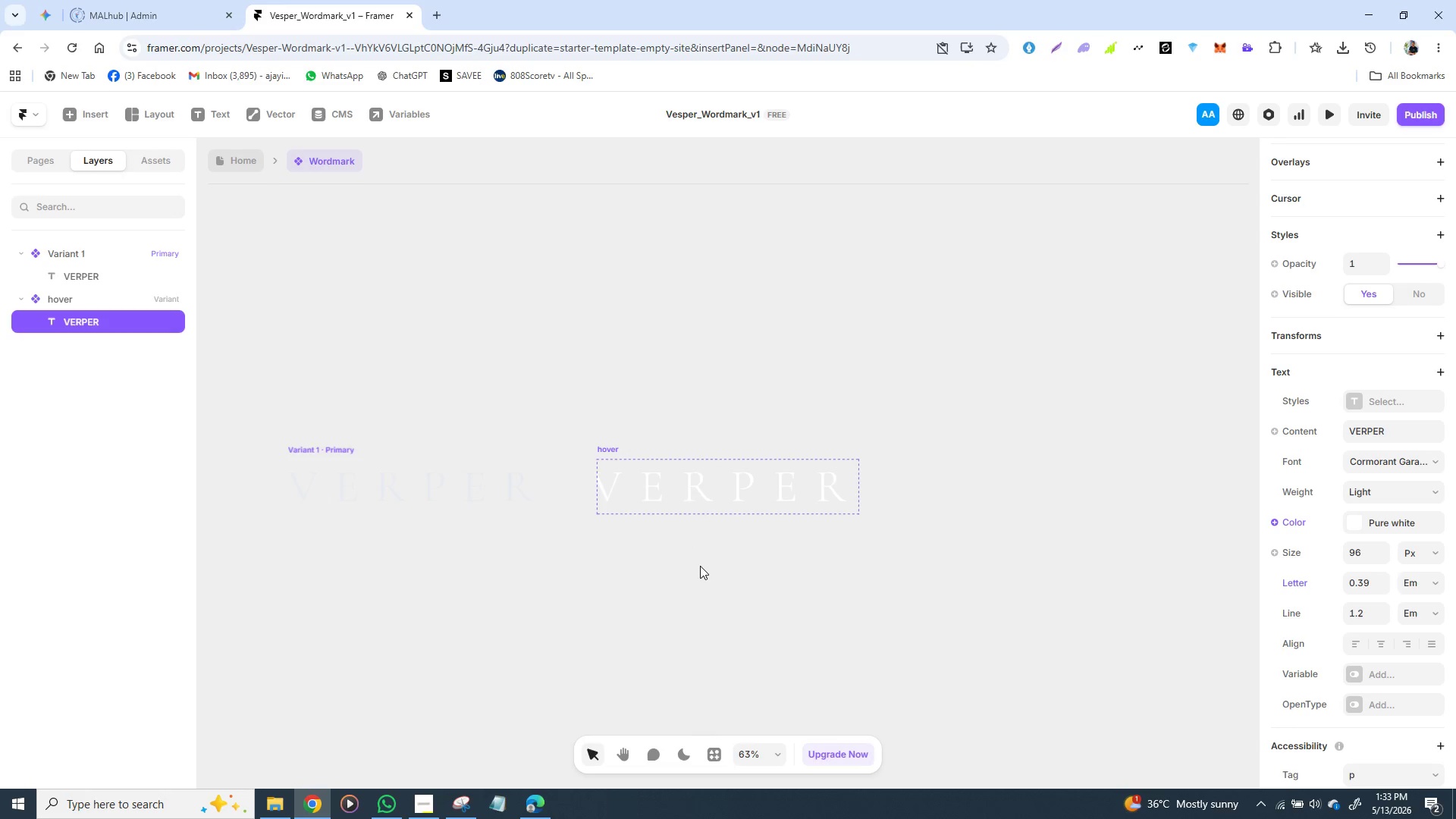 
key(Control+Z)
 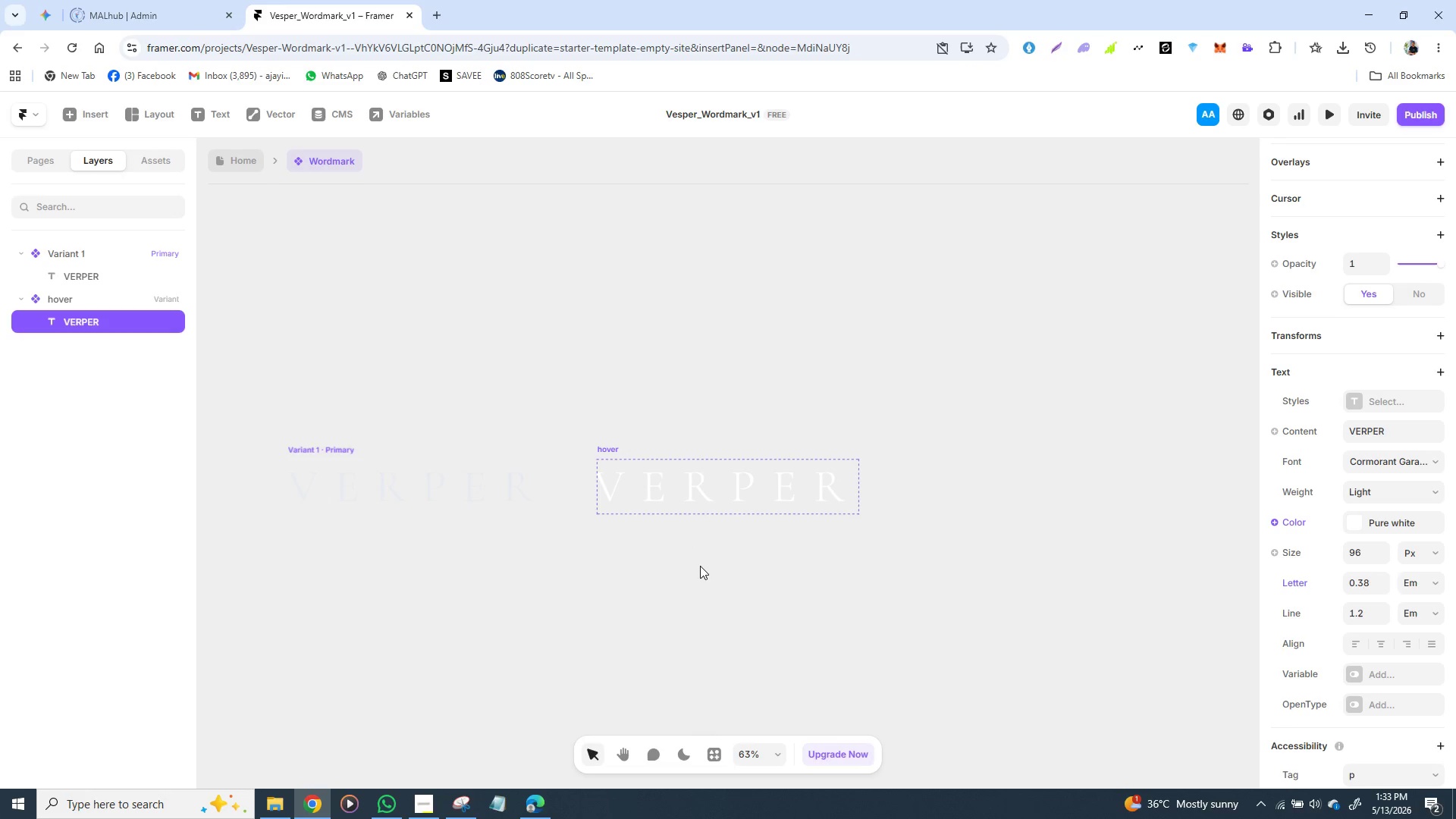 
key(Control+Z)
 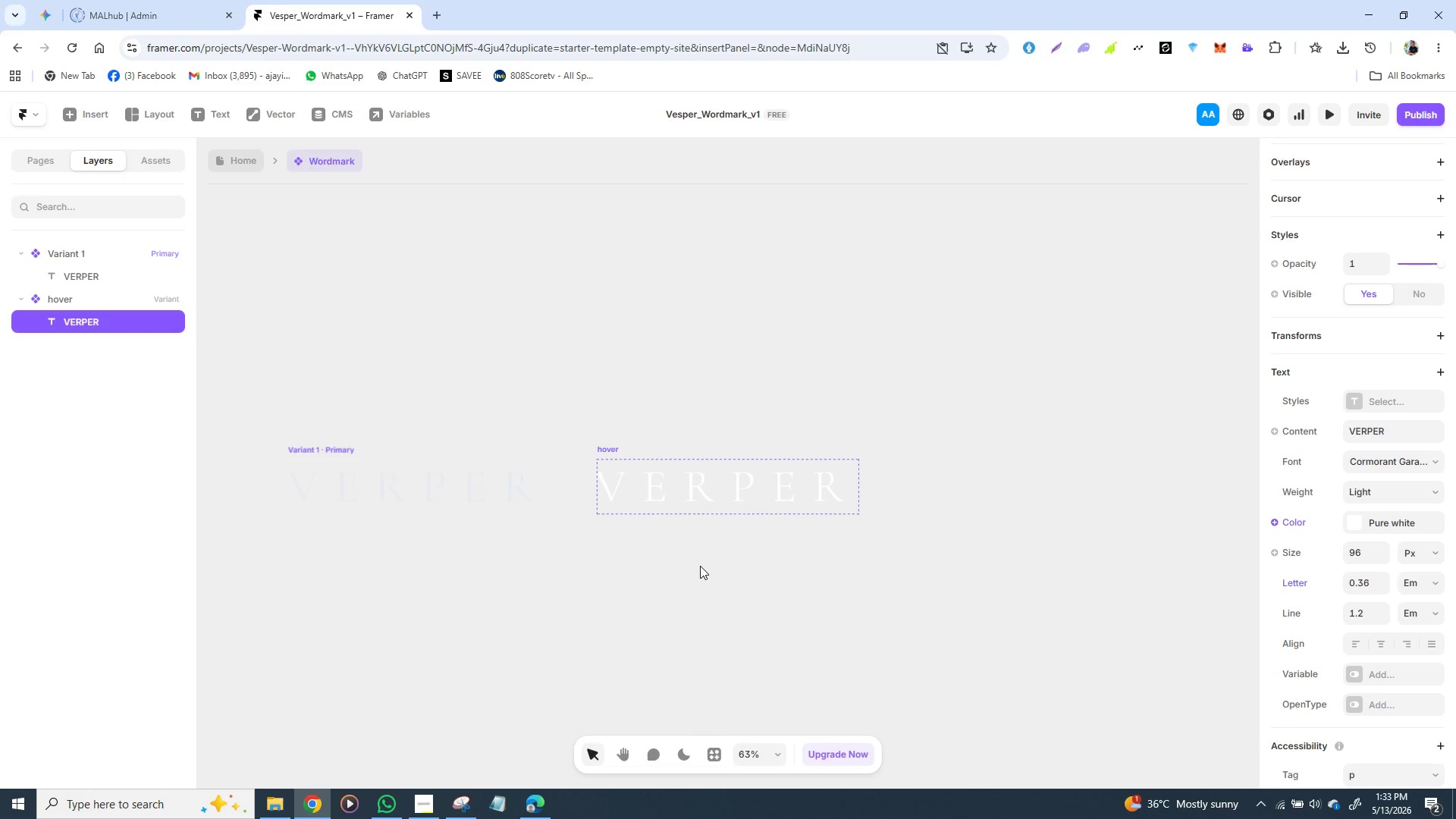 
key(Control+Z)
 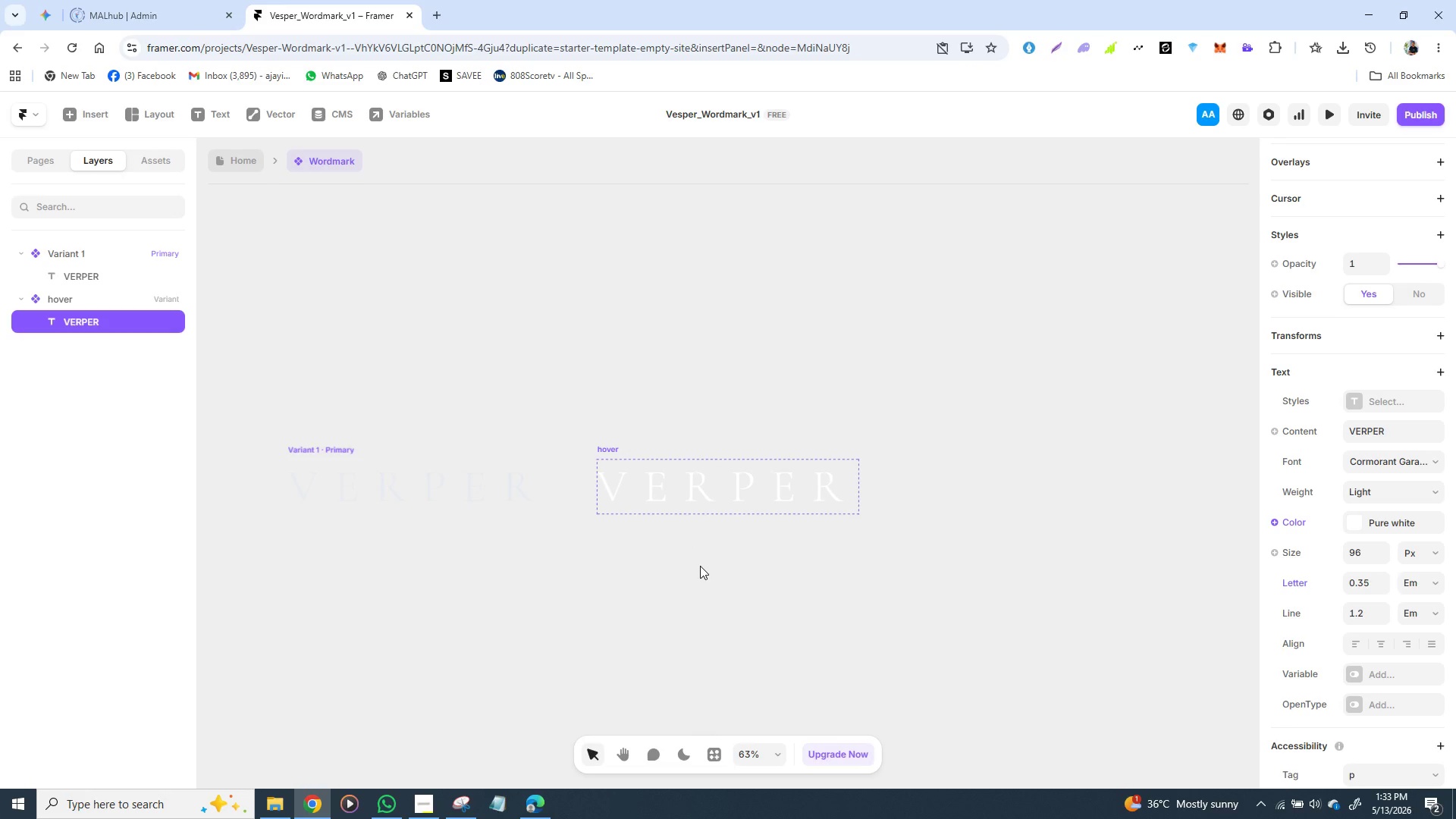 
key(Control+Z)
 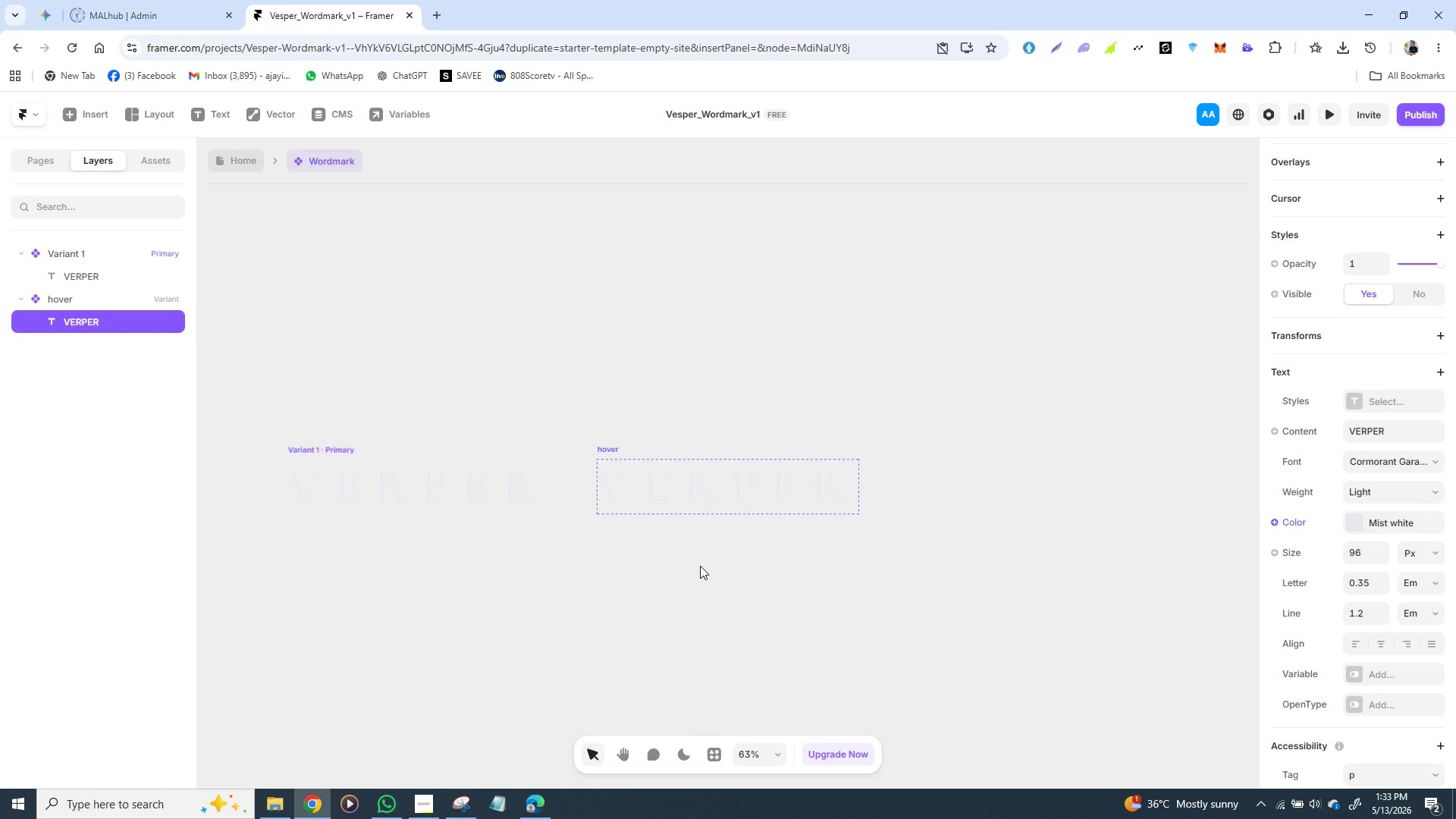 
key(Control+Z)
 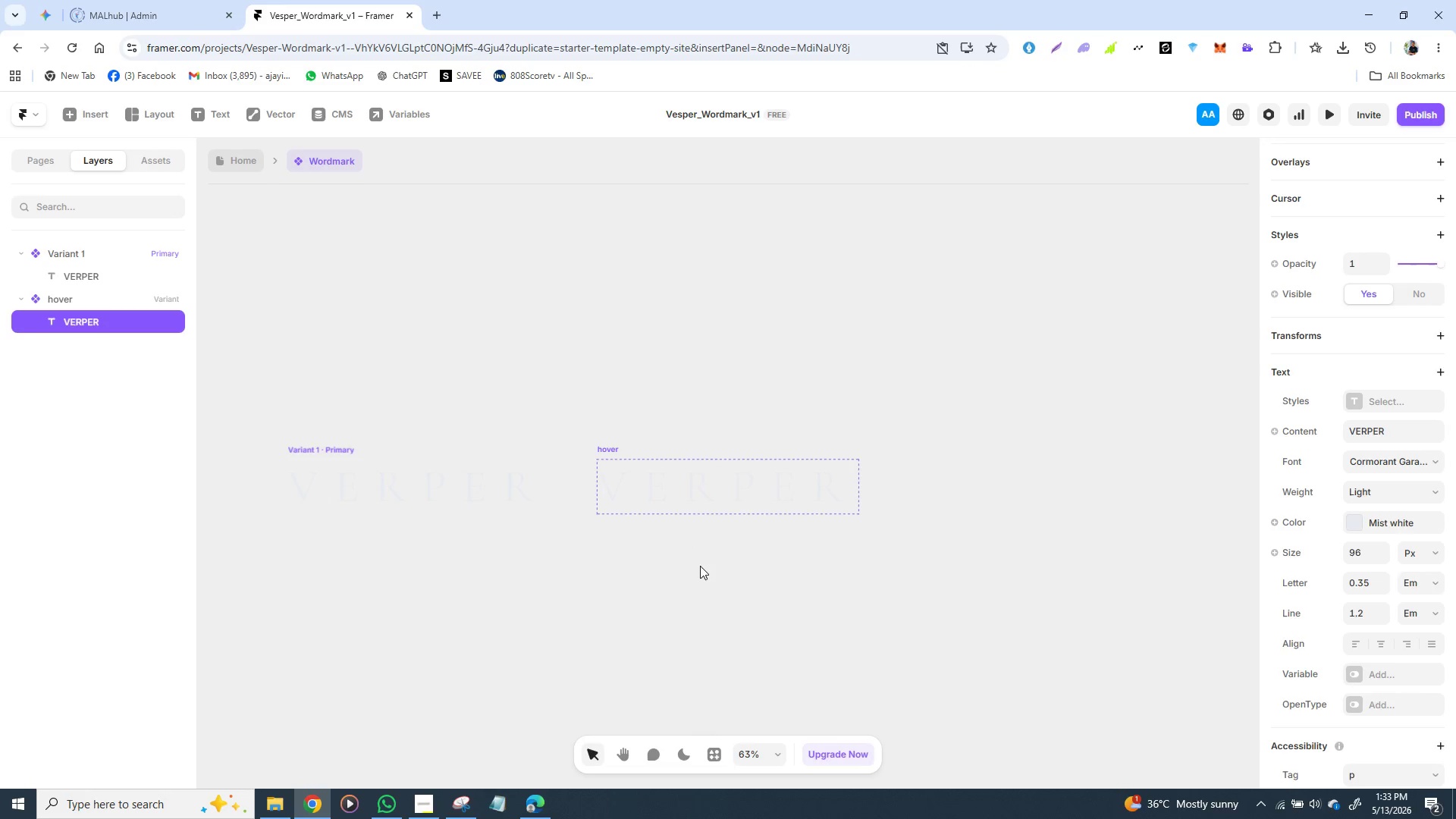 
key(Control+Z)
 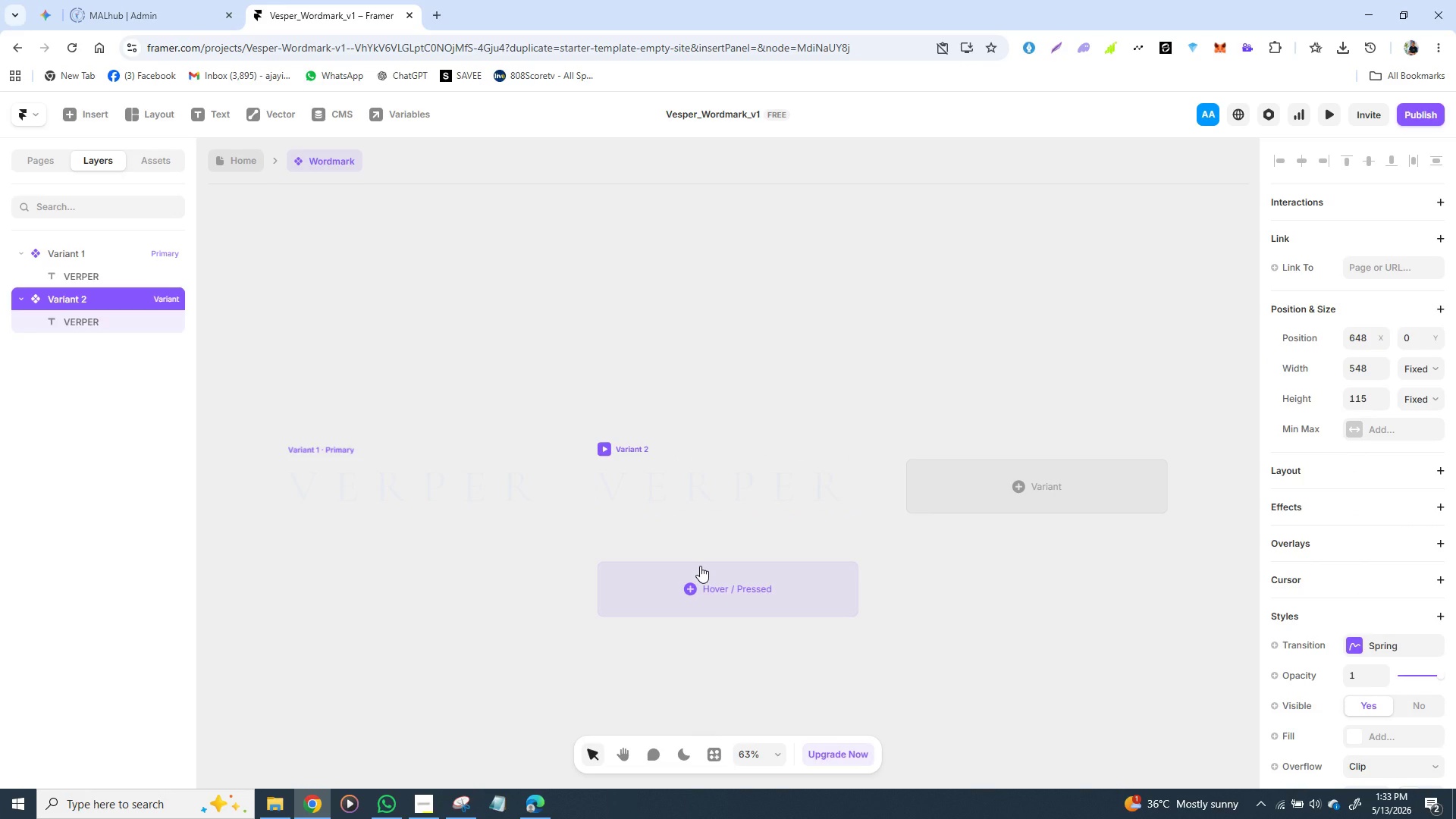 
key(Control+Z)
 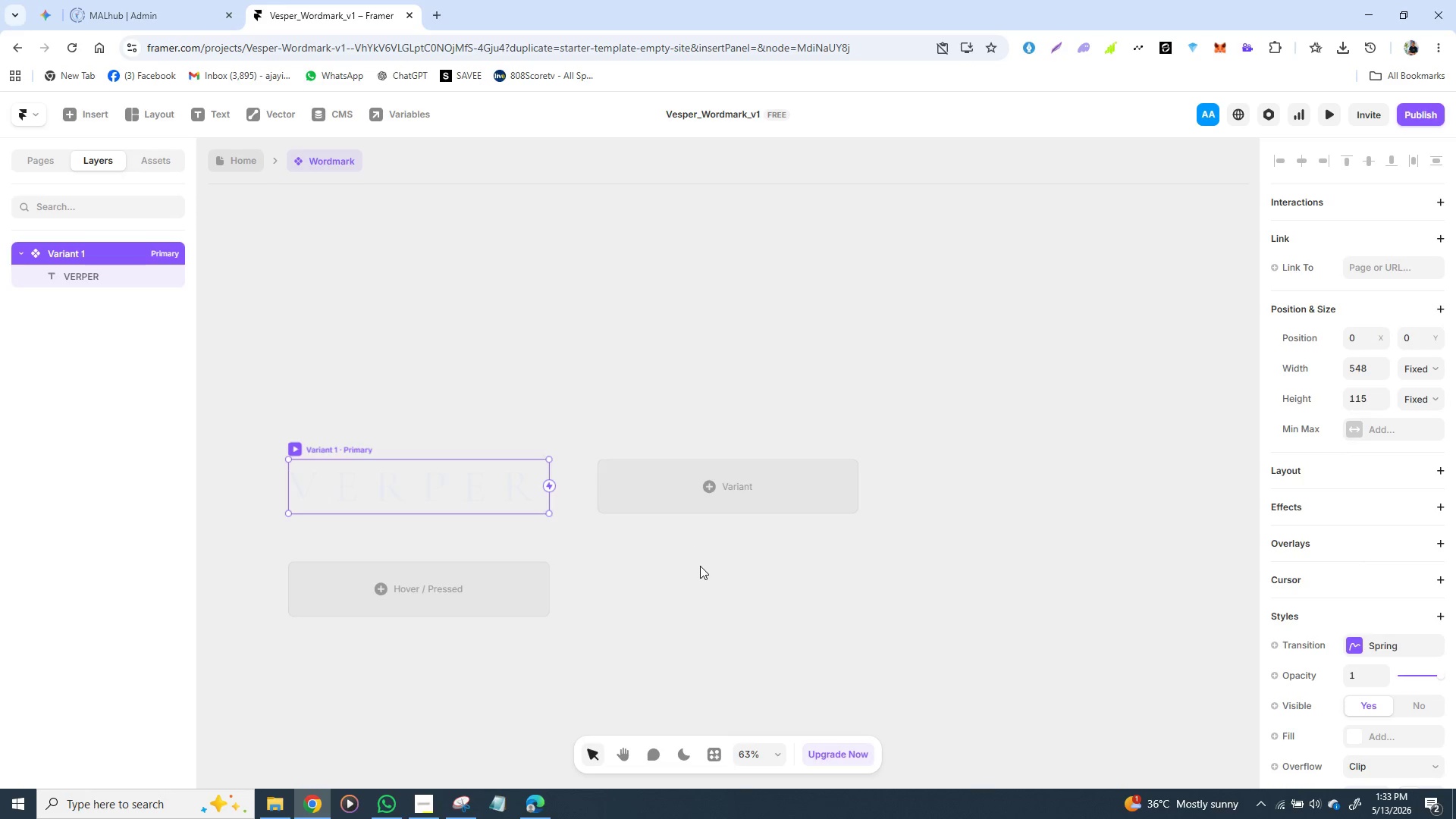 
key(Control+Z)
 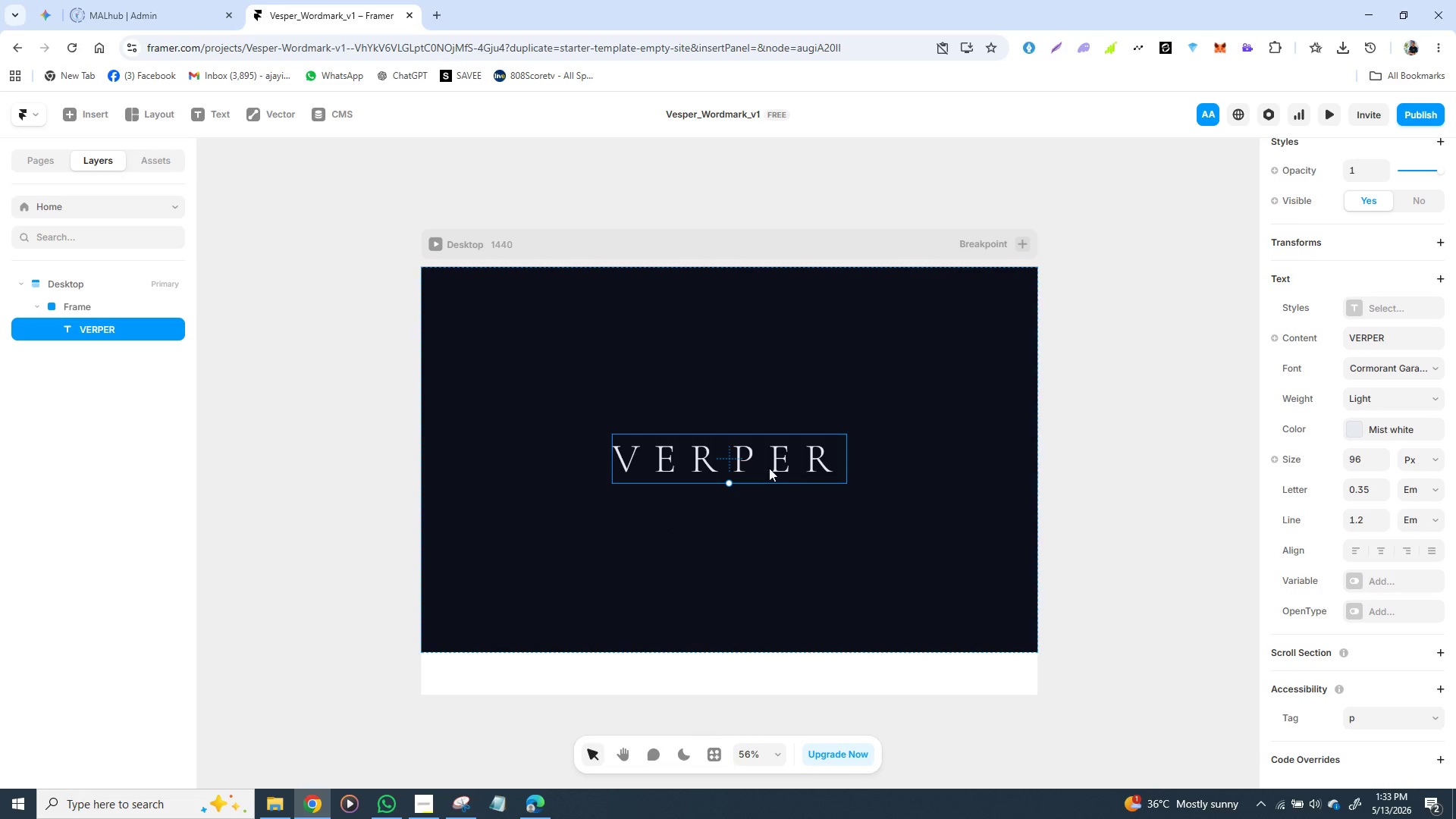 
left_click([646, 474])
 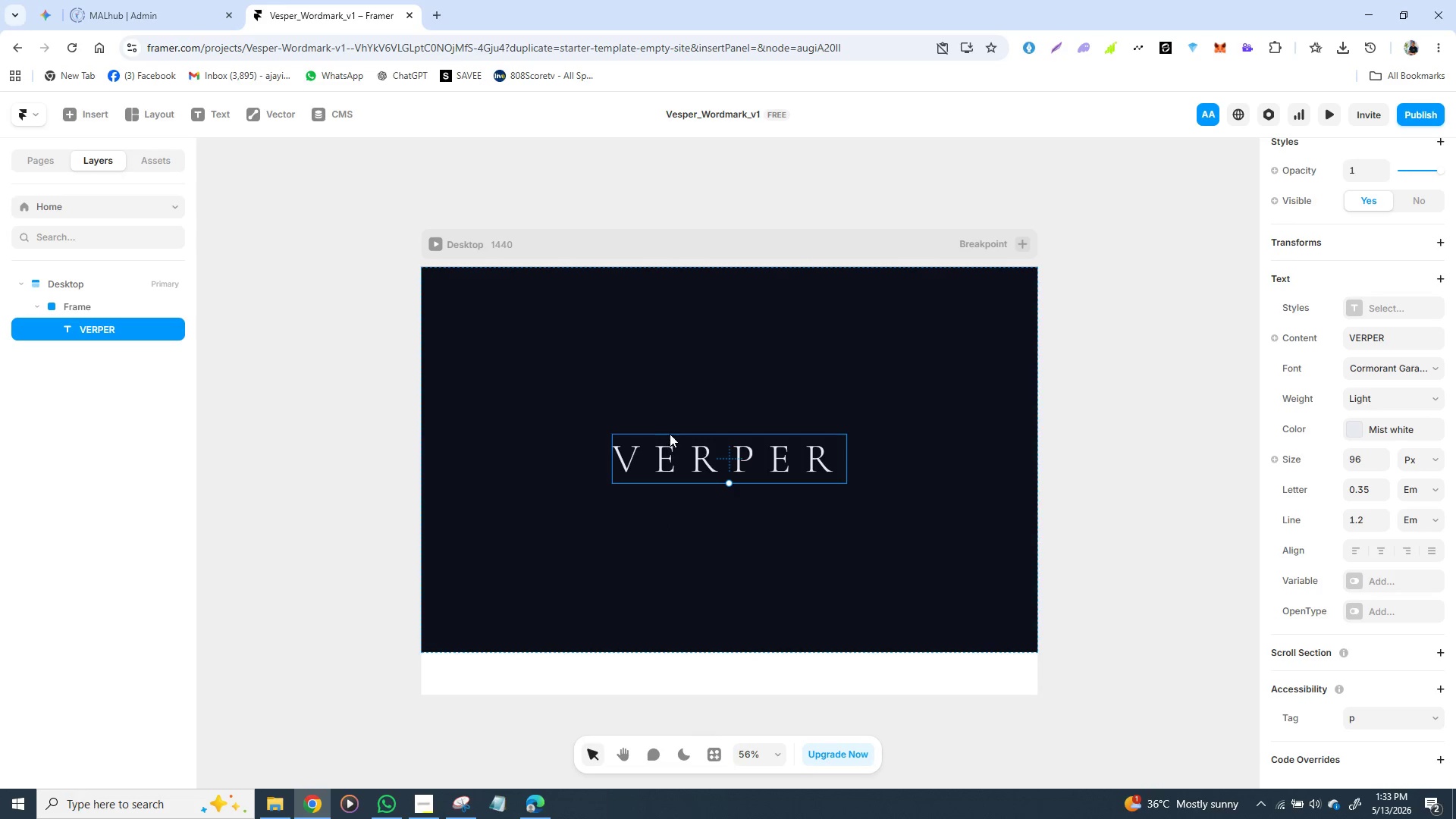 
left_click([671, 433])
 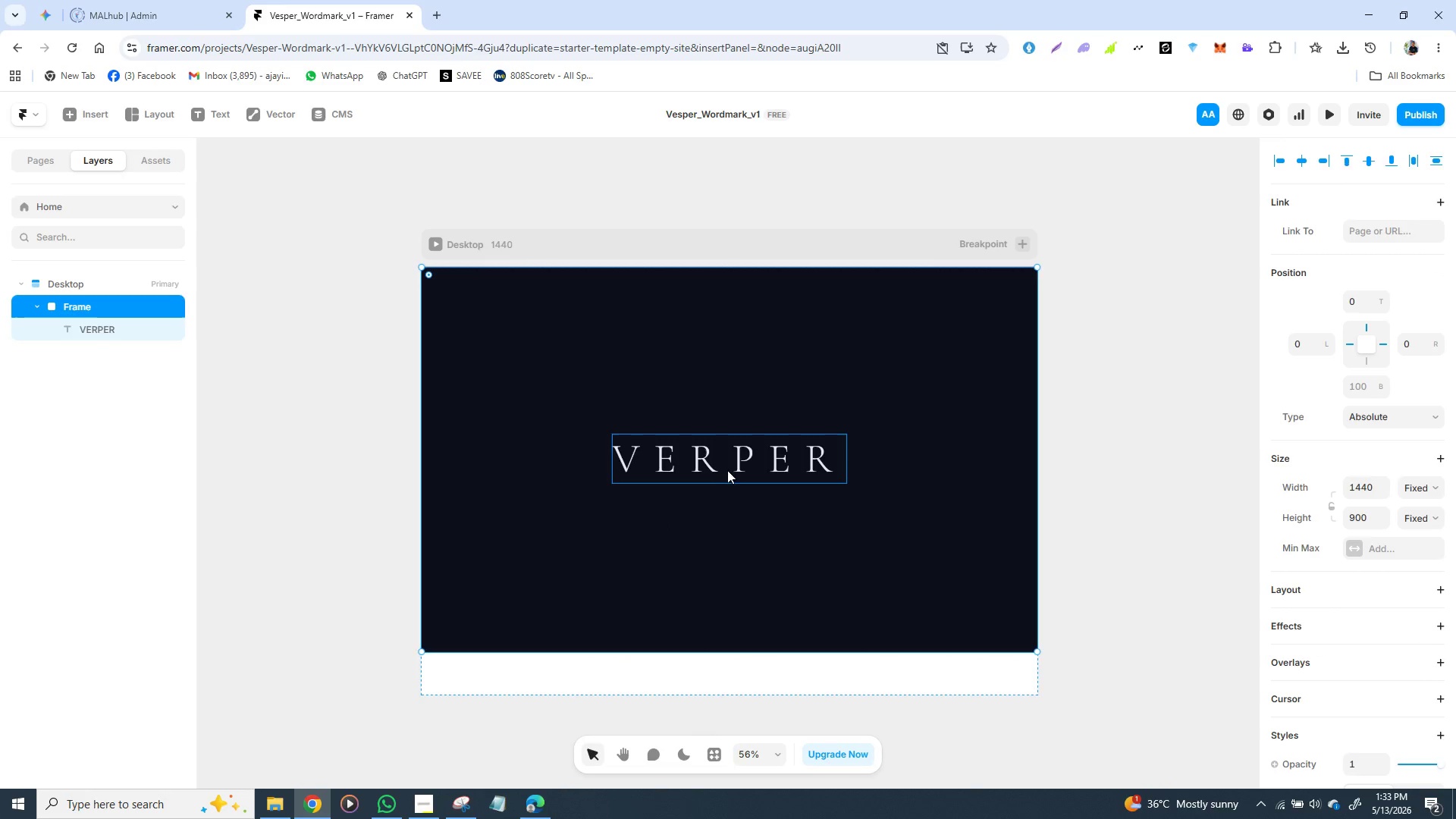 
left_click([731, 467])
 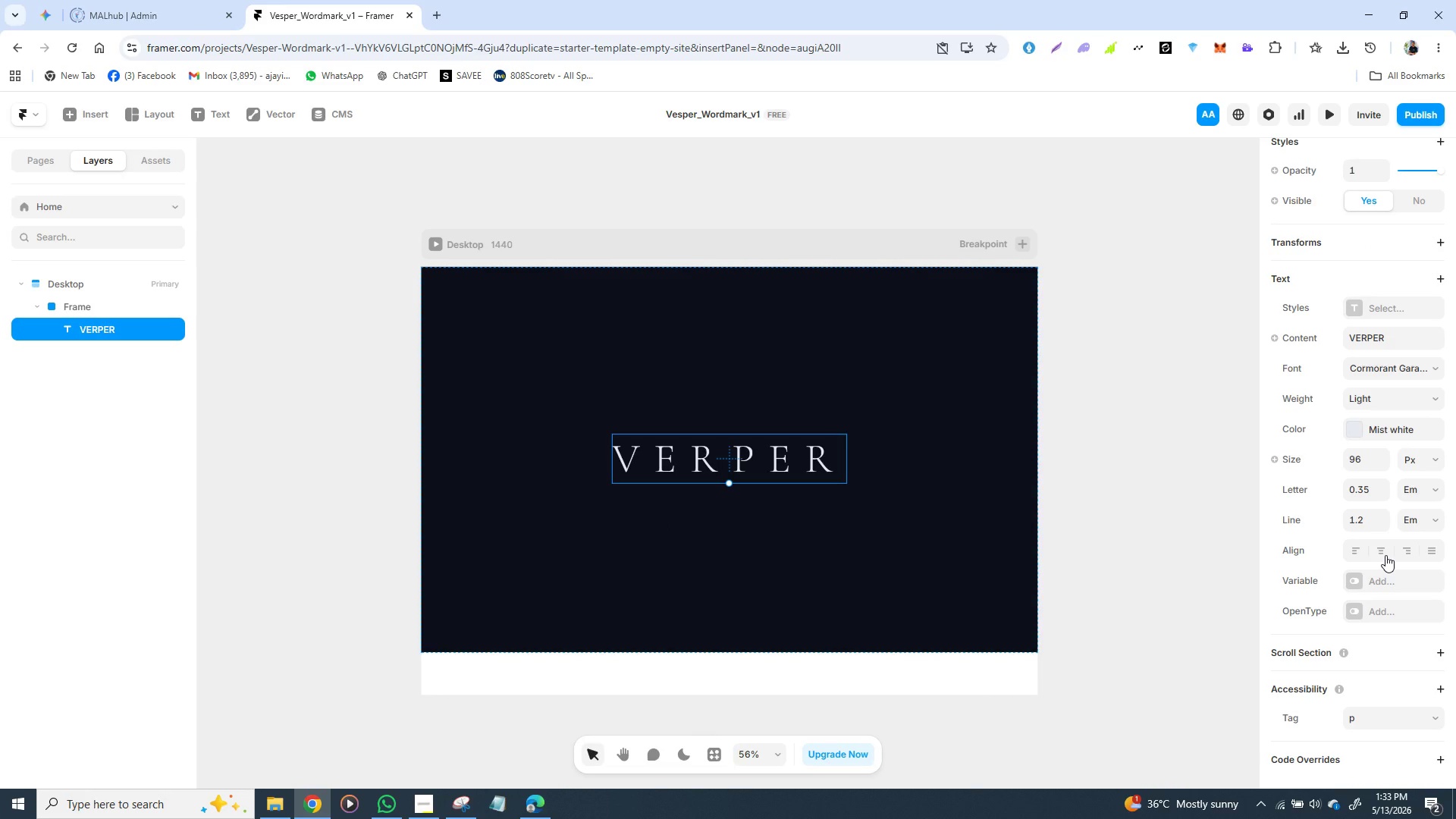 
left_click([1384, 554])
 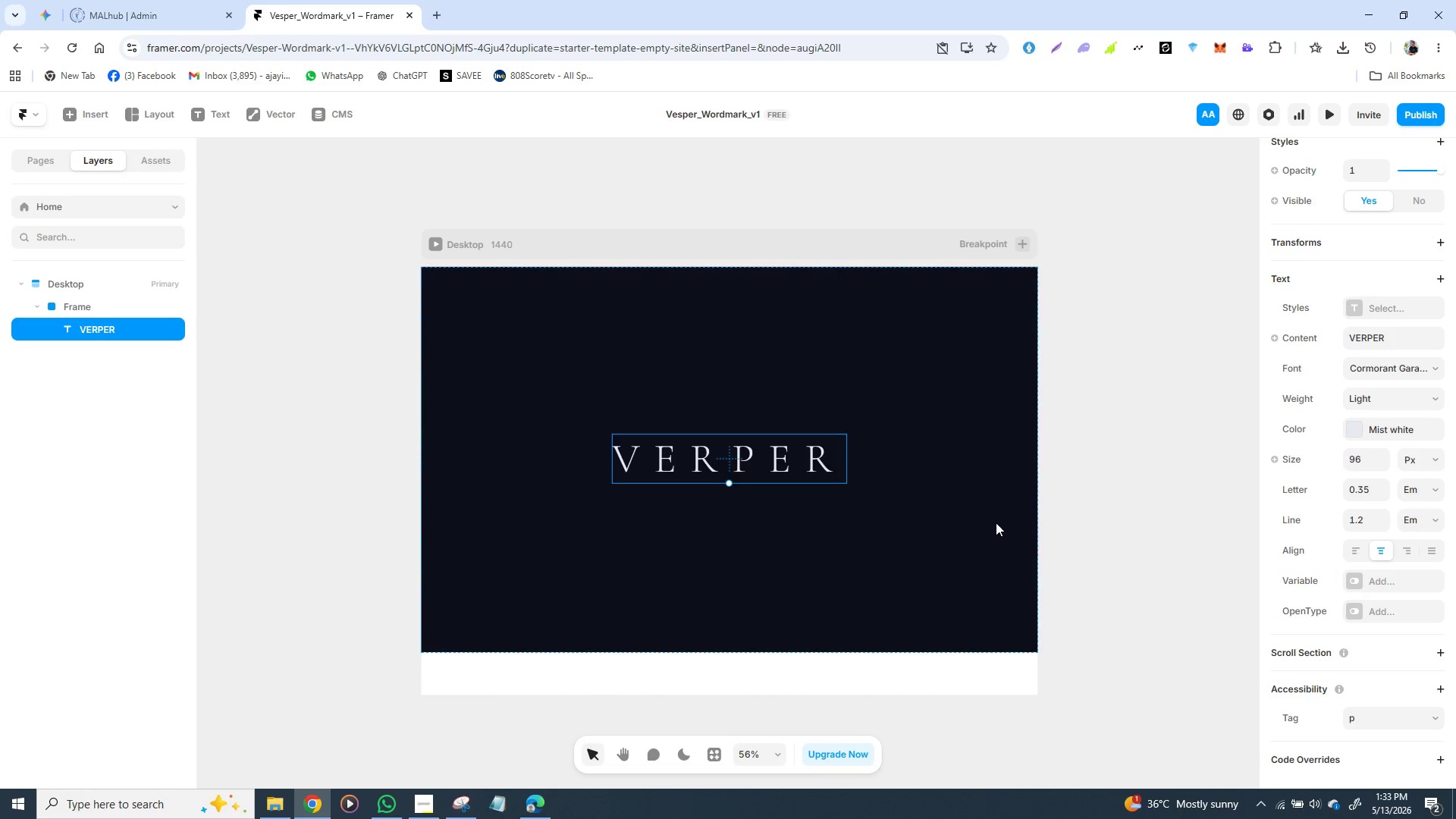 
left_click([836, 457])
 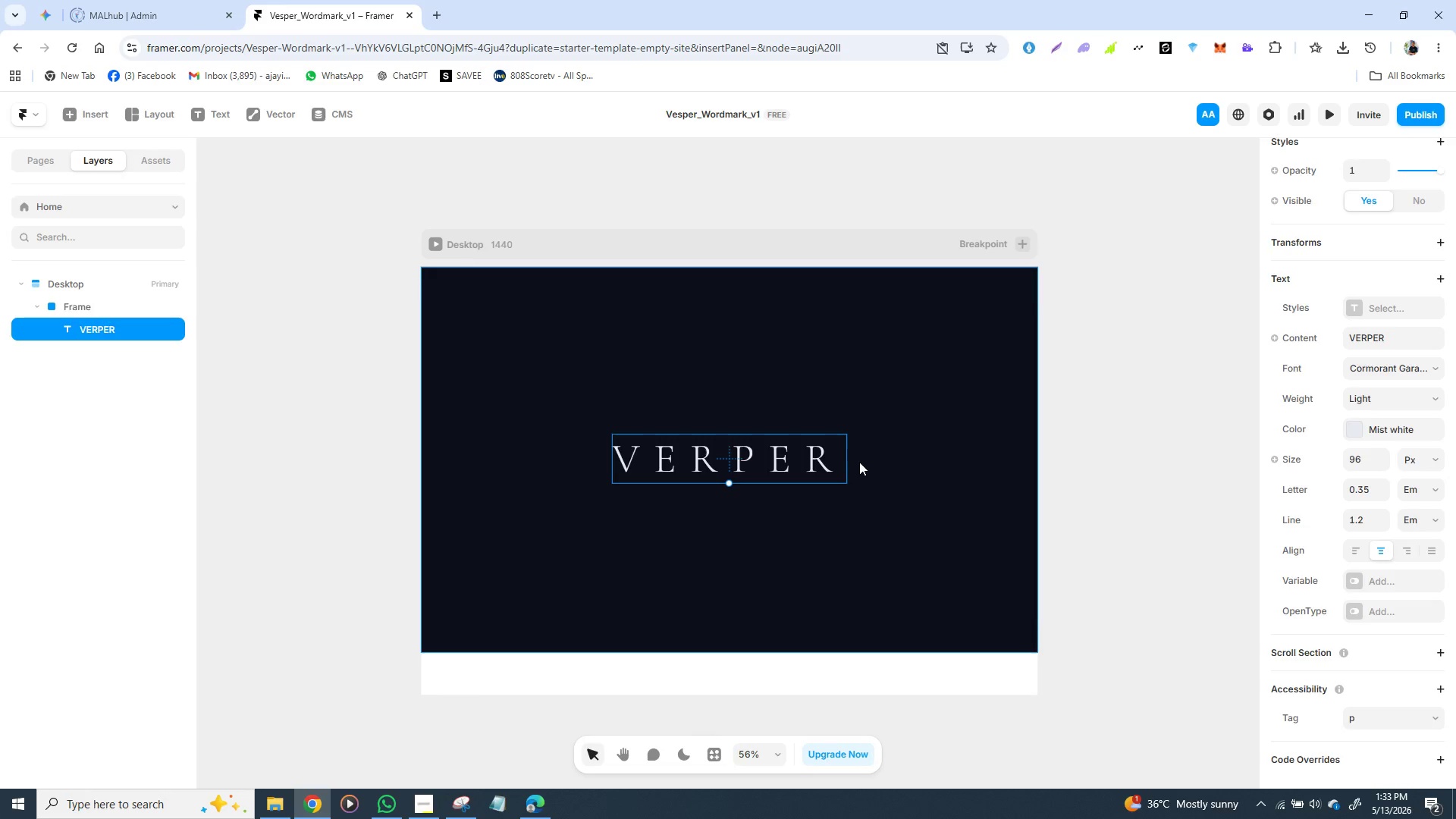 
left_click([859, 462])
 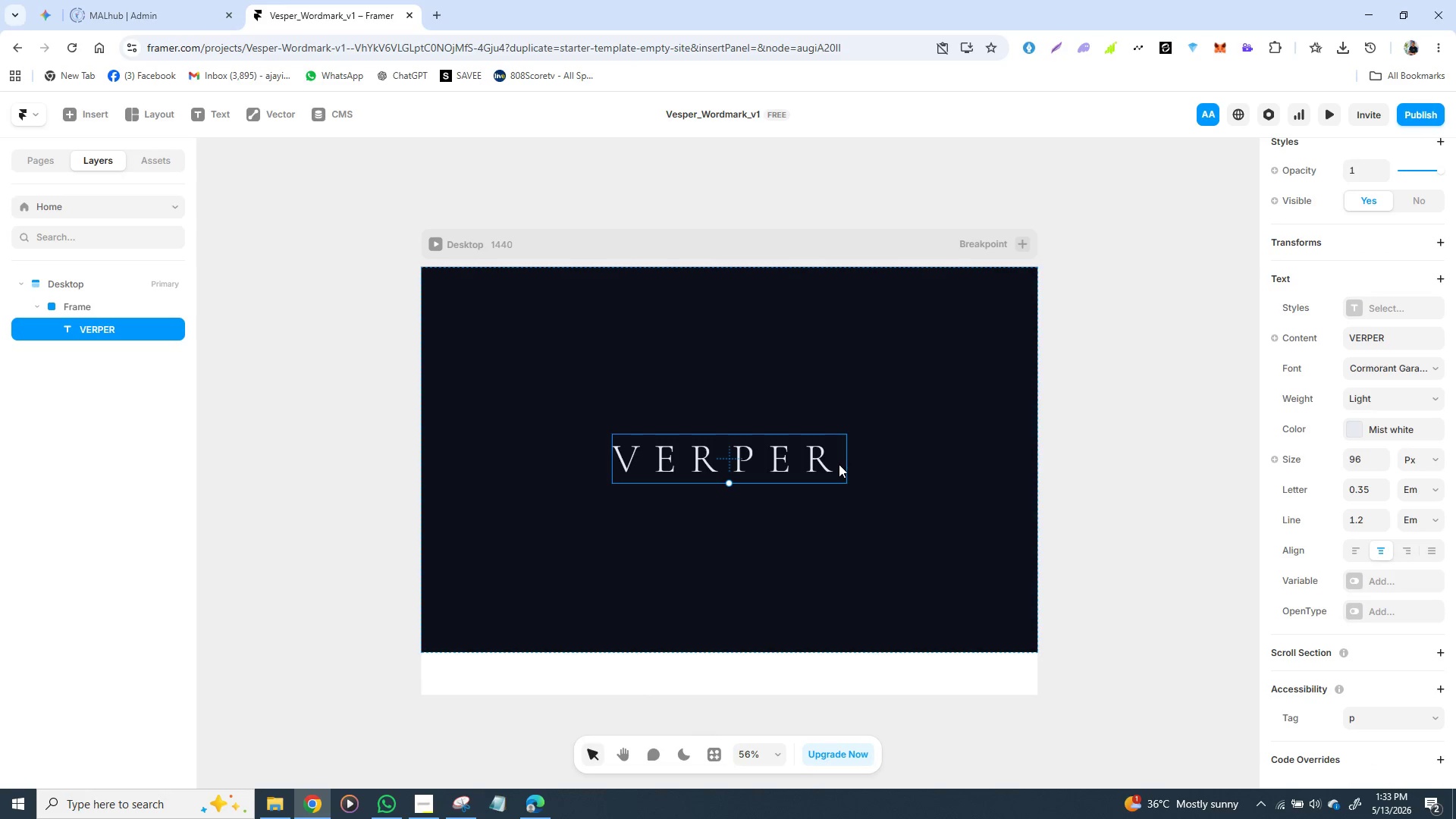 
double_click([839, 464])
 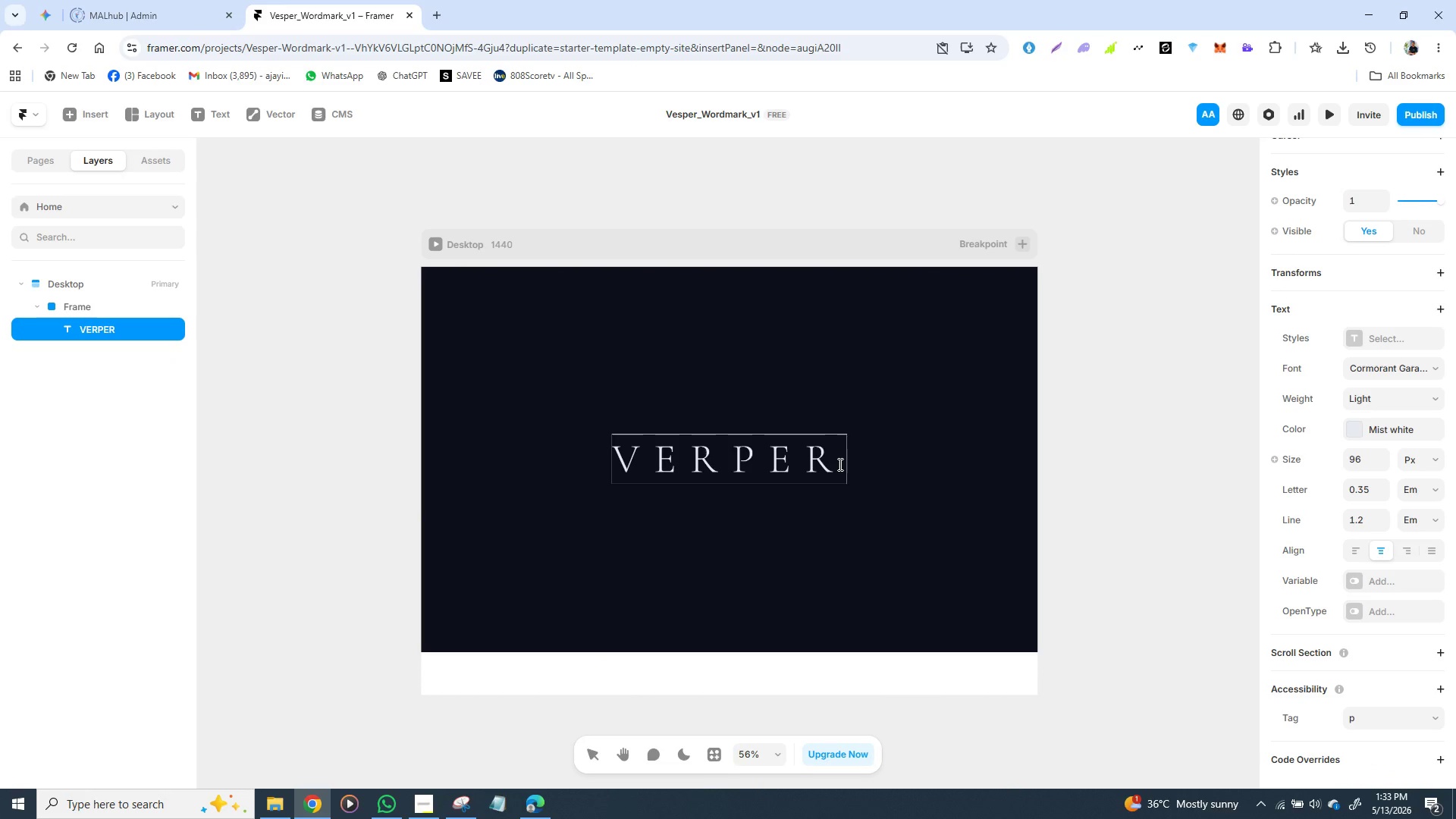 
left_click([839, 464])
 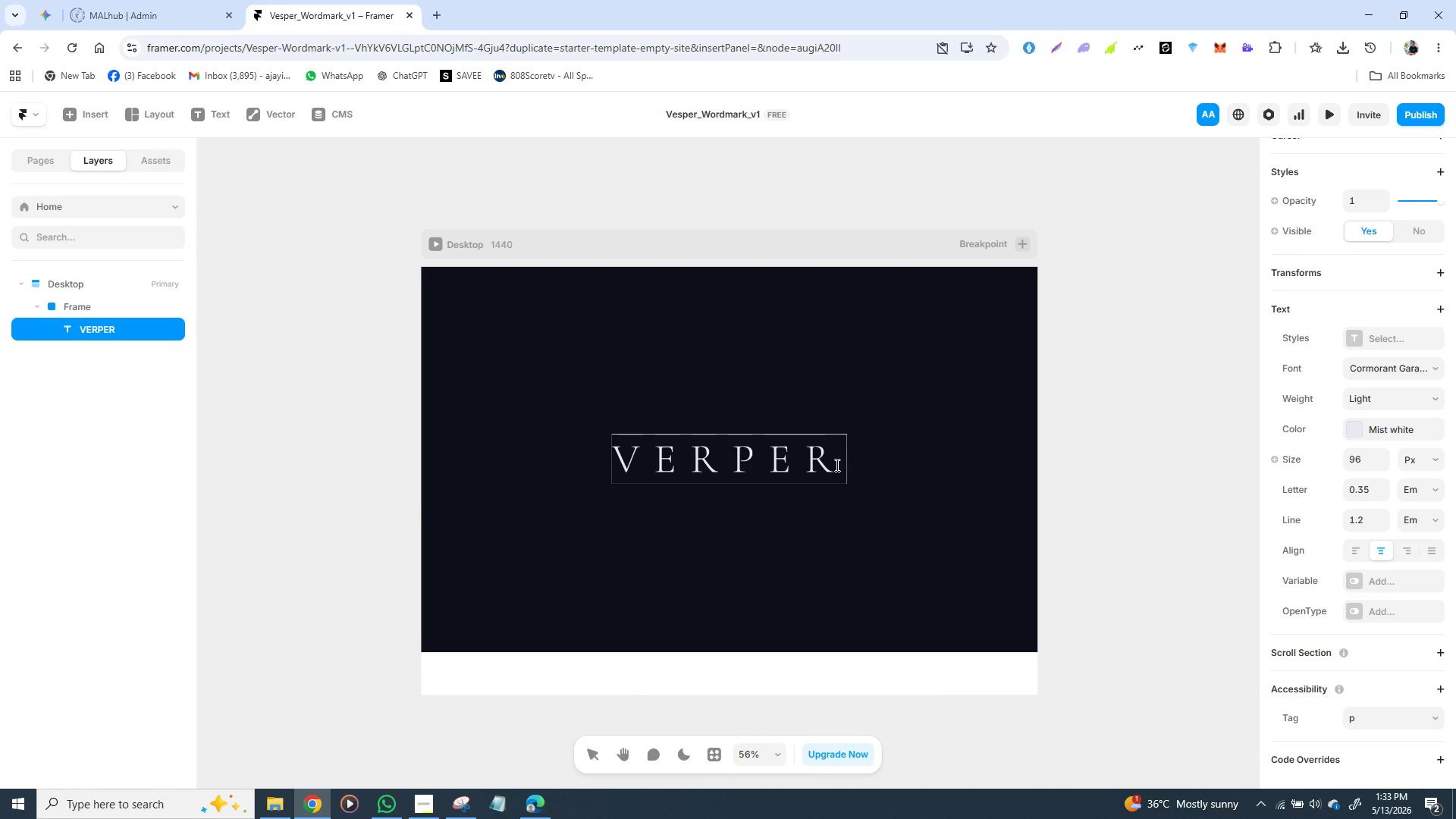 
key(Backspace)
 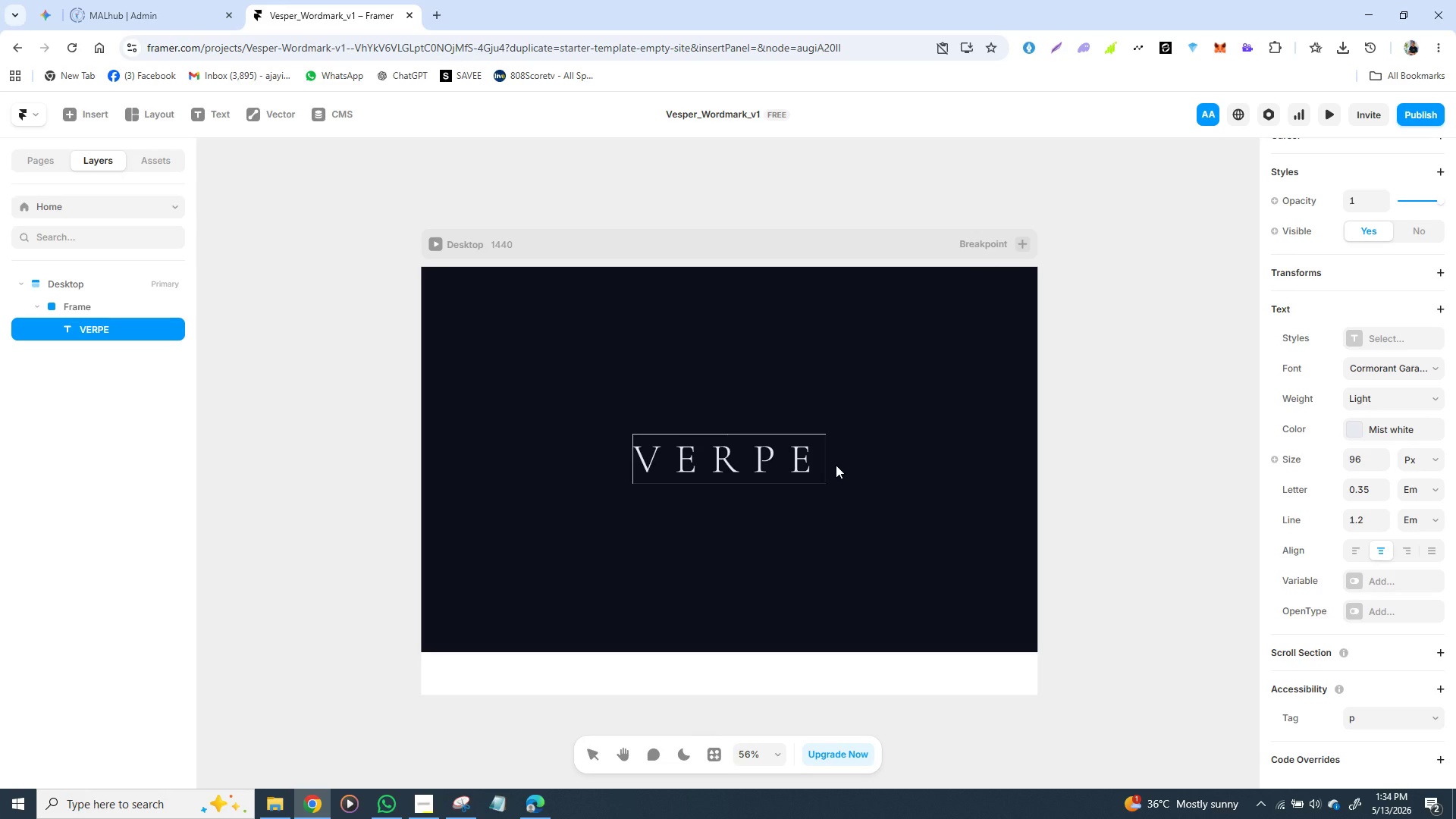 
wait(12.0)
 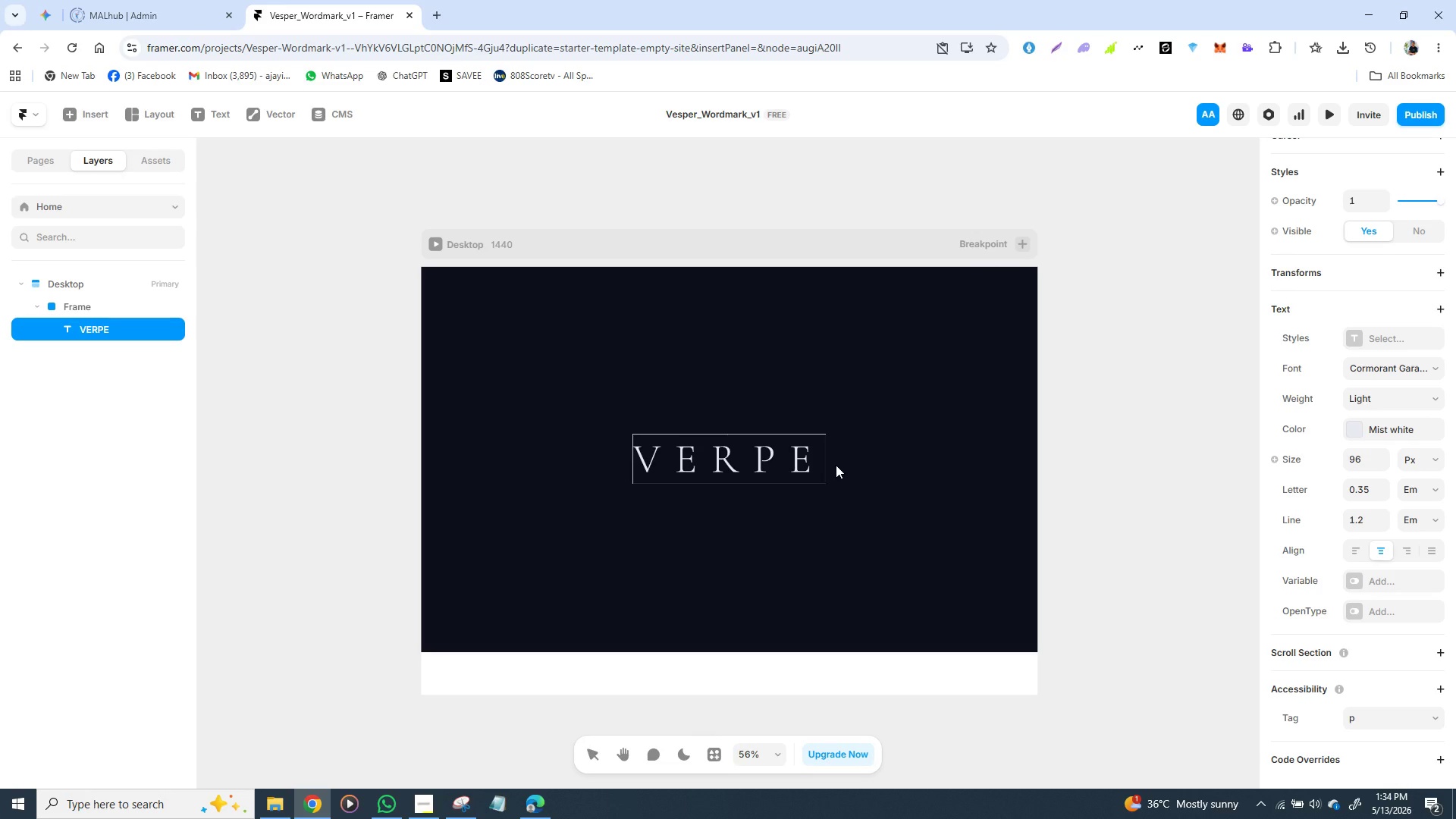 
key(R)
 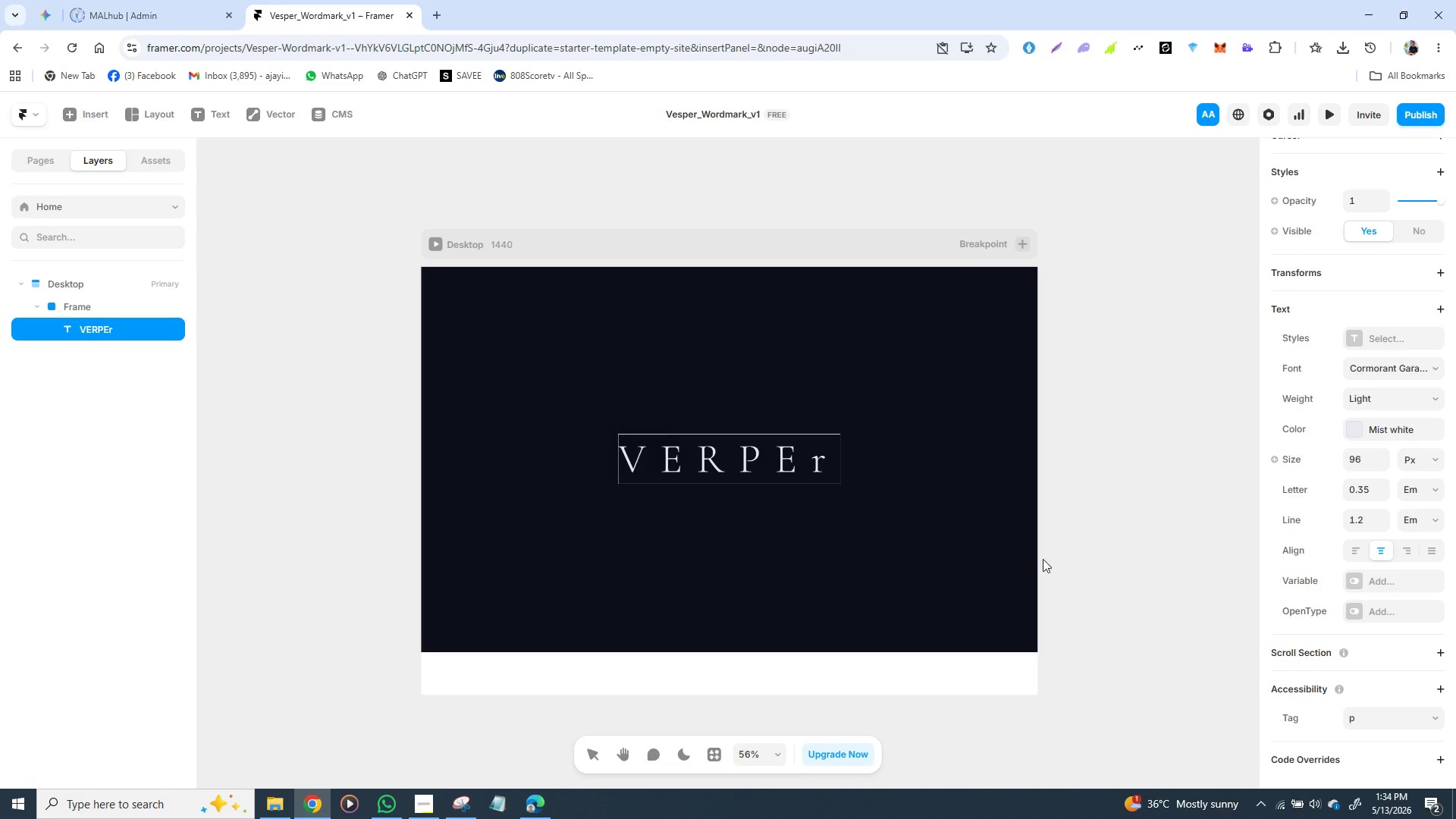 
left_click([1139, 533])
 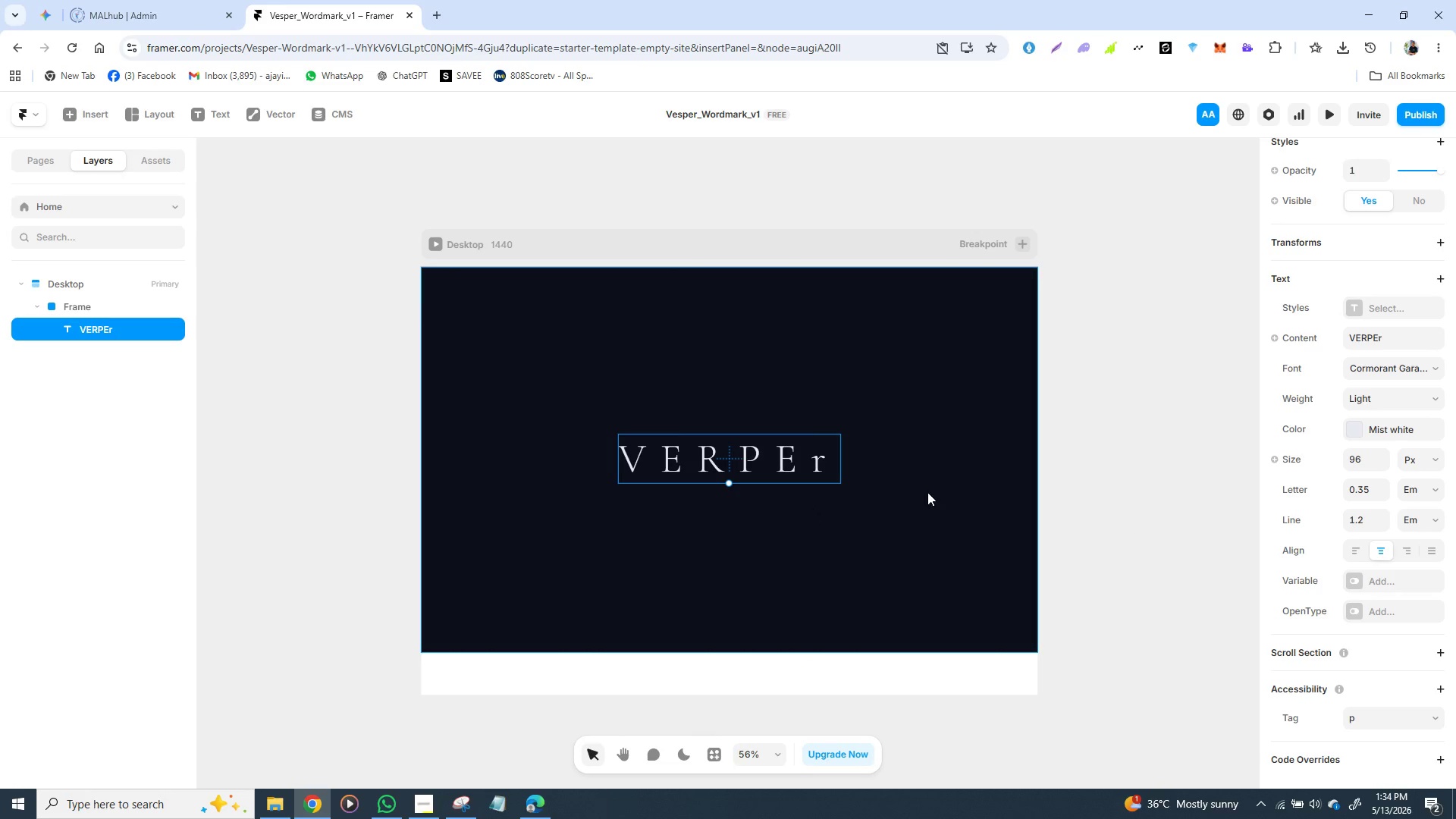 
wait(6.12)
 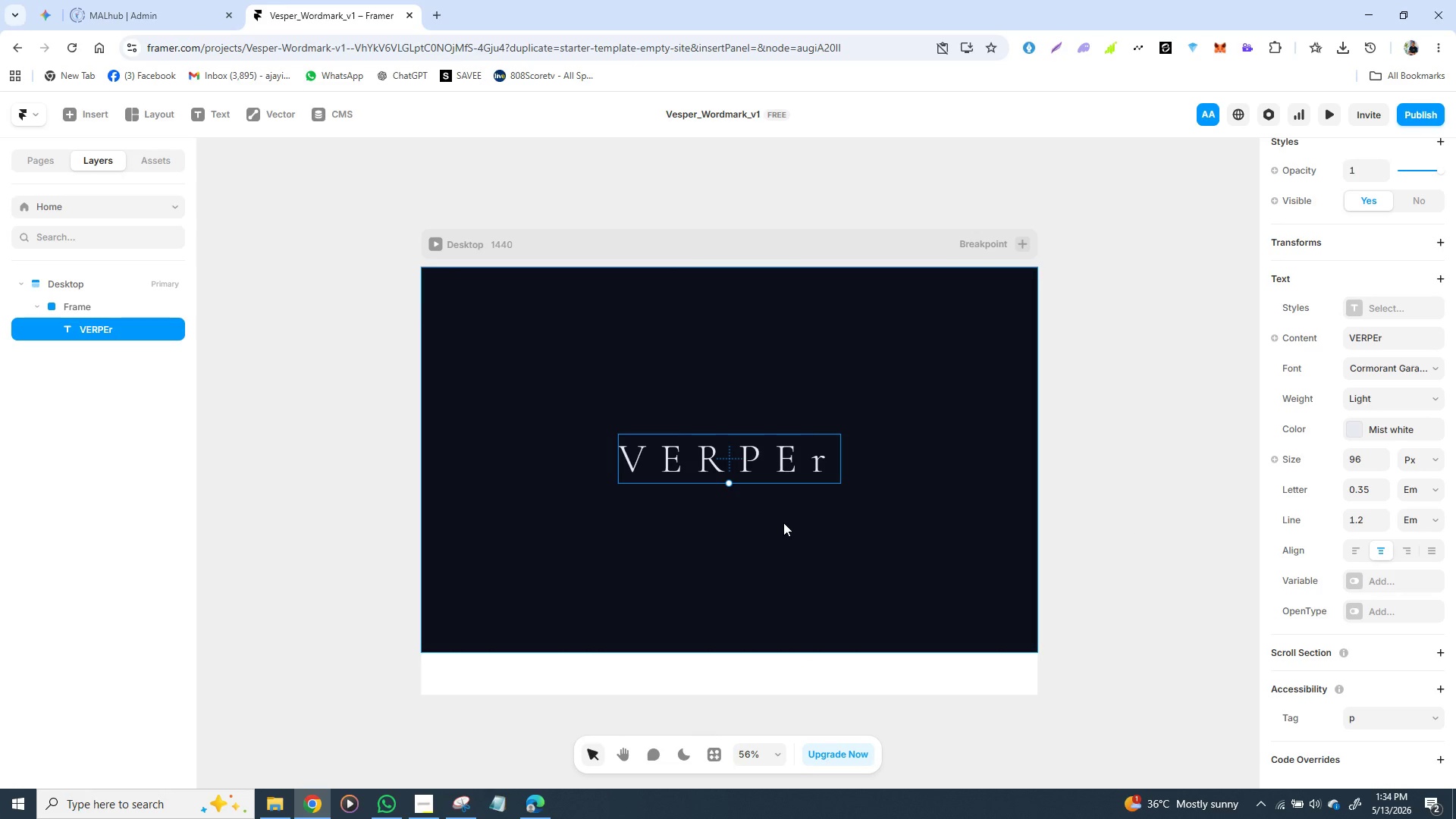 
double_click([833, 461])
 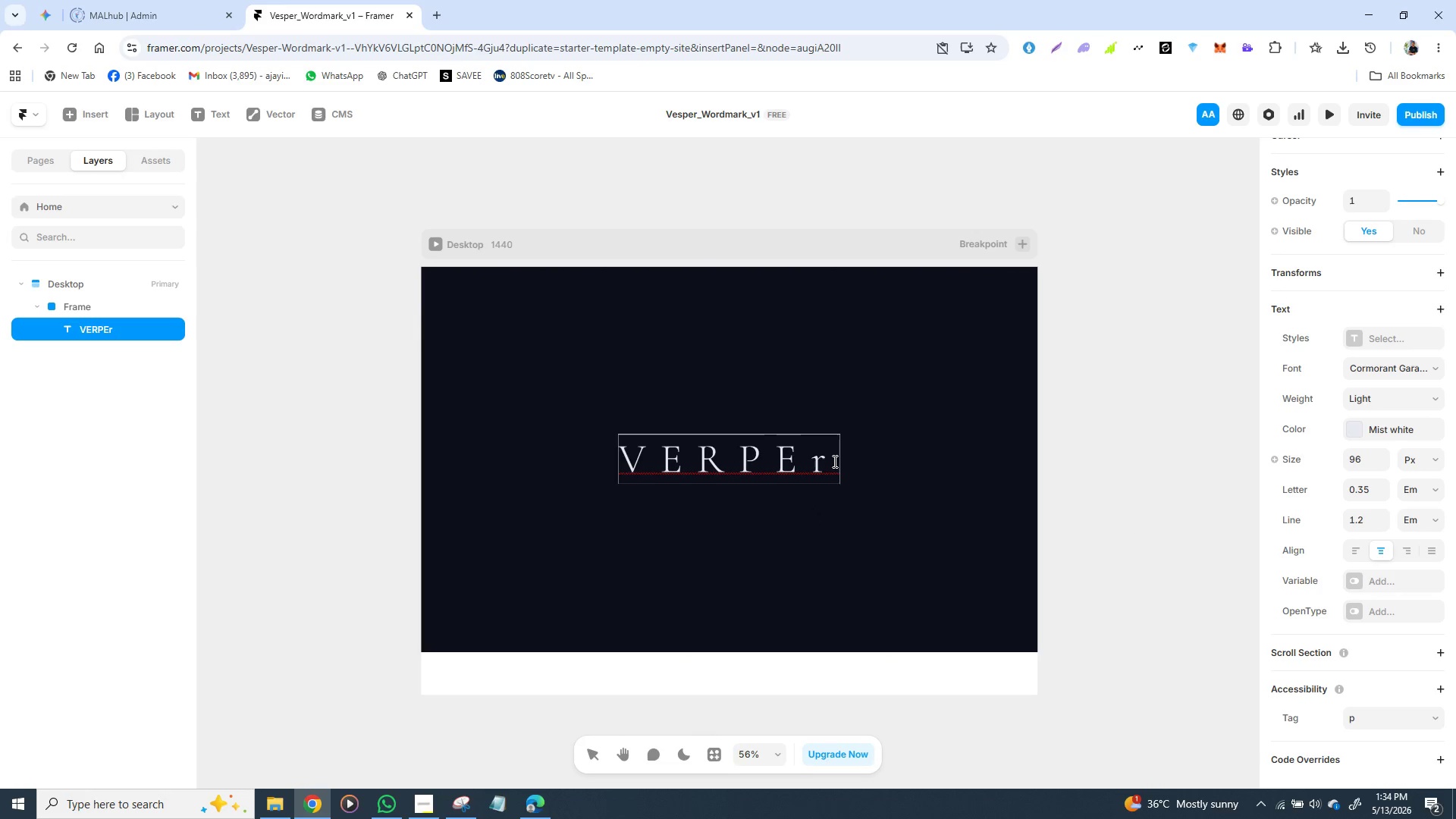 
left_click([833, 461])
 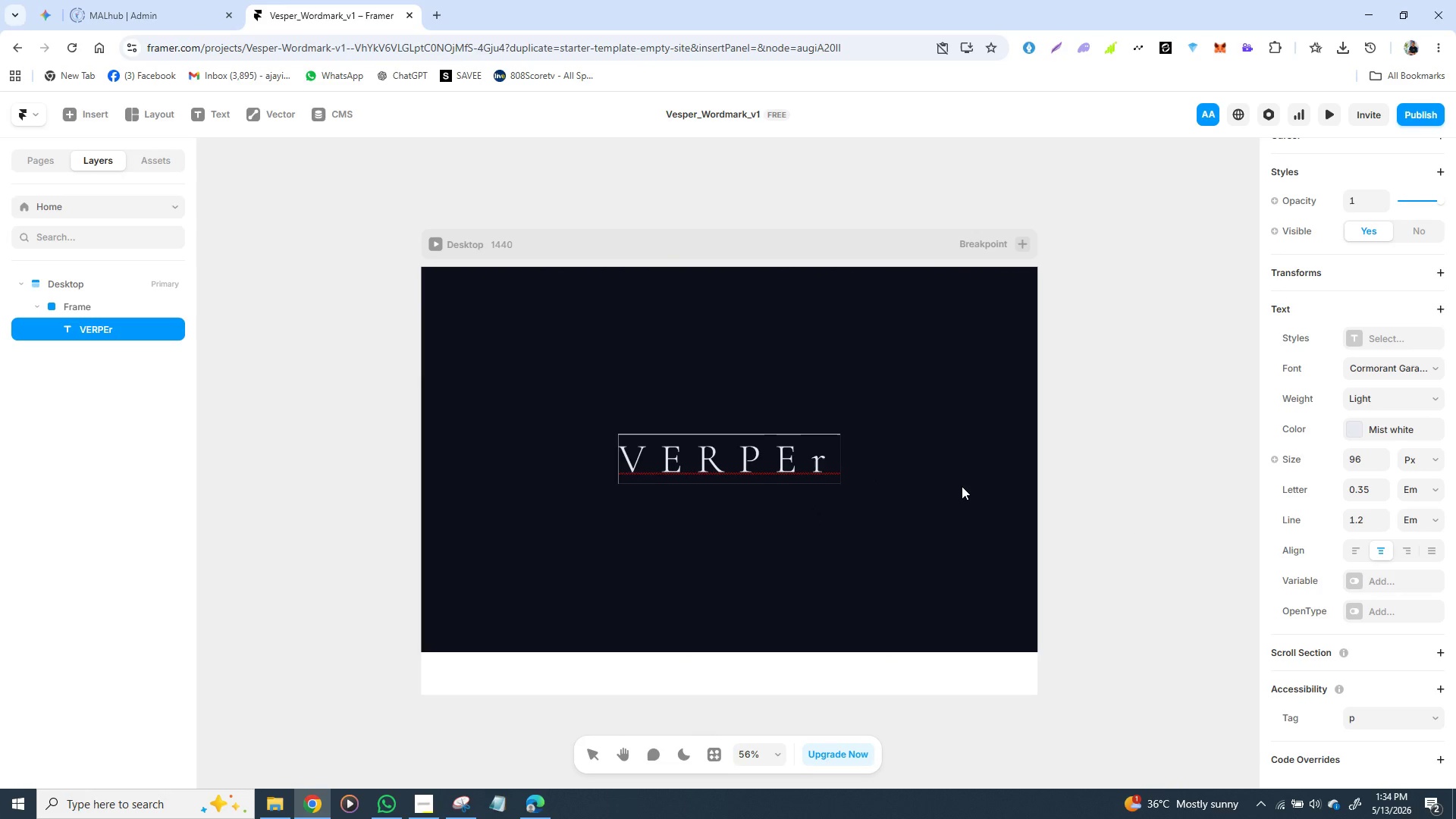 
key(Backspace)
 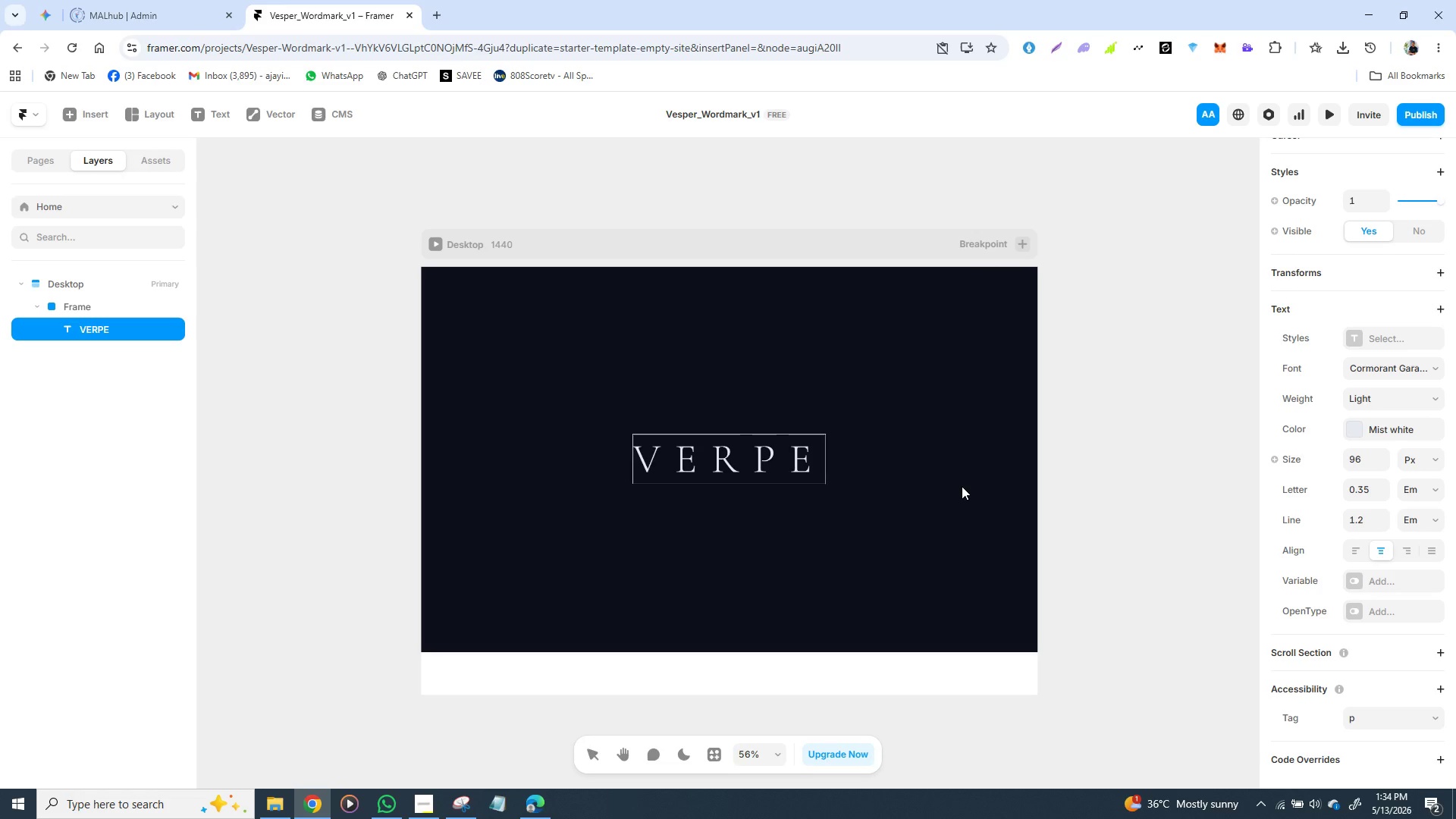 
key(CapsLock)
 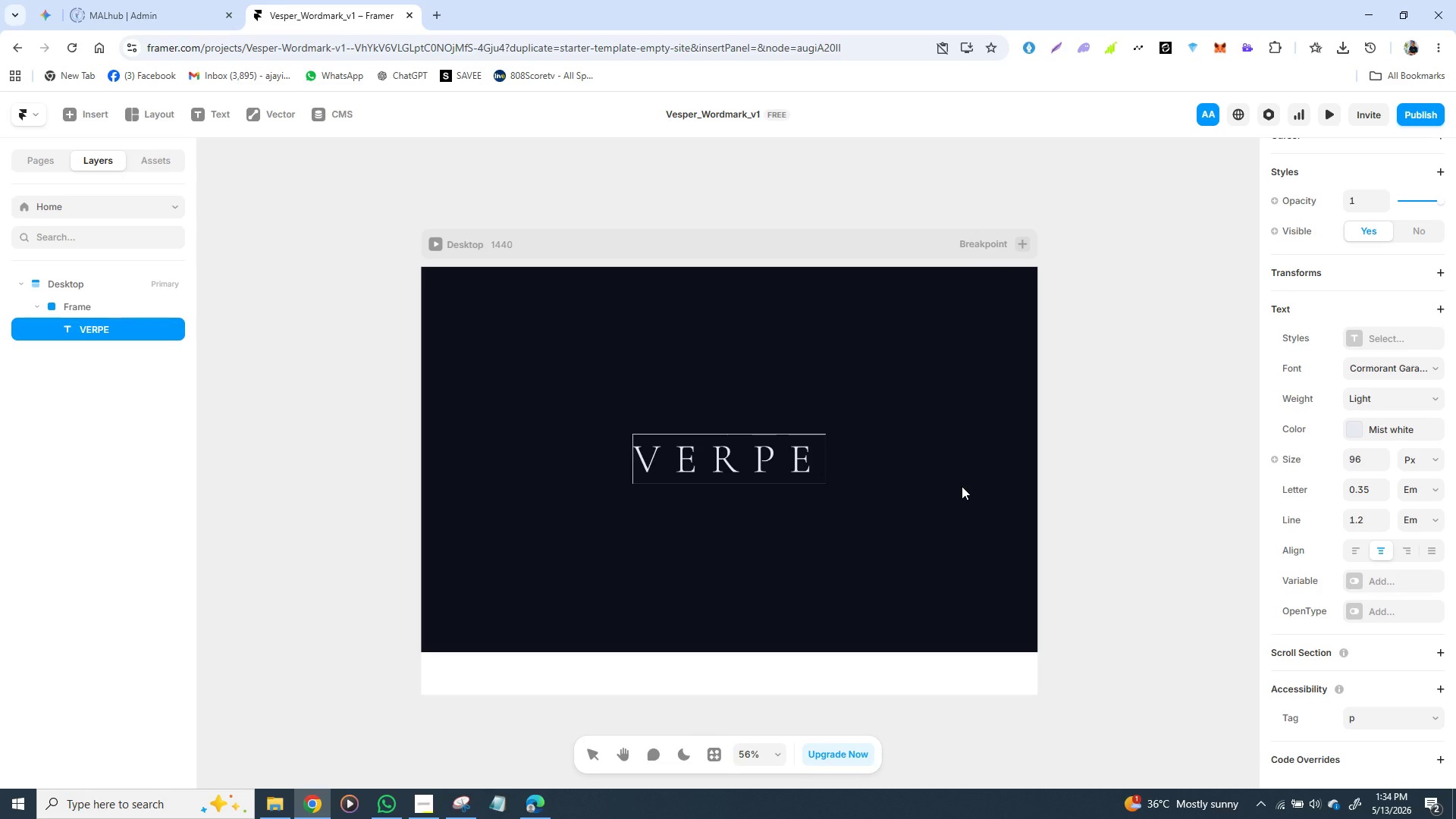 
key(R)
 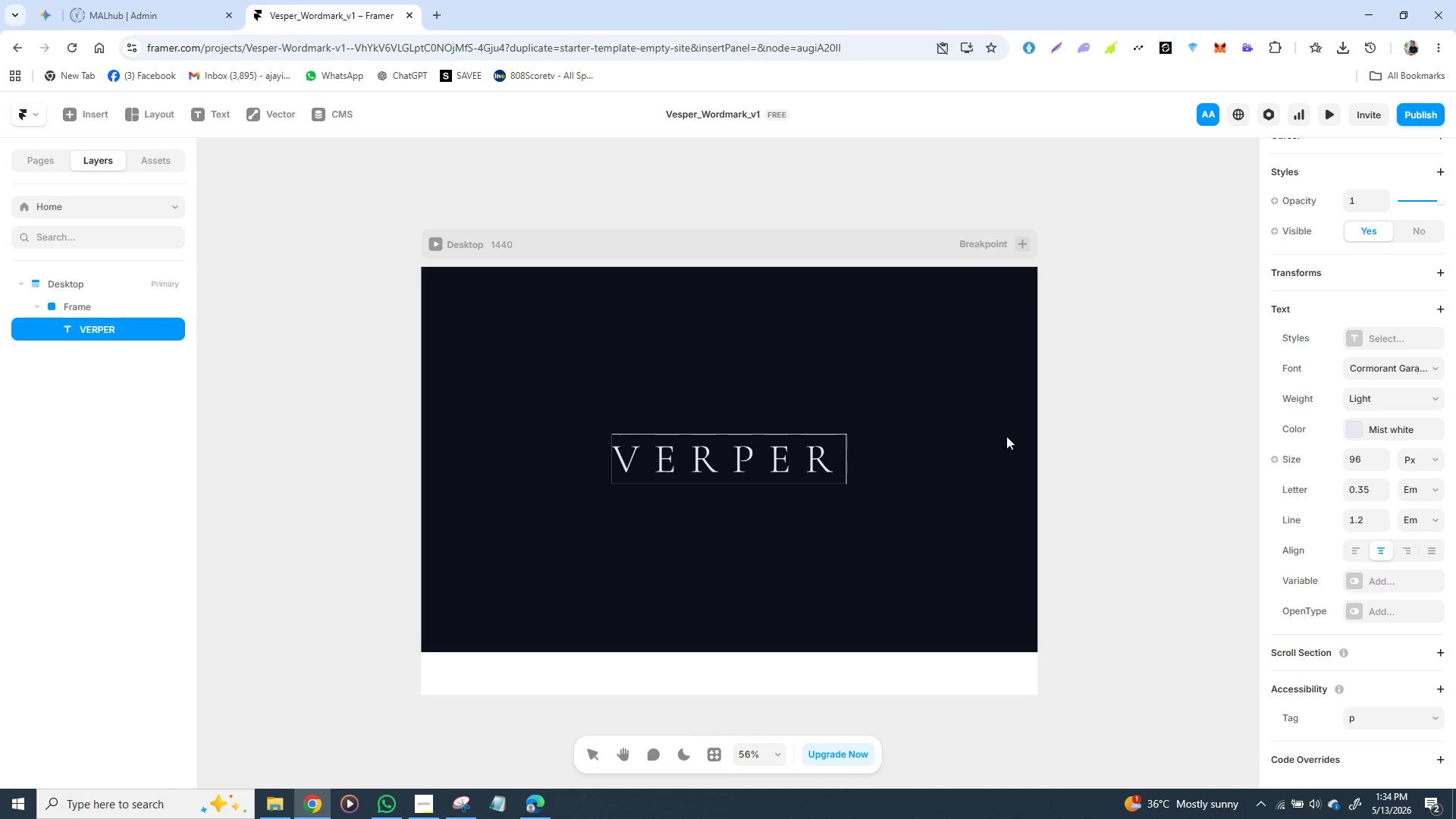 
left_click([1002, 419])
 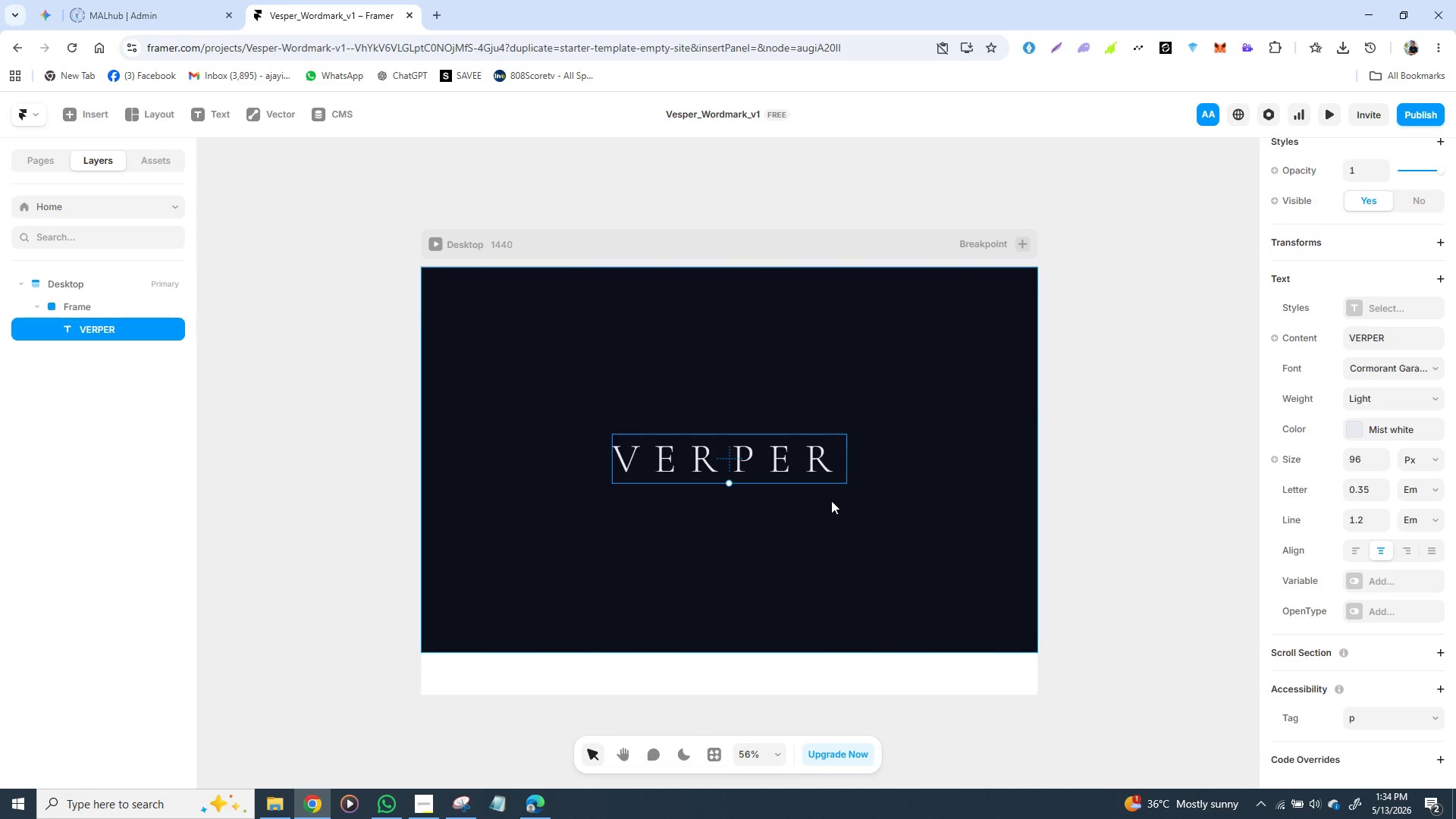 
wait(8.62)
 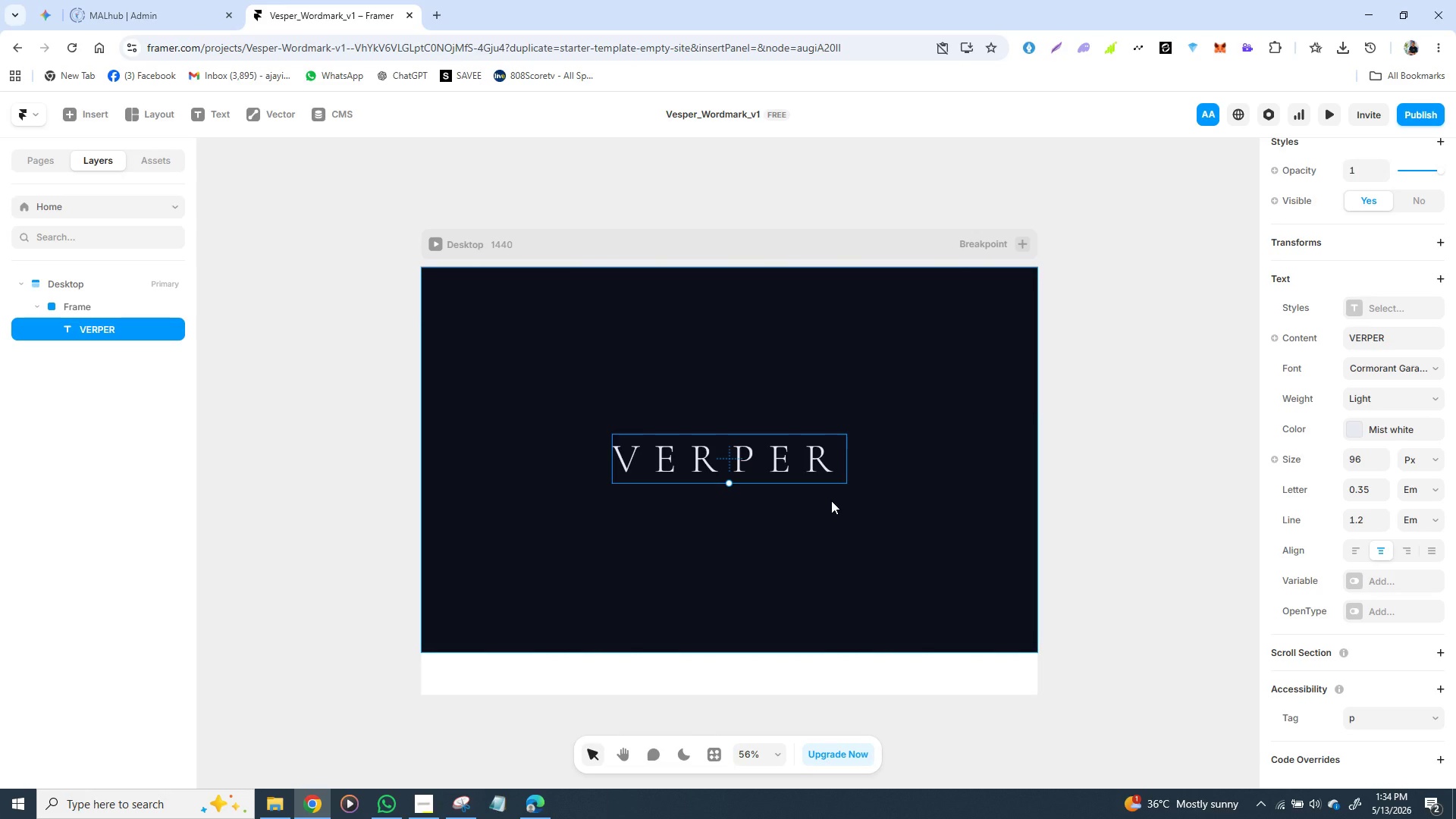 
mouse_move([1288, 560])
 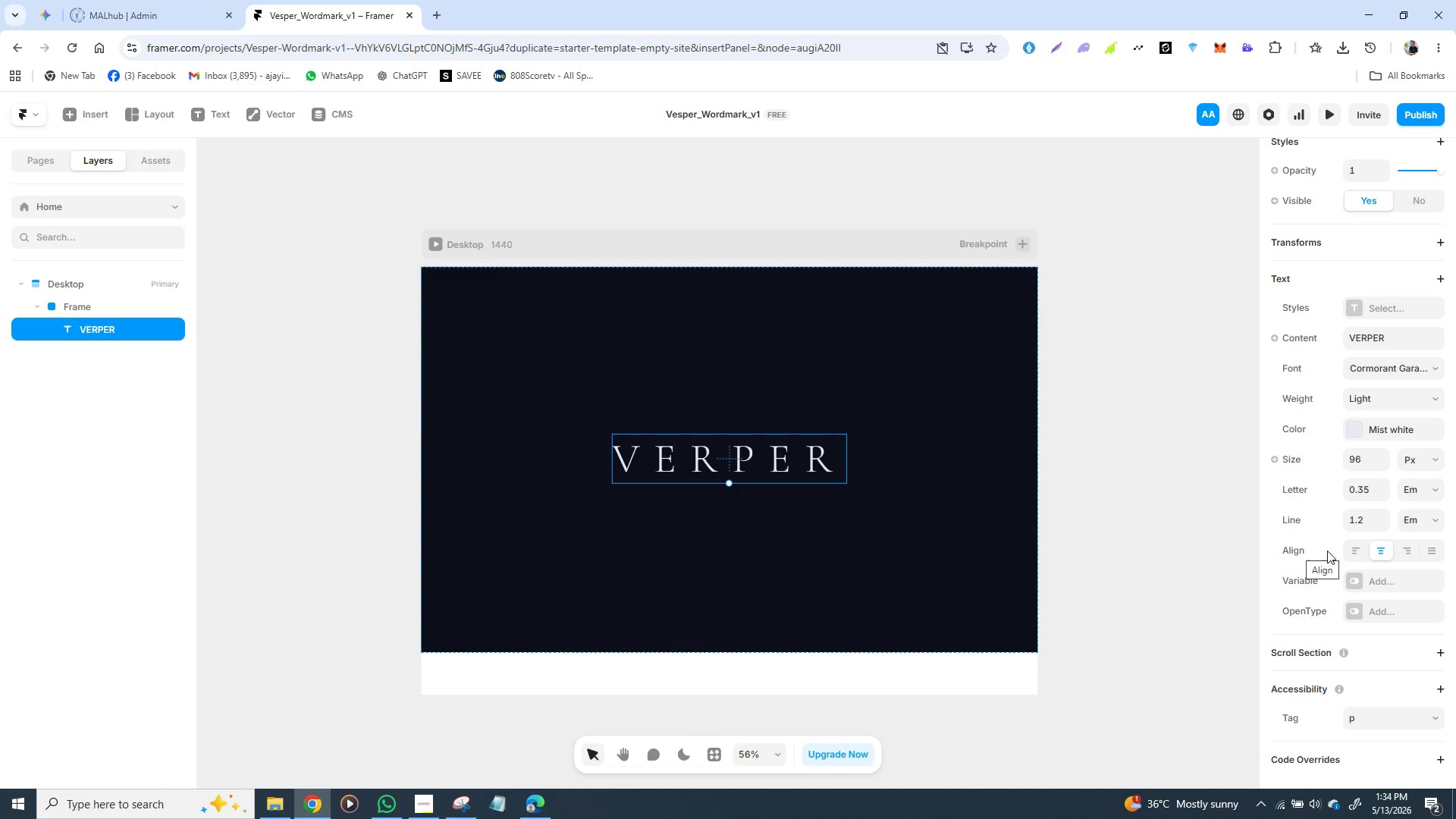 
wait(7.46)
 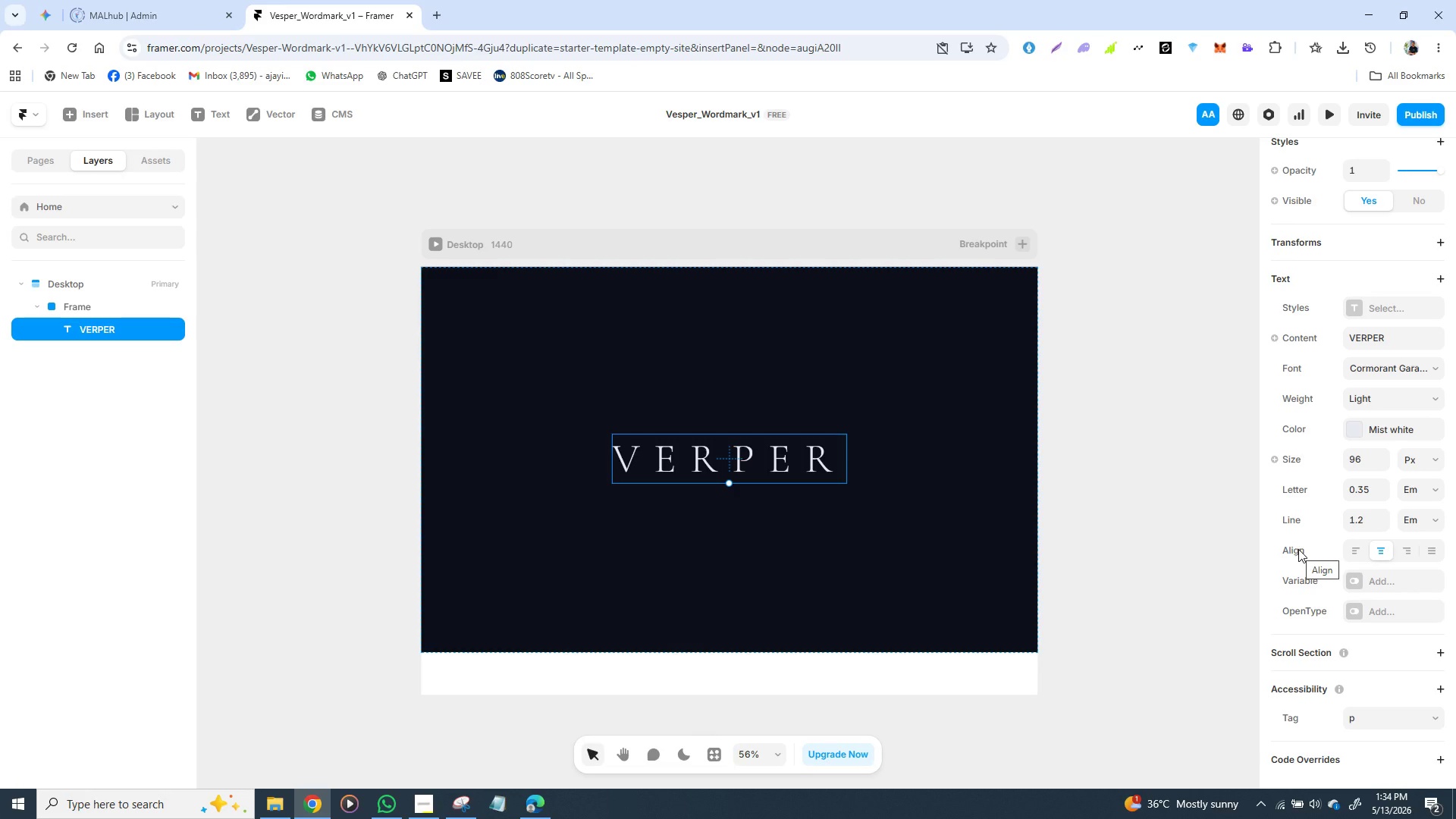 
left_click([1372, 554])
 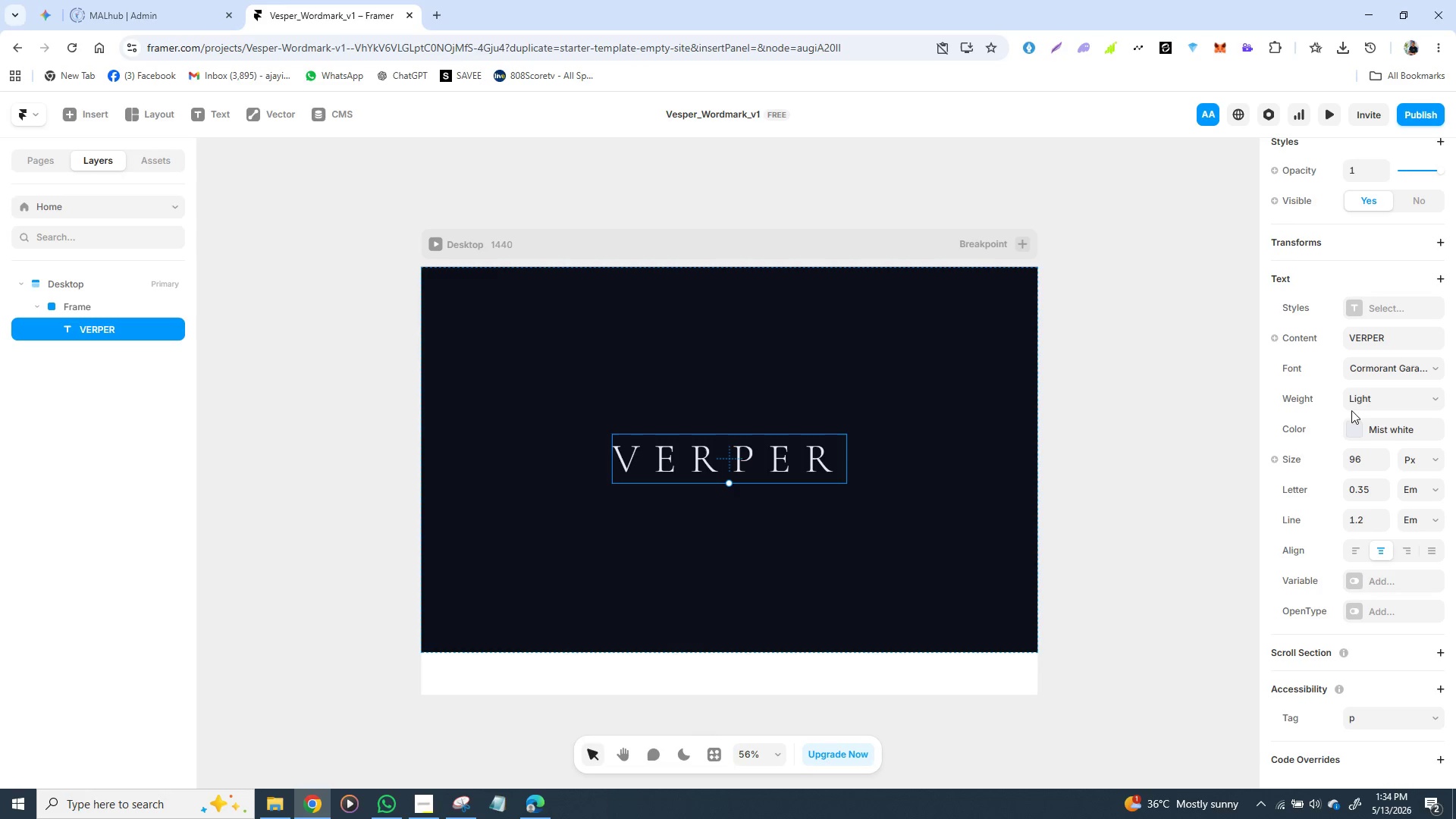 
scroll: coordinate [1354, 409], scroll_direction: down, amount: 2.0
 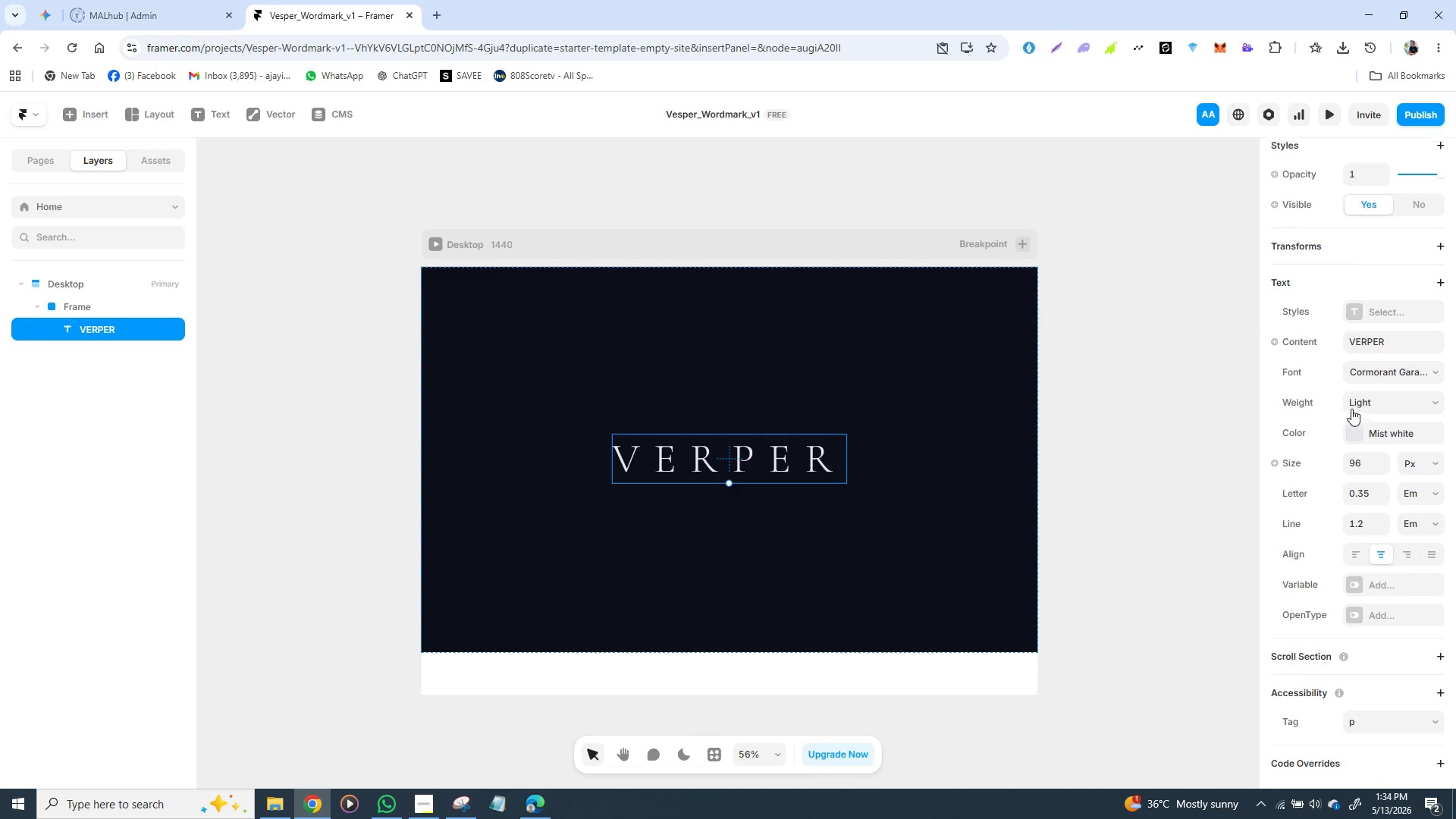 
scroll: coordinate [1351, 409], scroll_direction: up, amount: 3.0
 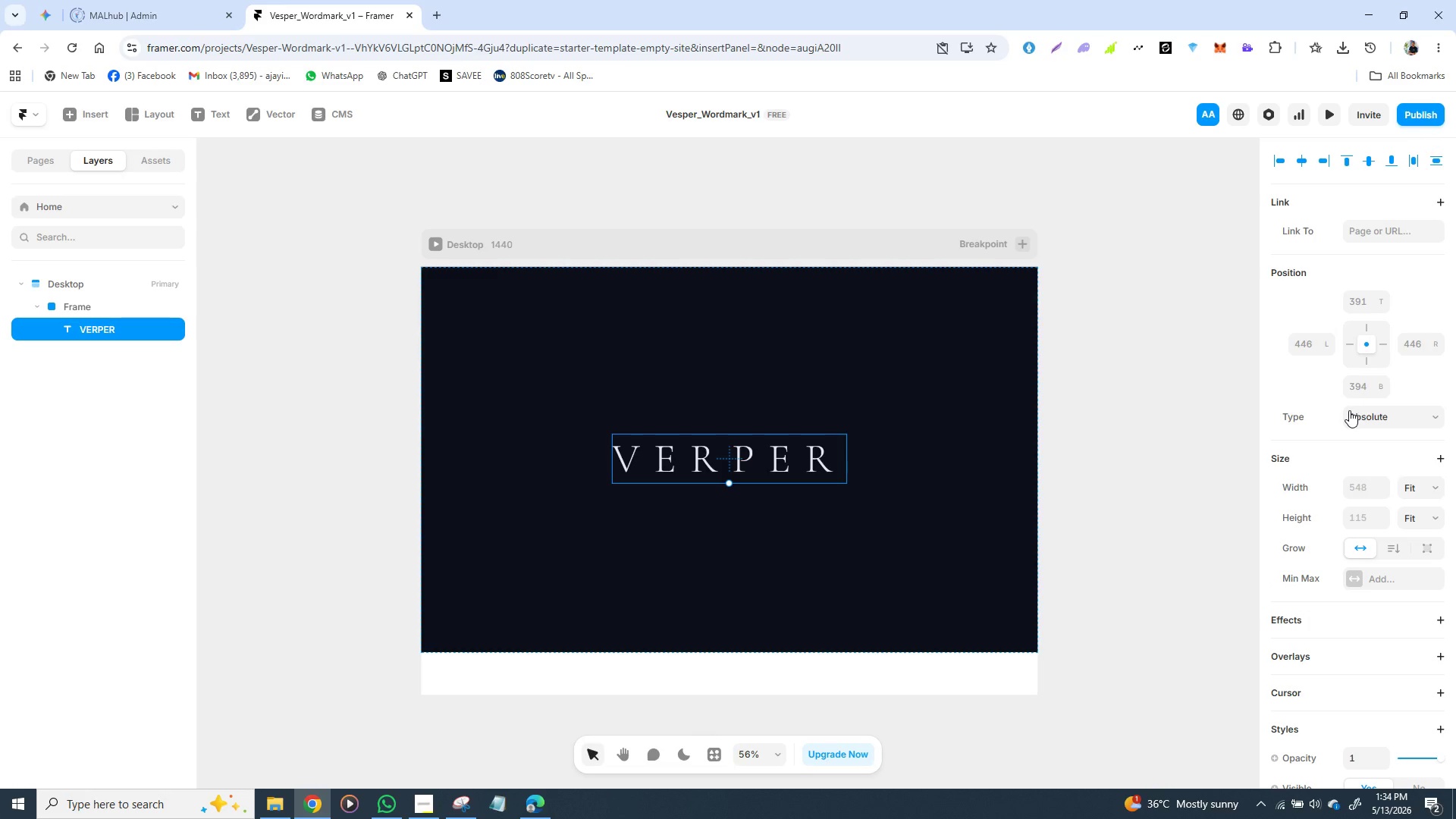 
wait(7.78)
 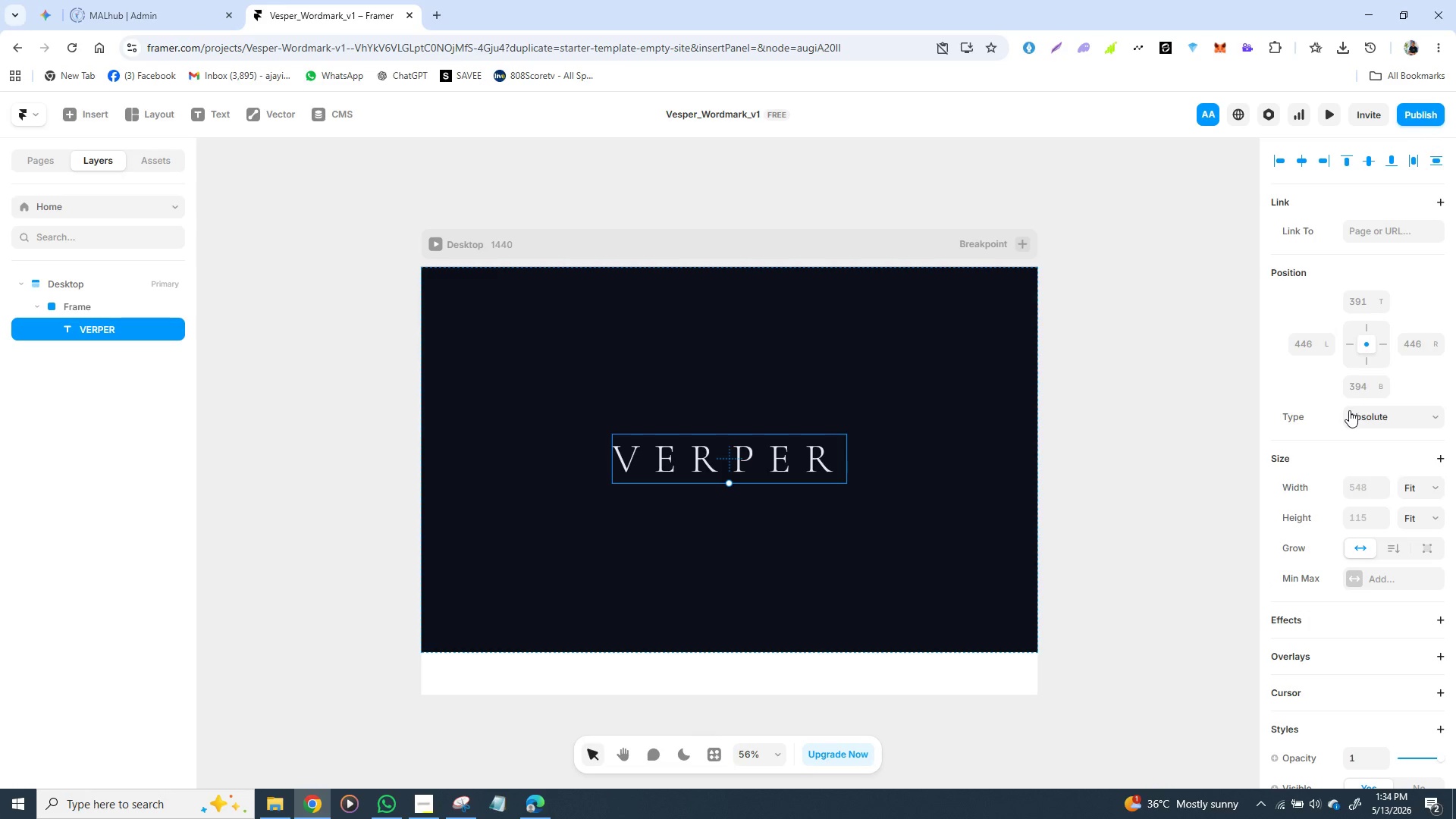 
scroll: coordinate [1338, 499], scroll_direction: up, amount: 2.0
 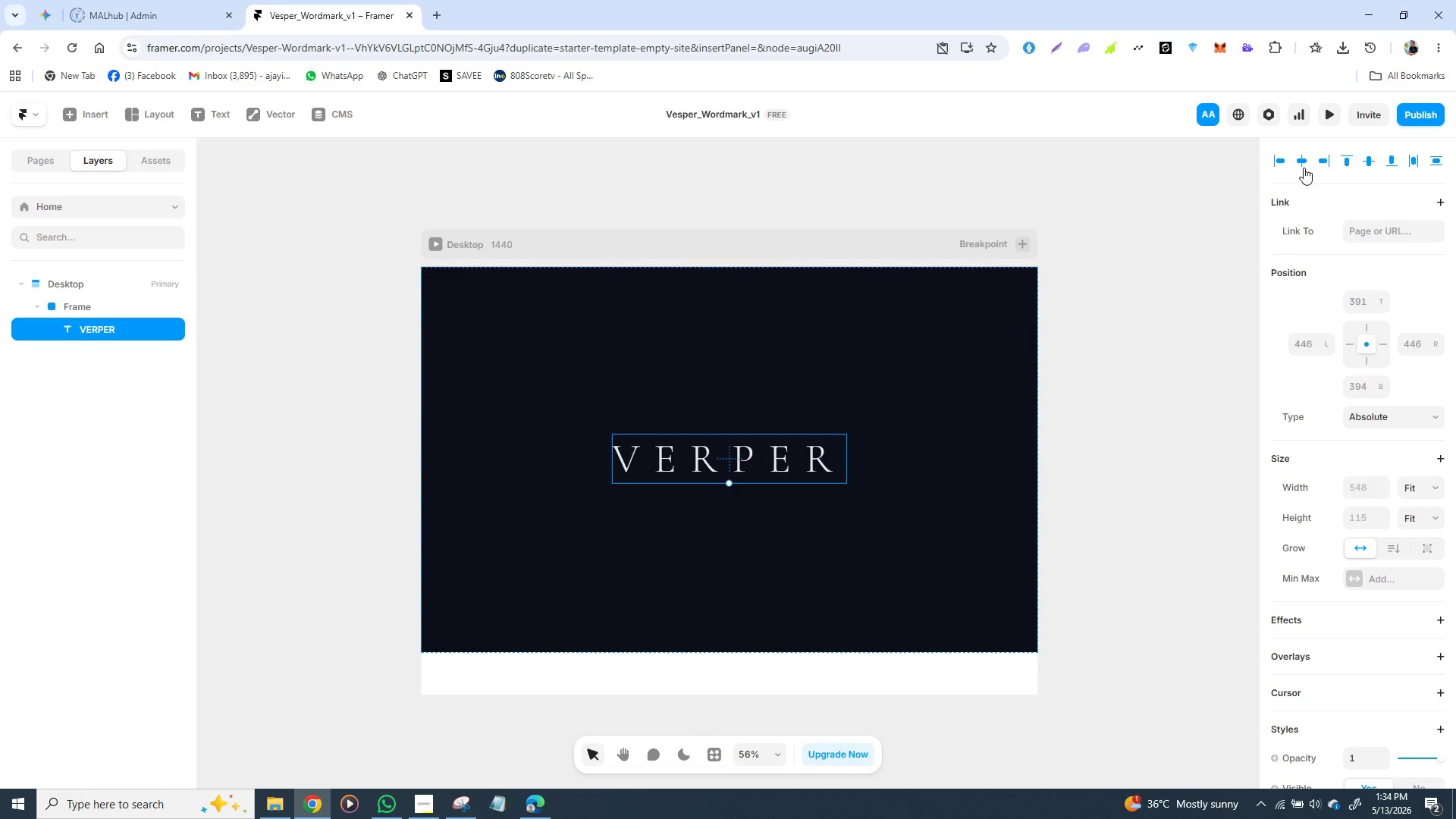 
left_click([1298, 162])
 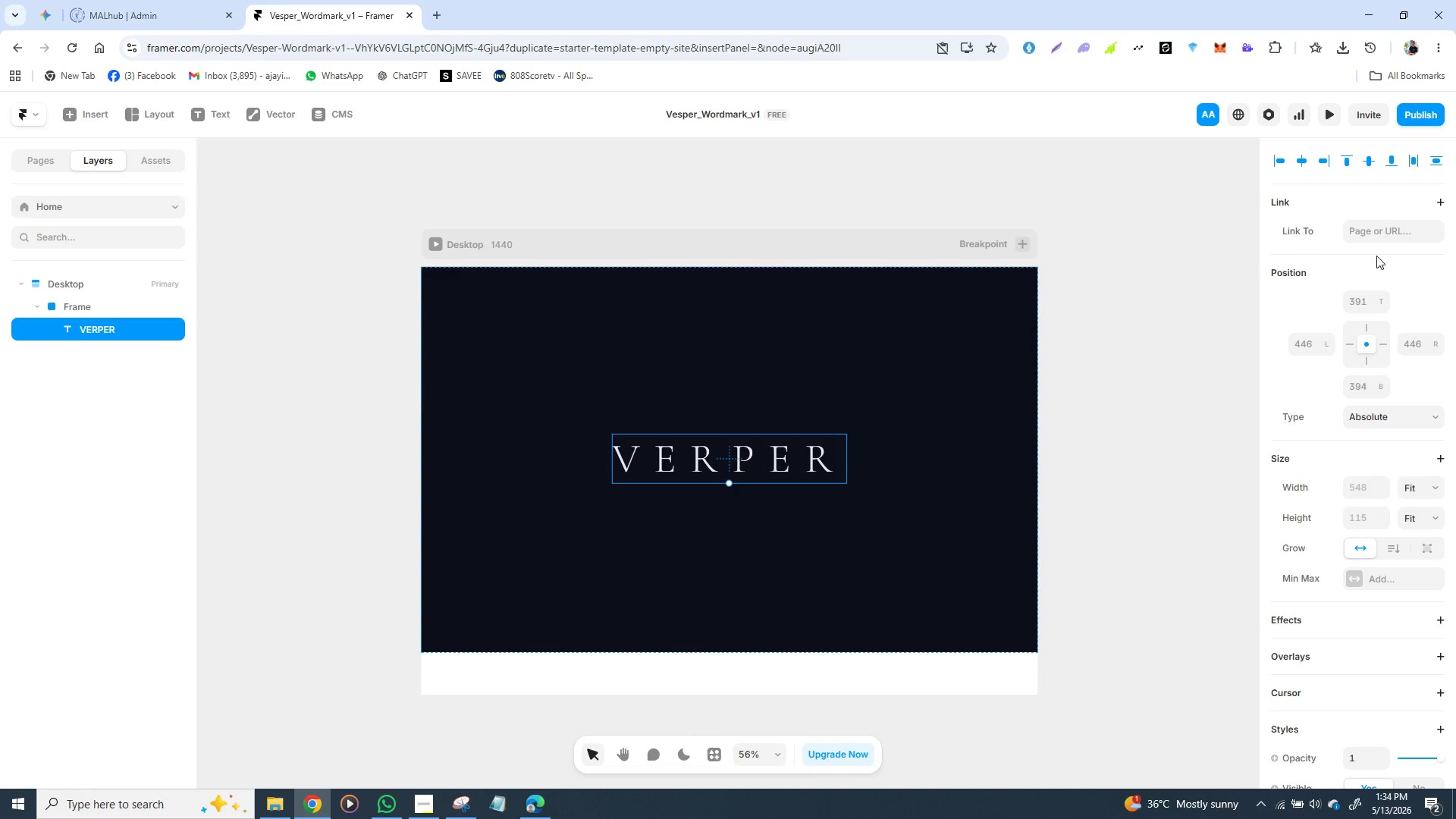 
wait(5.27)
 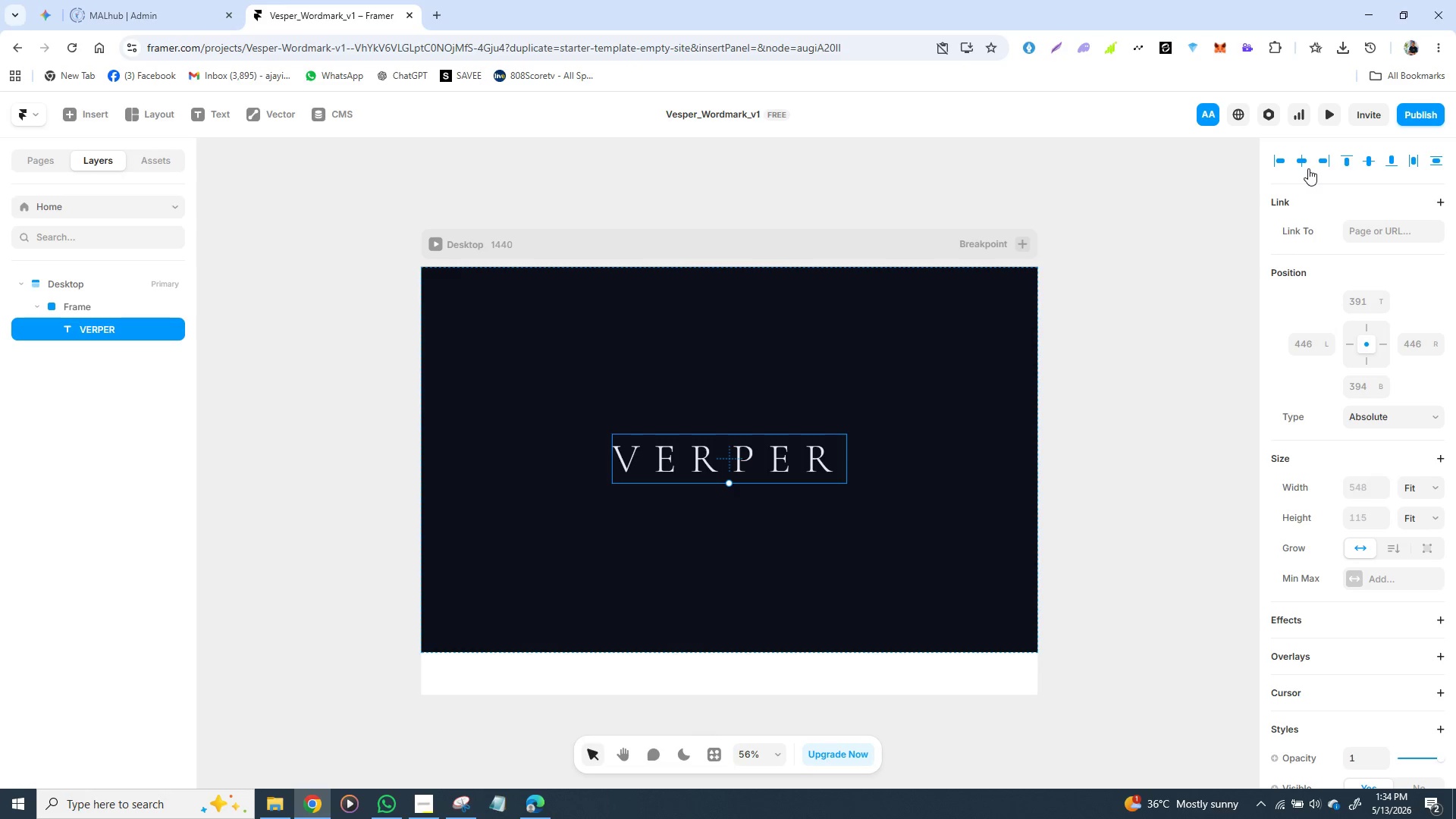 
scroll: coordinate [1315, 555], scroll_direction: down, amount: 6.0
 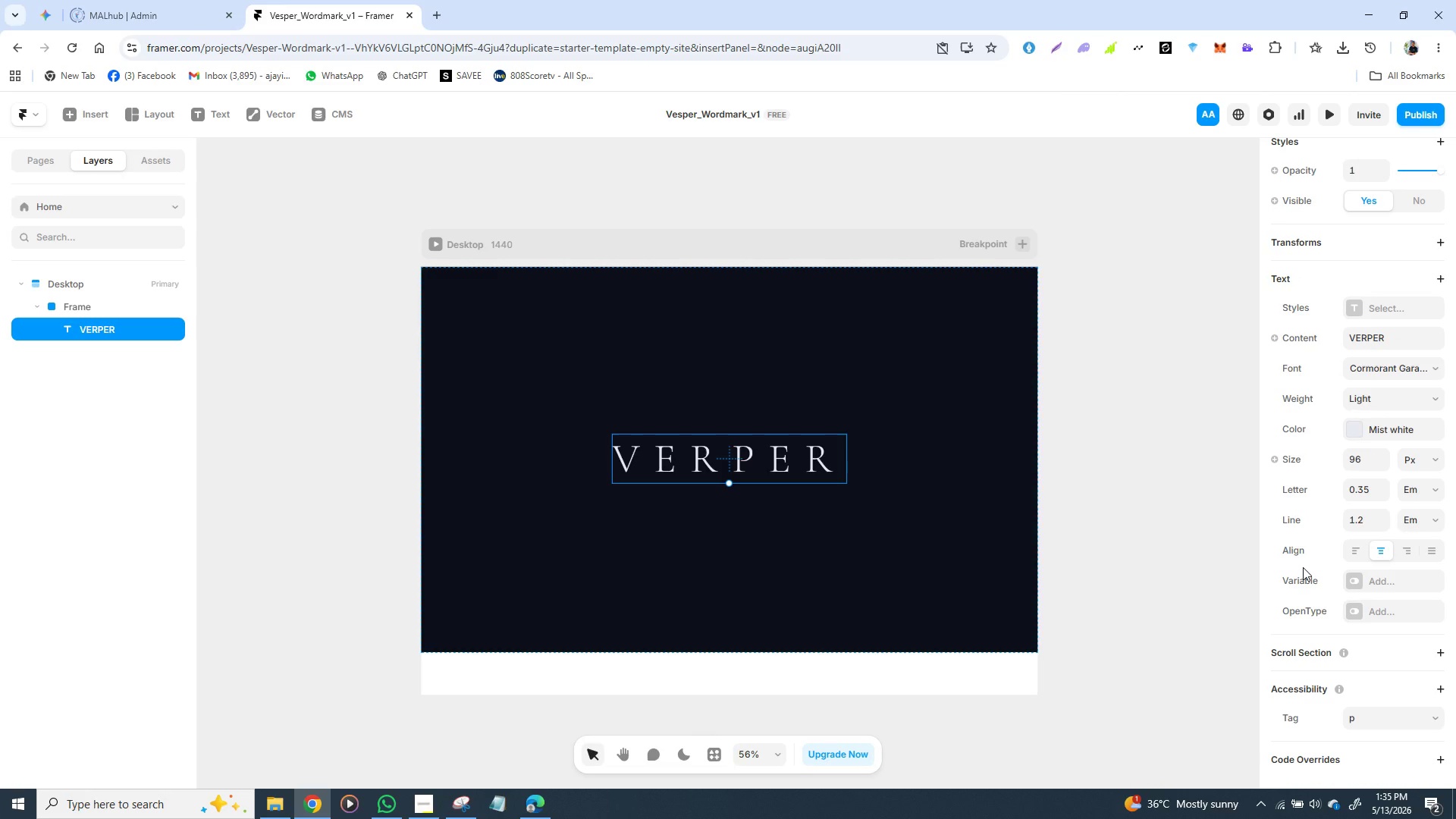 
wait(5.42)
 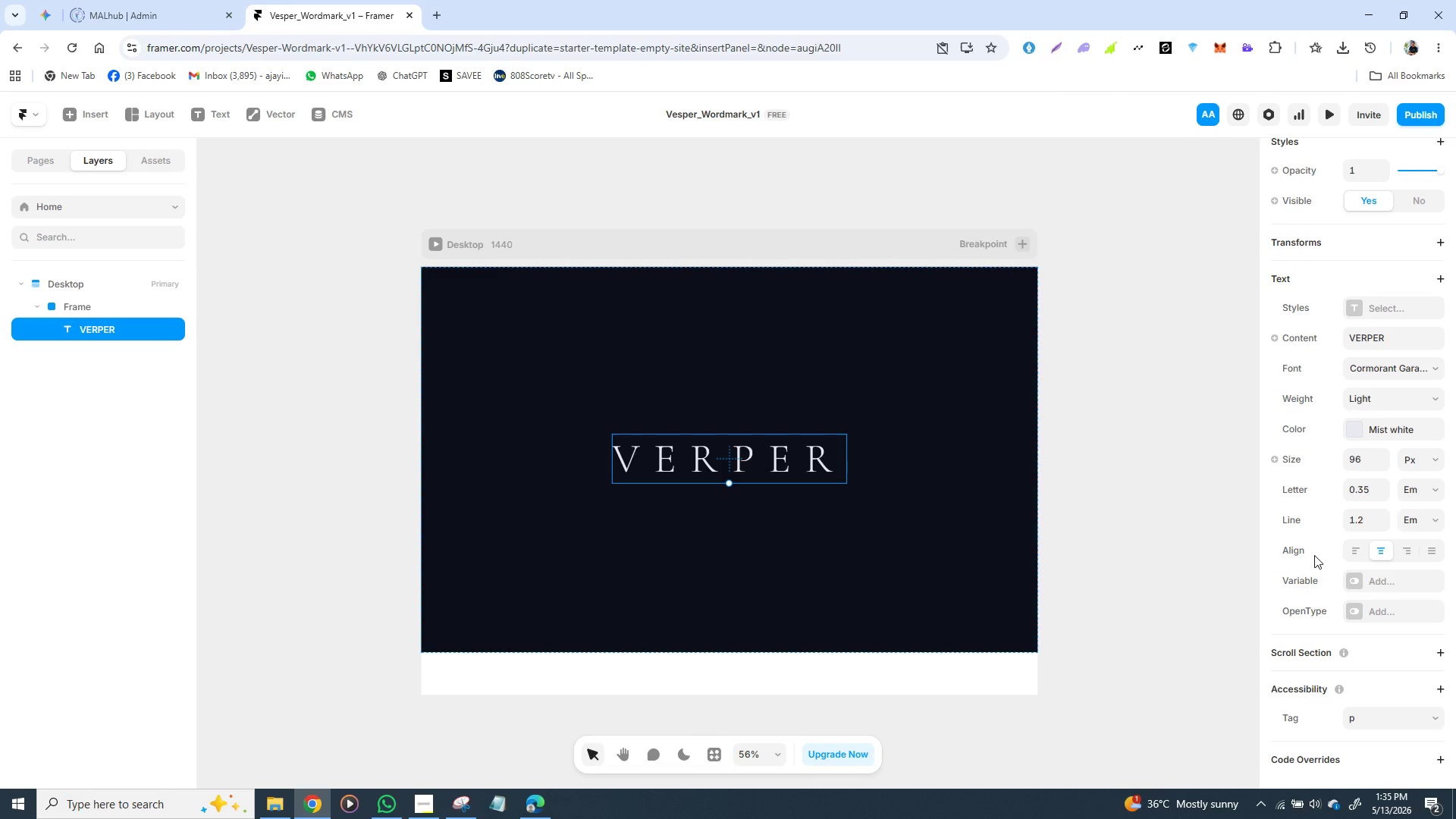 
scroll: coordinate [1303, 567], scroll_direction: up, amount: 1.0
 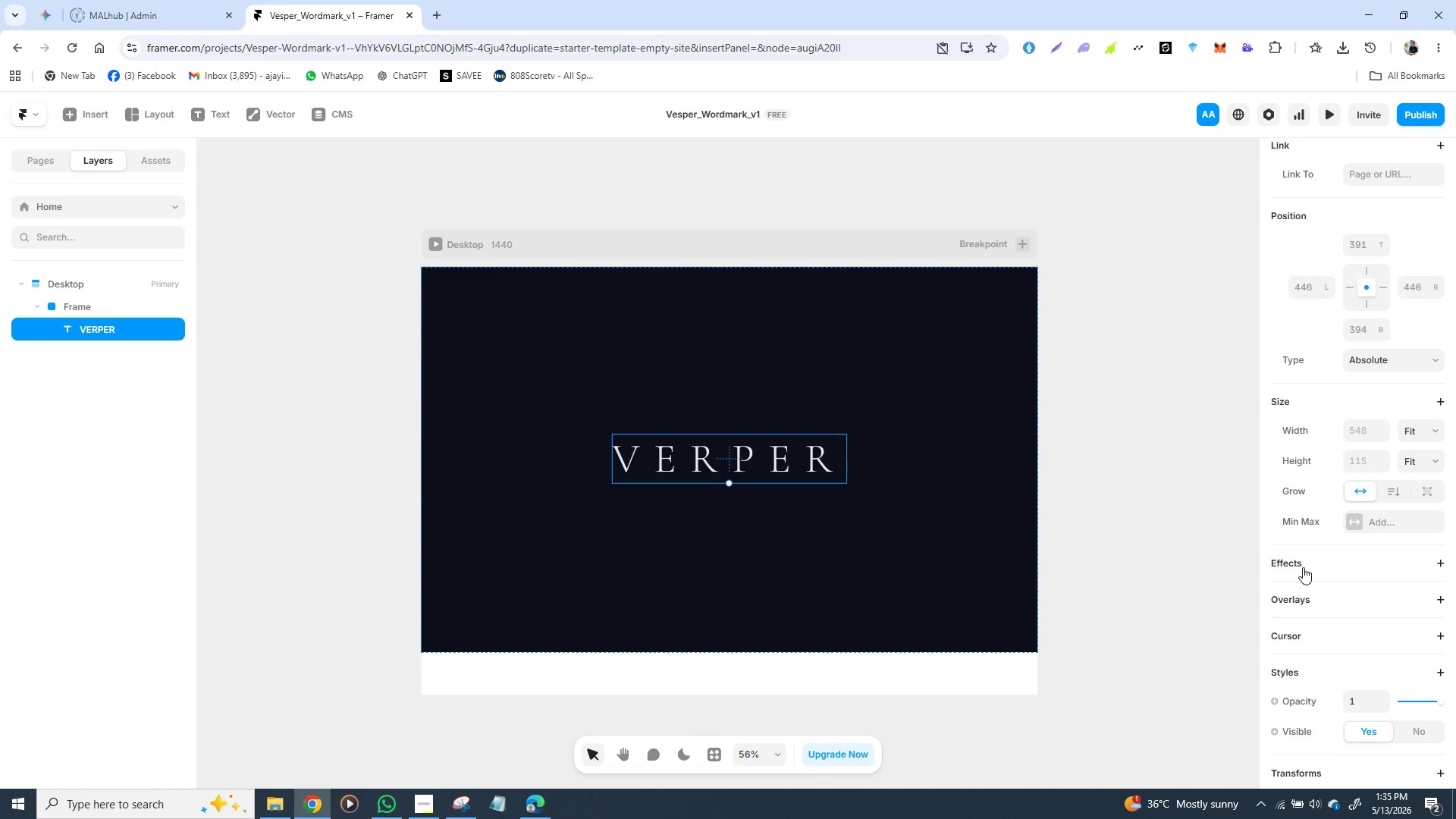 
scroll: coordinate [1301, 567], scroll_direction: down, amount: 2.0
 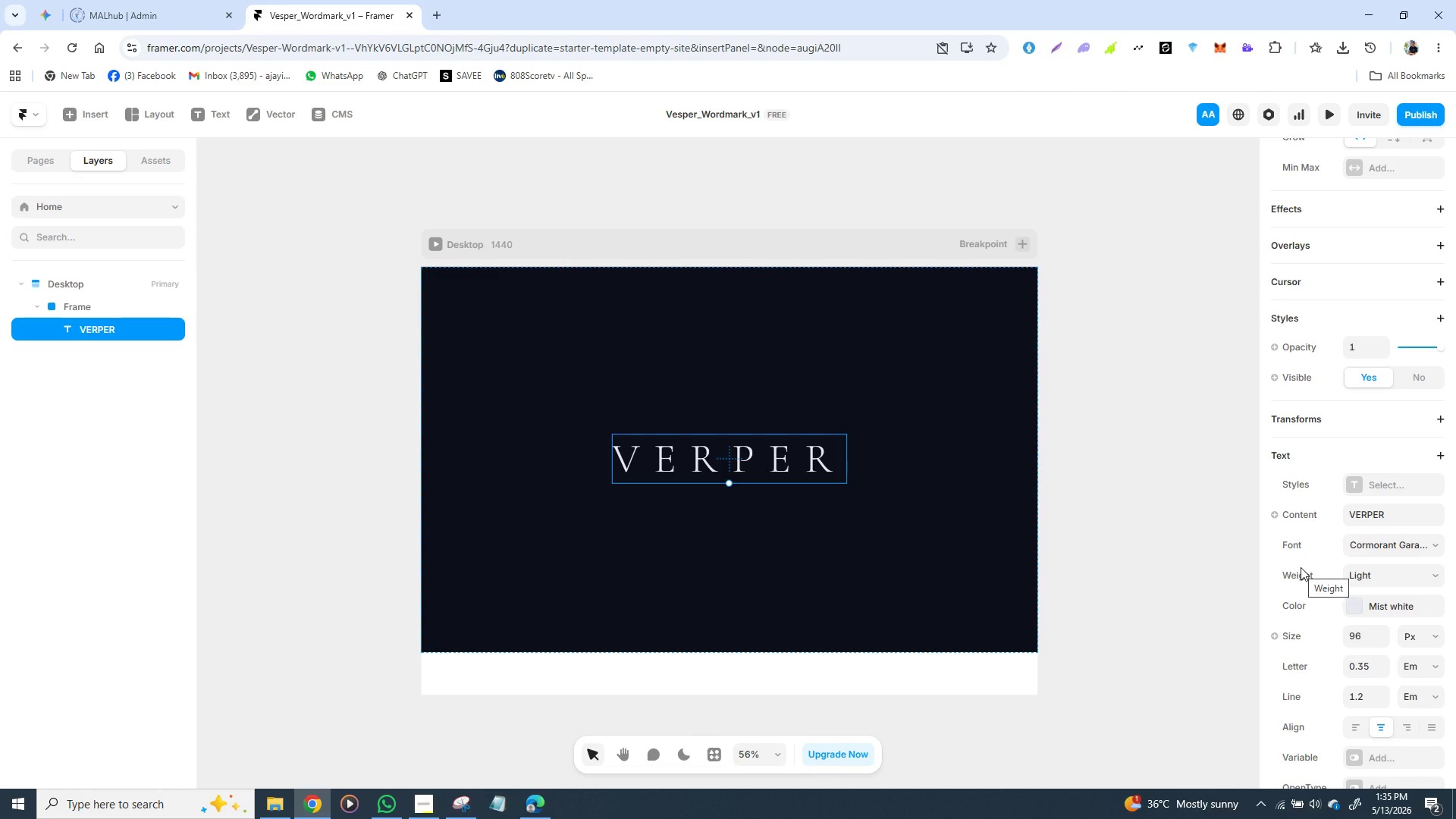 
scroll: coordinate [1301, 567], scroll_direction: up, amount: 1.0
 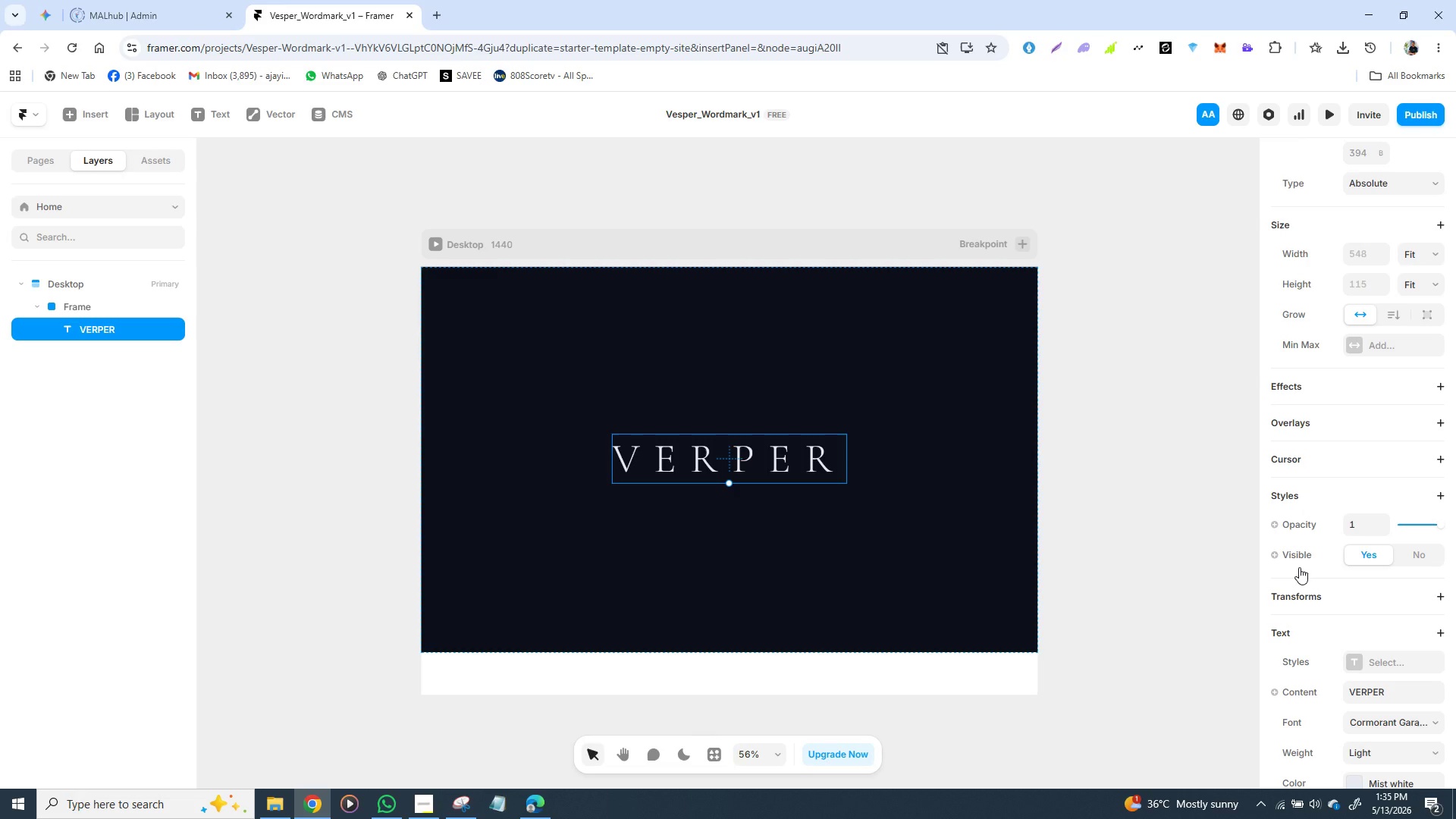 
wait(8.54)
 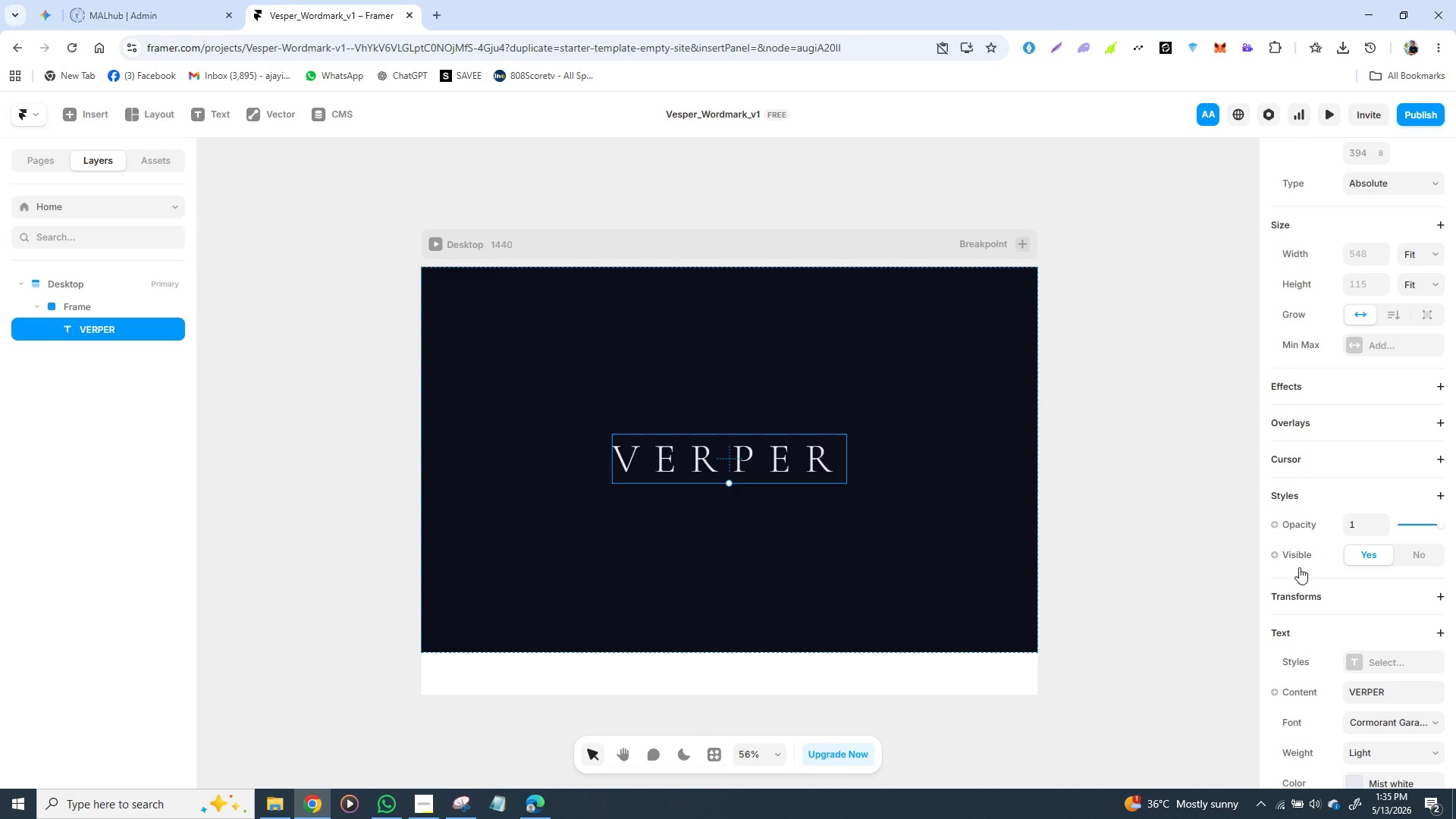 
scroll: coordinate [1298, 567], scroll_direction: up, amount: 5.0
 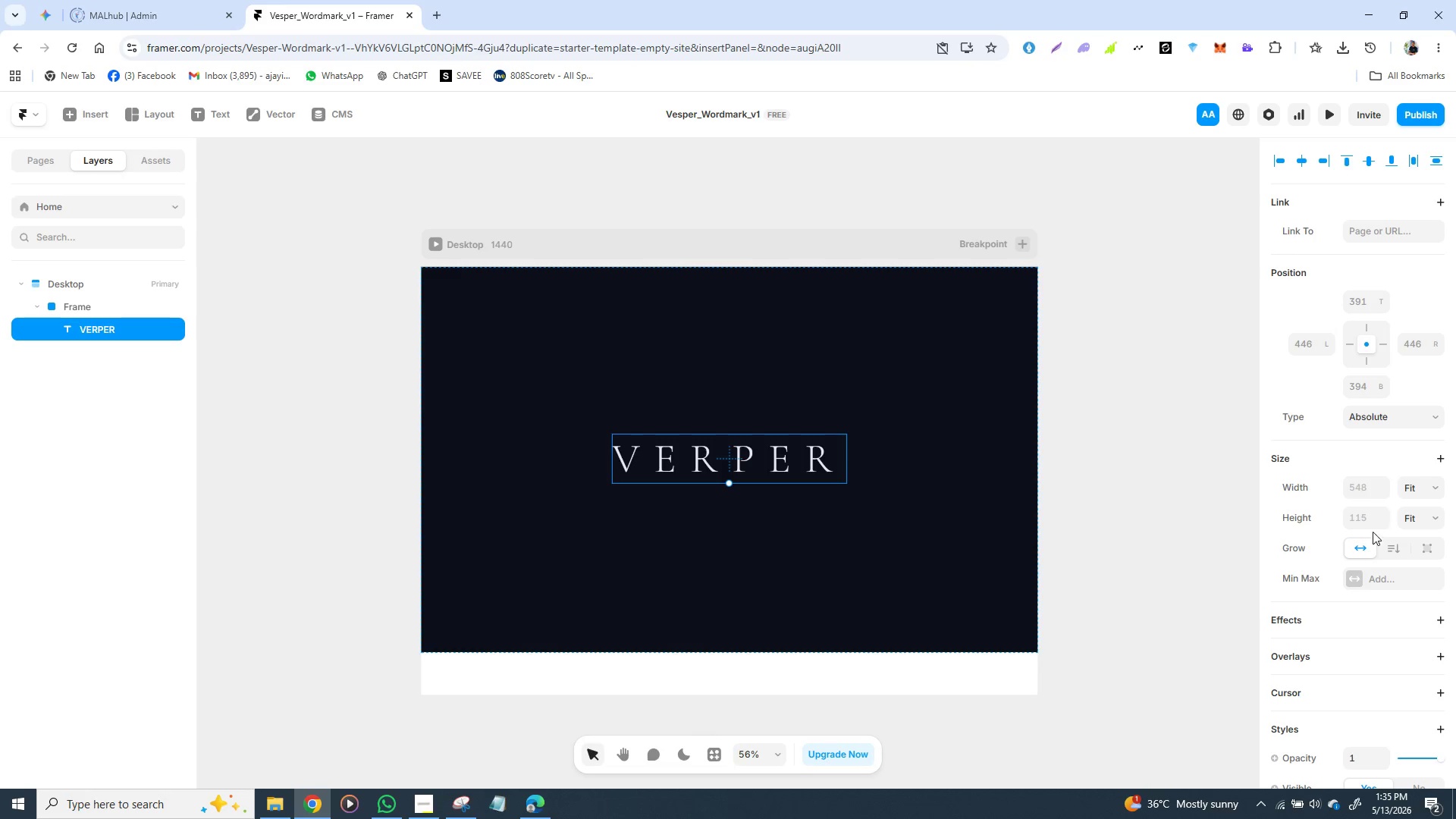 
left_click([1112, 588])
 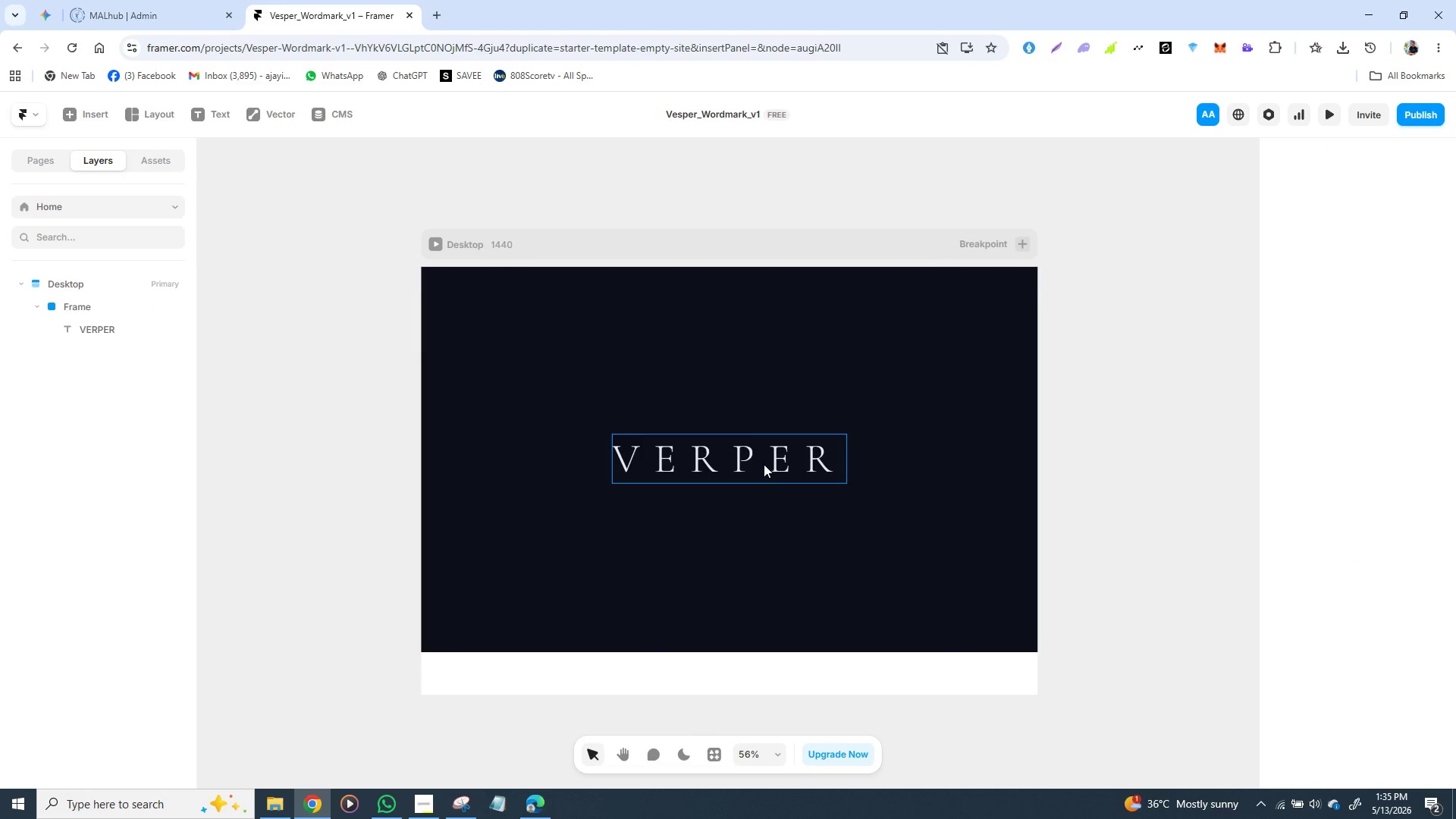 
left_click([764, 464])
 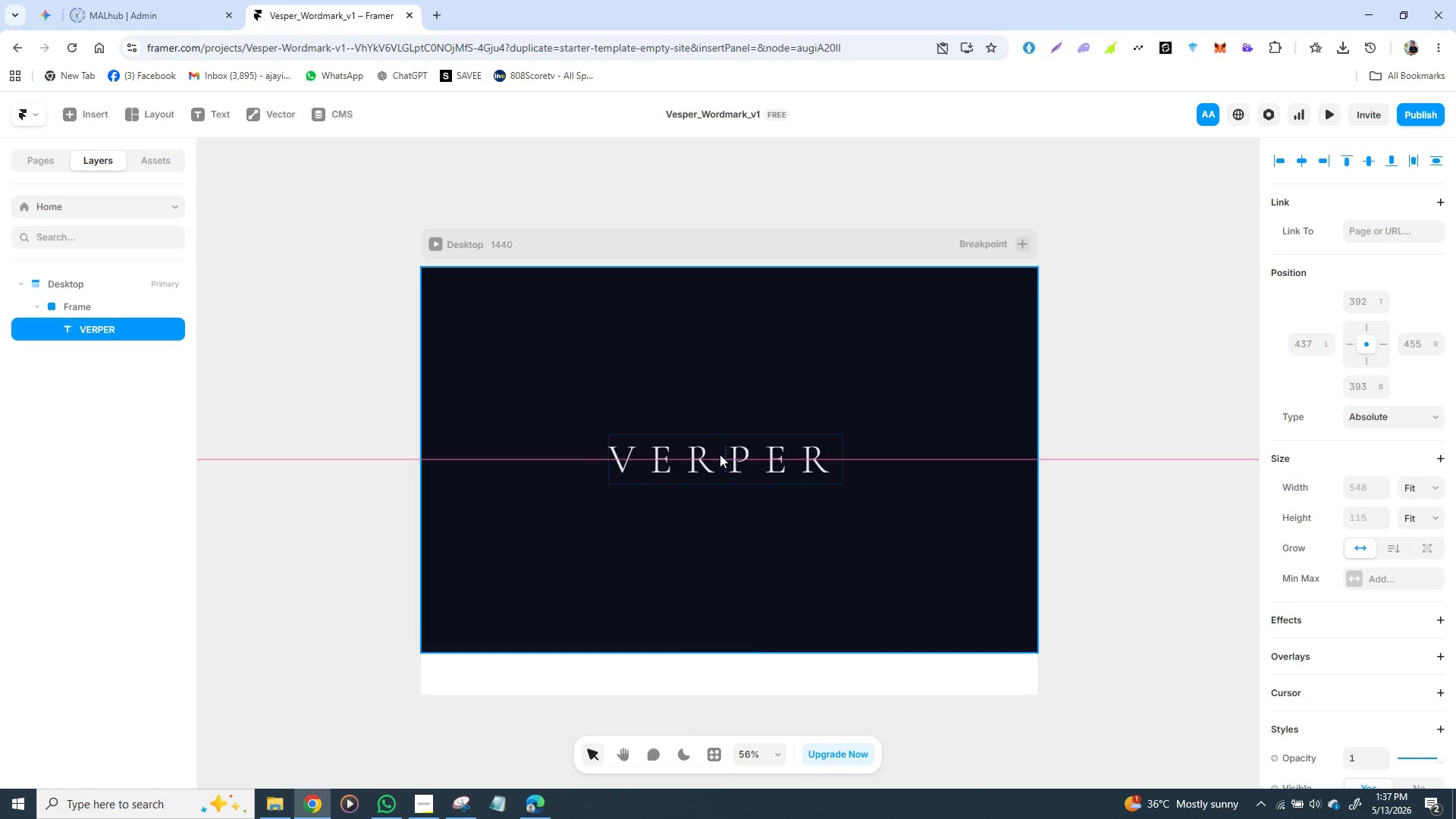 
wait(105.44)
 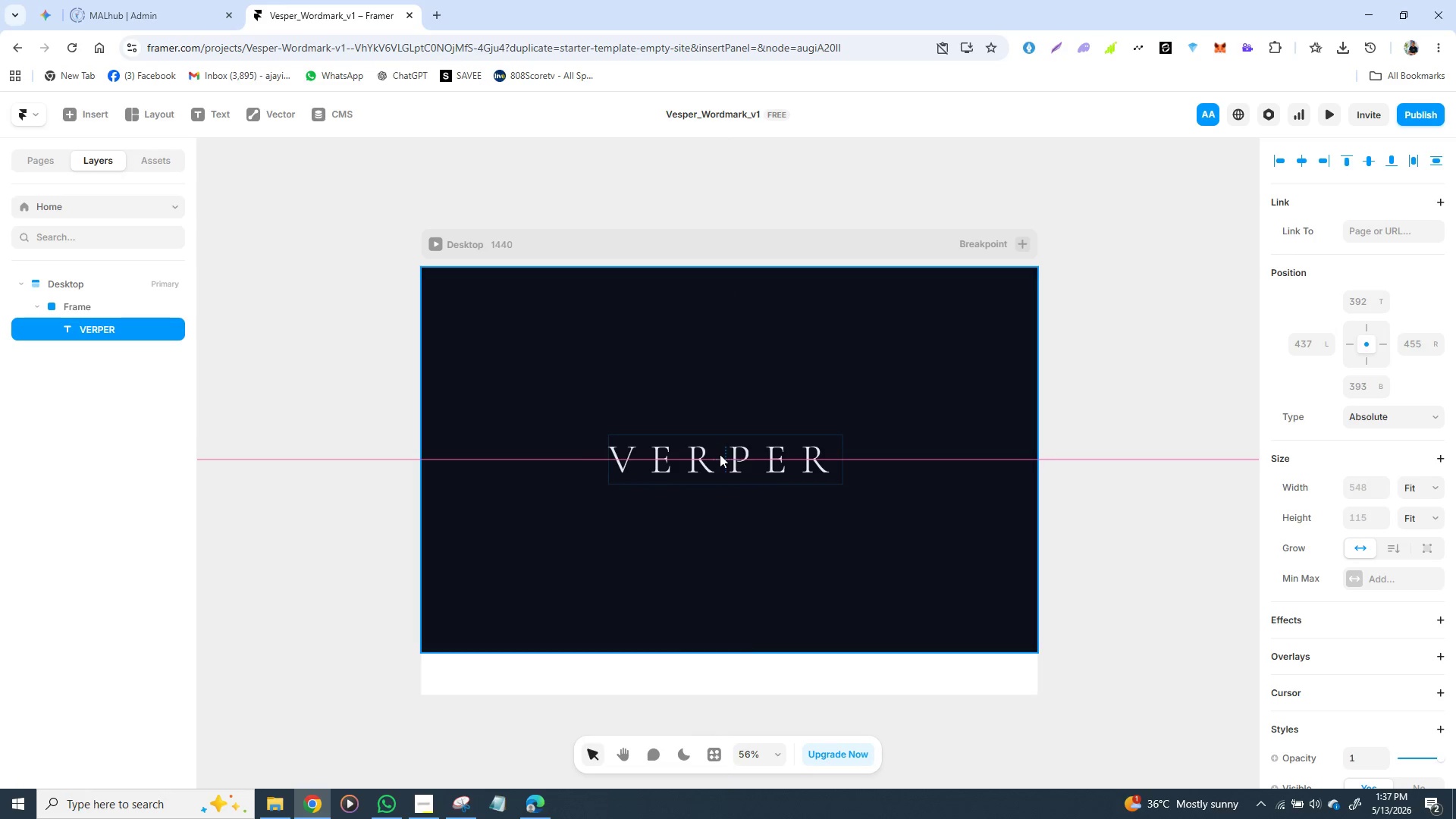 
left_click([789, 369])
 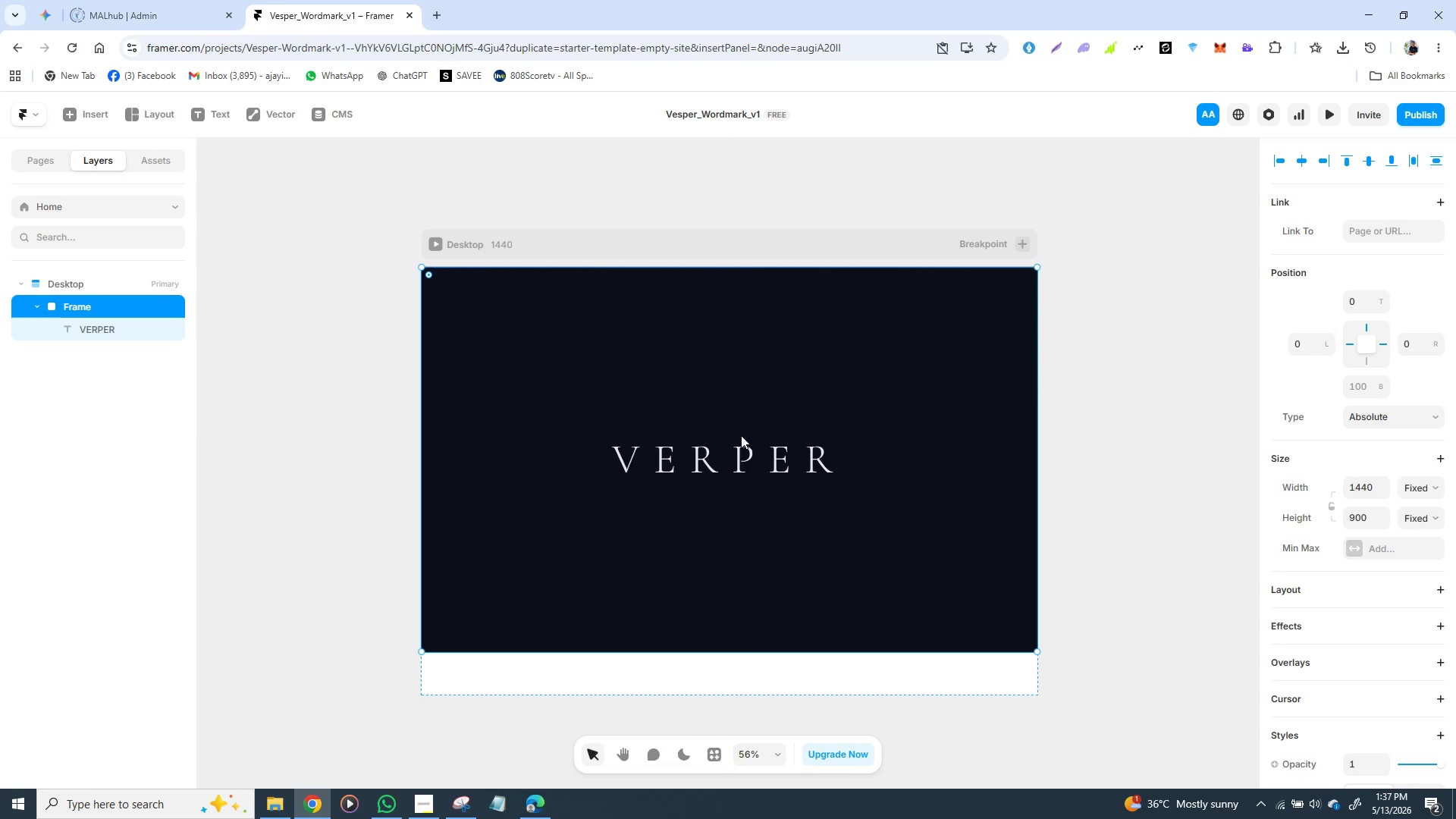 
left_click([743, 450])
 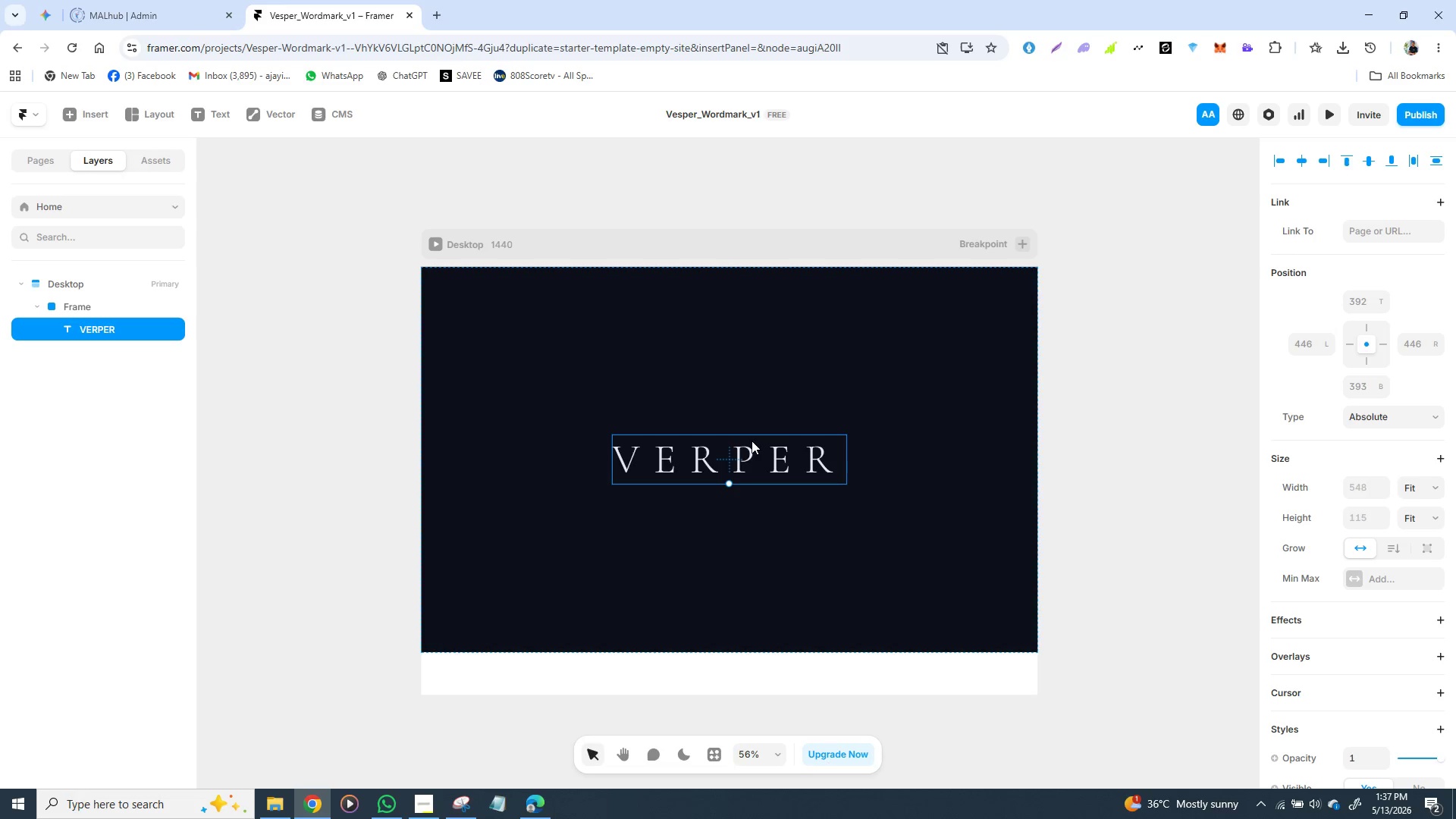 
right_click([749, 441])
 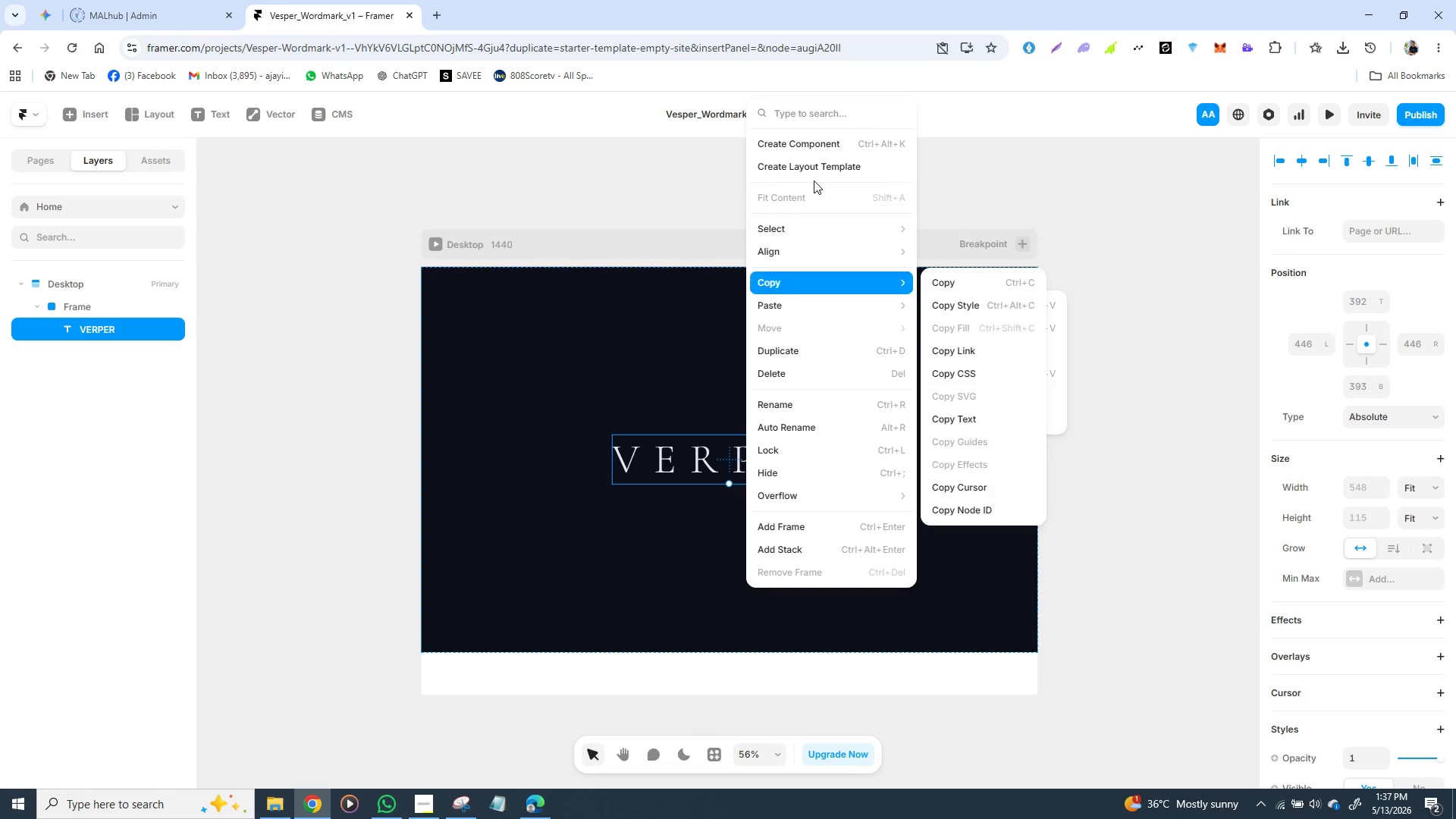 
left_click([805, 140])
 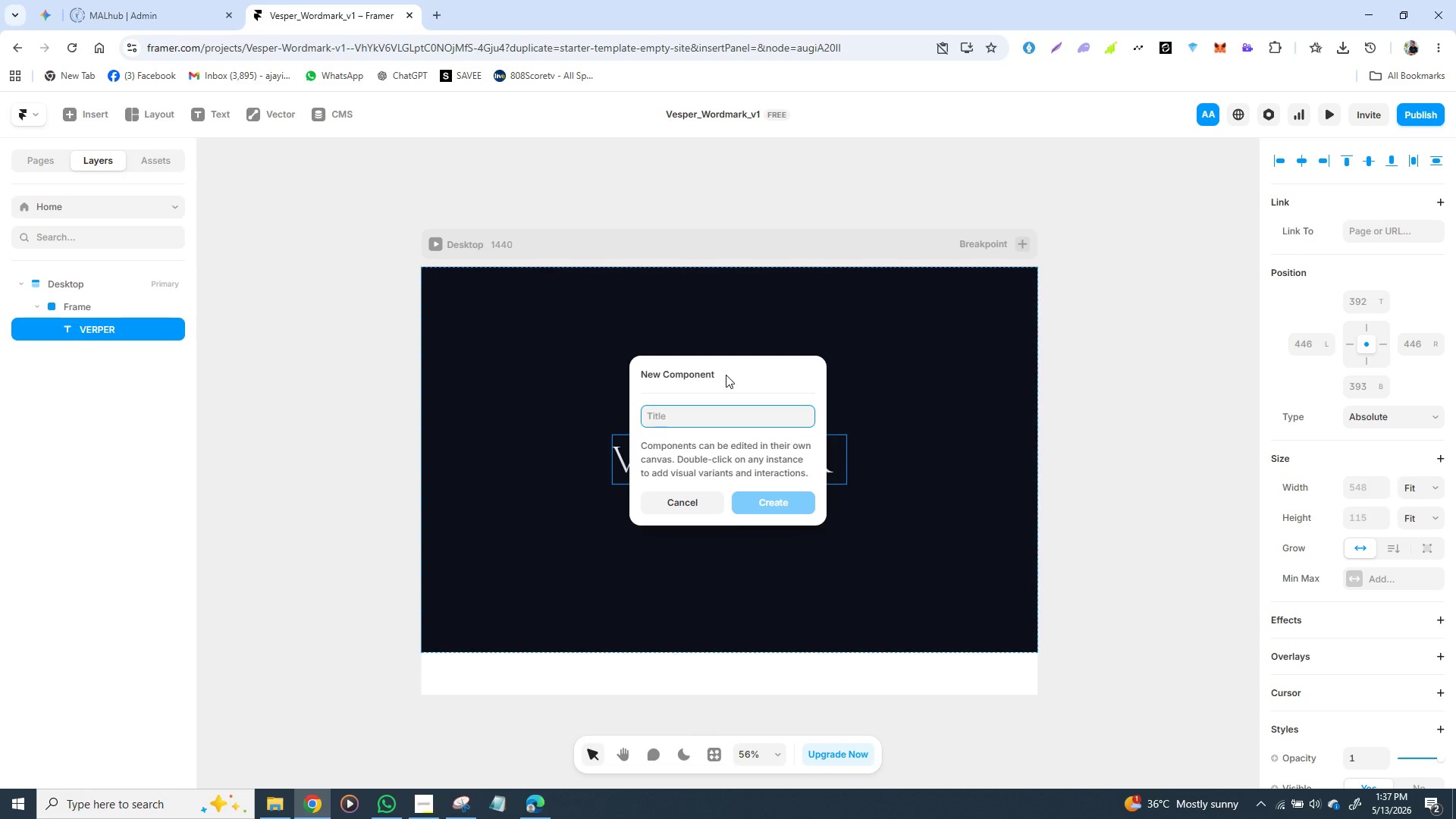 
wait(5.12)
 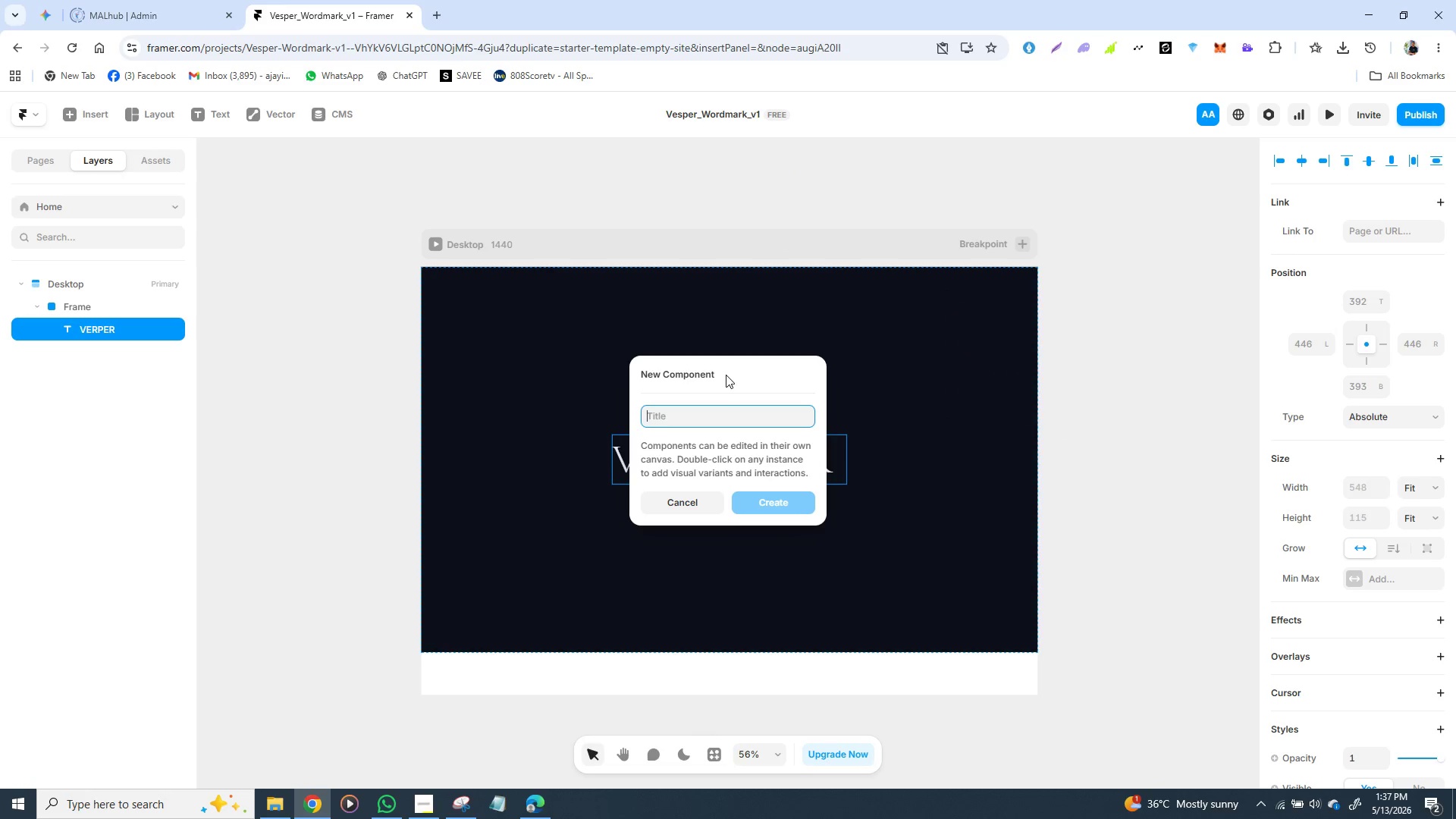 
type(wORK)
key(Backspace)
key(Backspace)
key(Backspace)
key(Backspace)
key(Backspace)
key(Backspace)
type(Wordmar)
key(Backspace)
type(rk)
 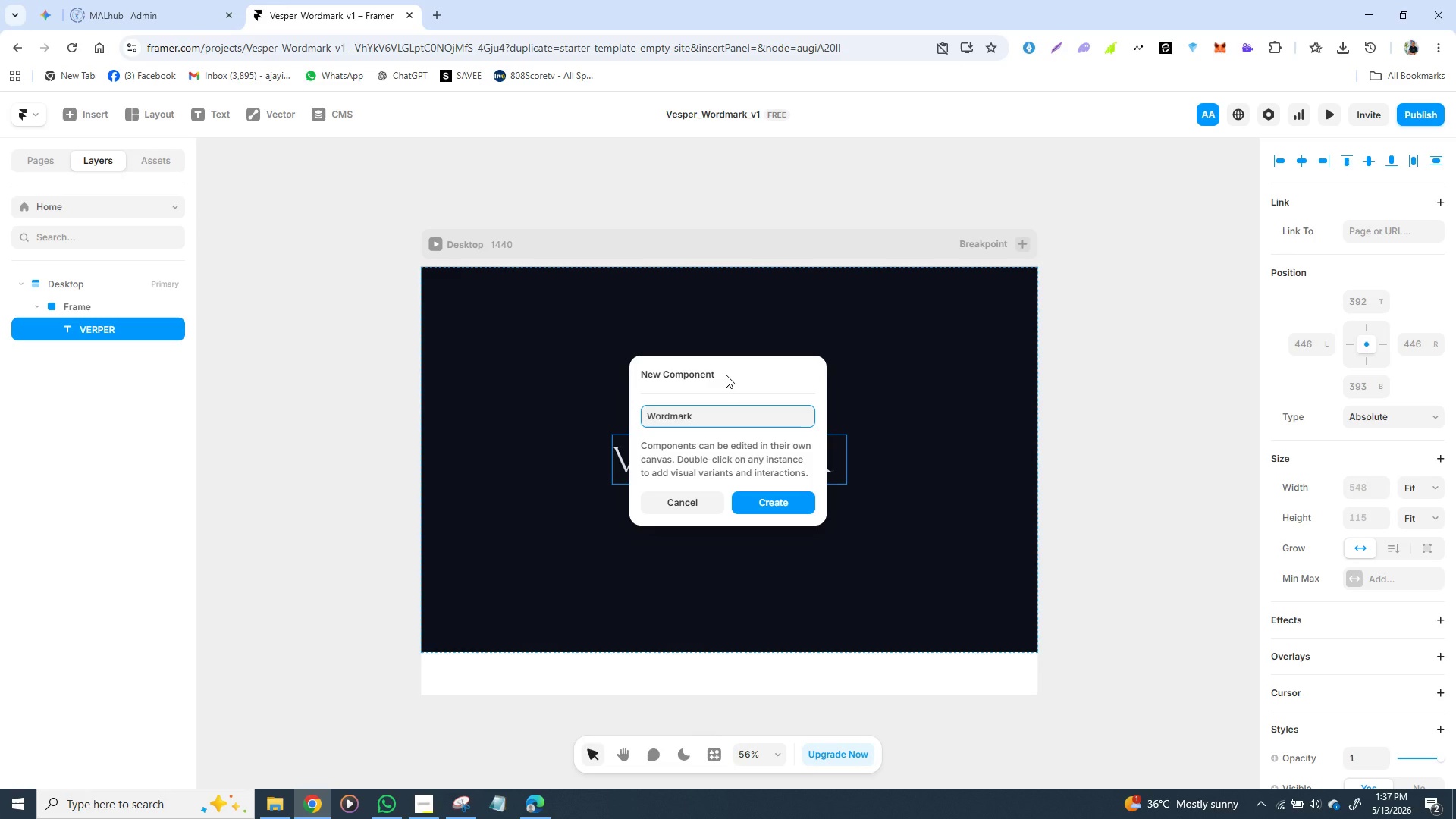 
wait(11.78)
 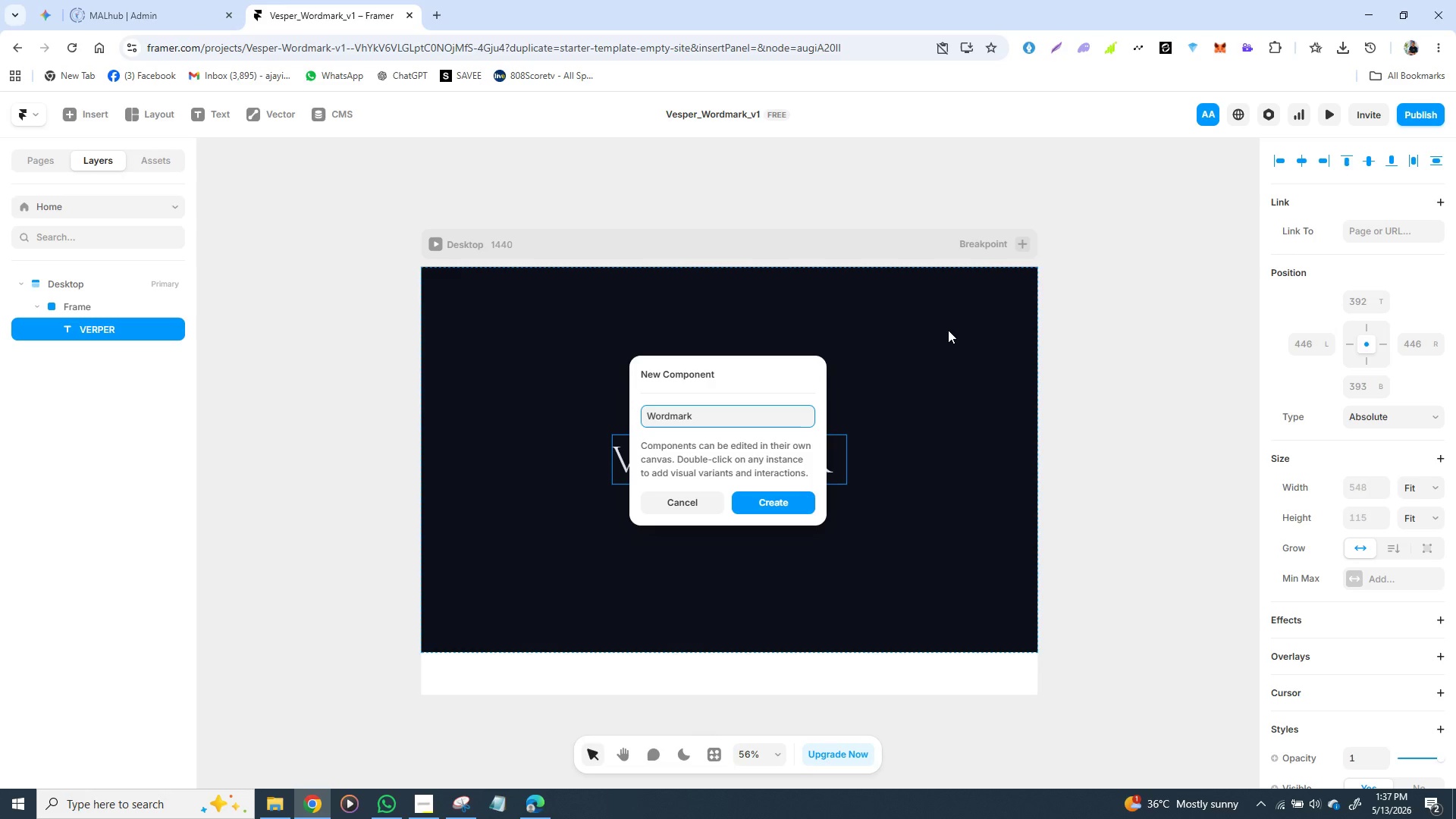 
left_click([777, 501])
 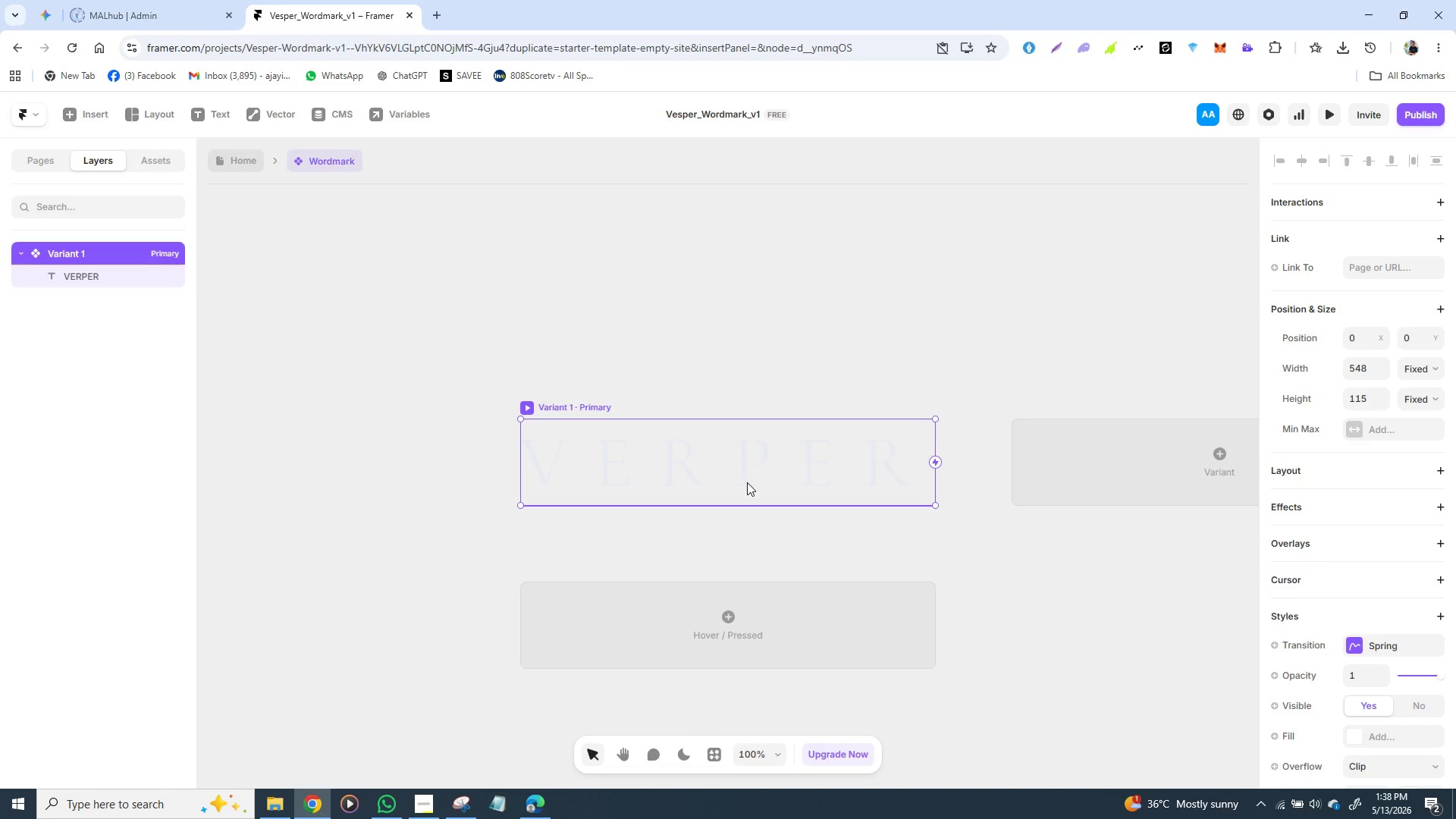 
wait(5.72)
 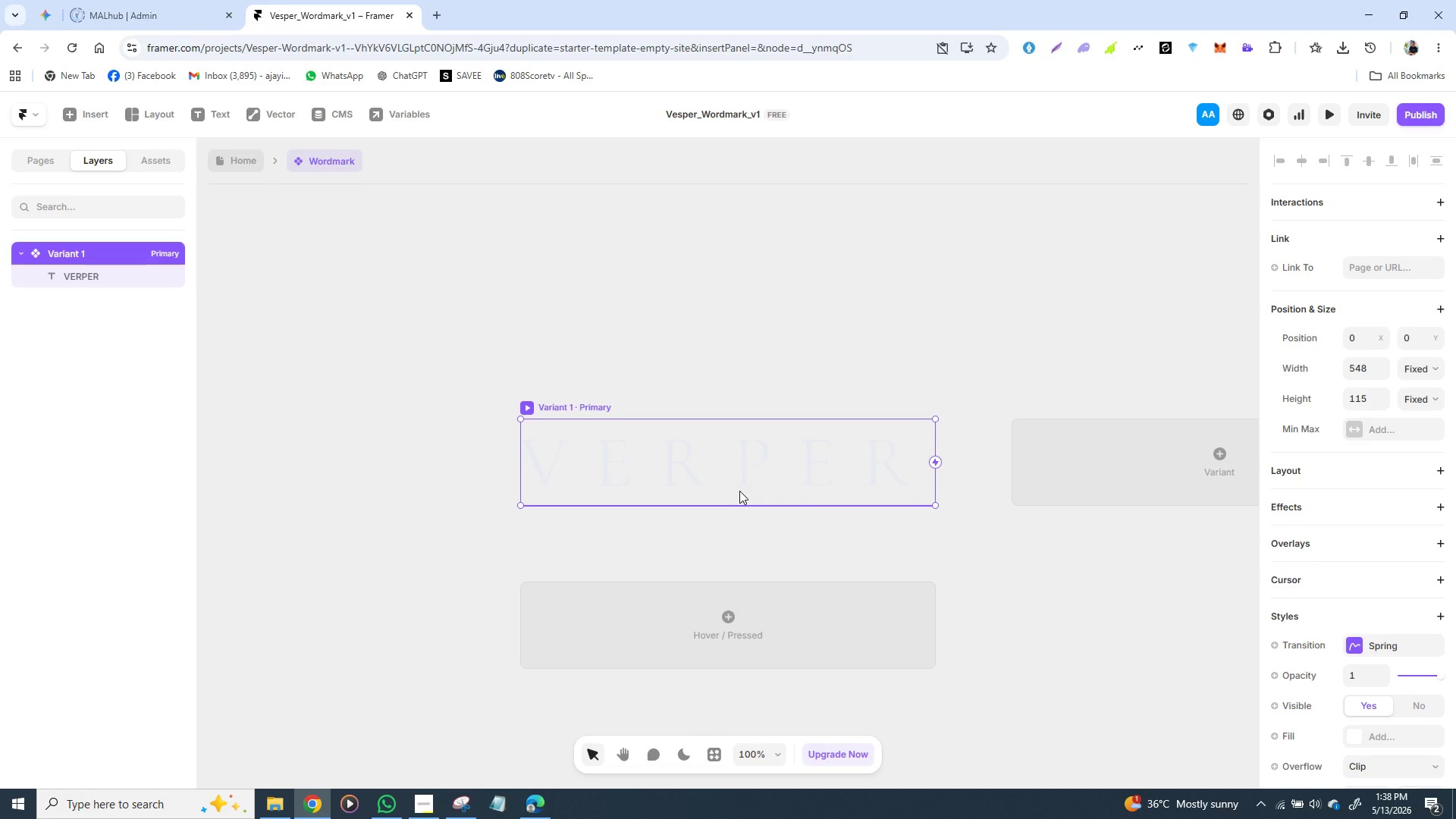 
left_click([1063, 457])
 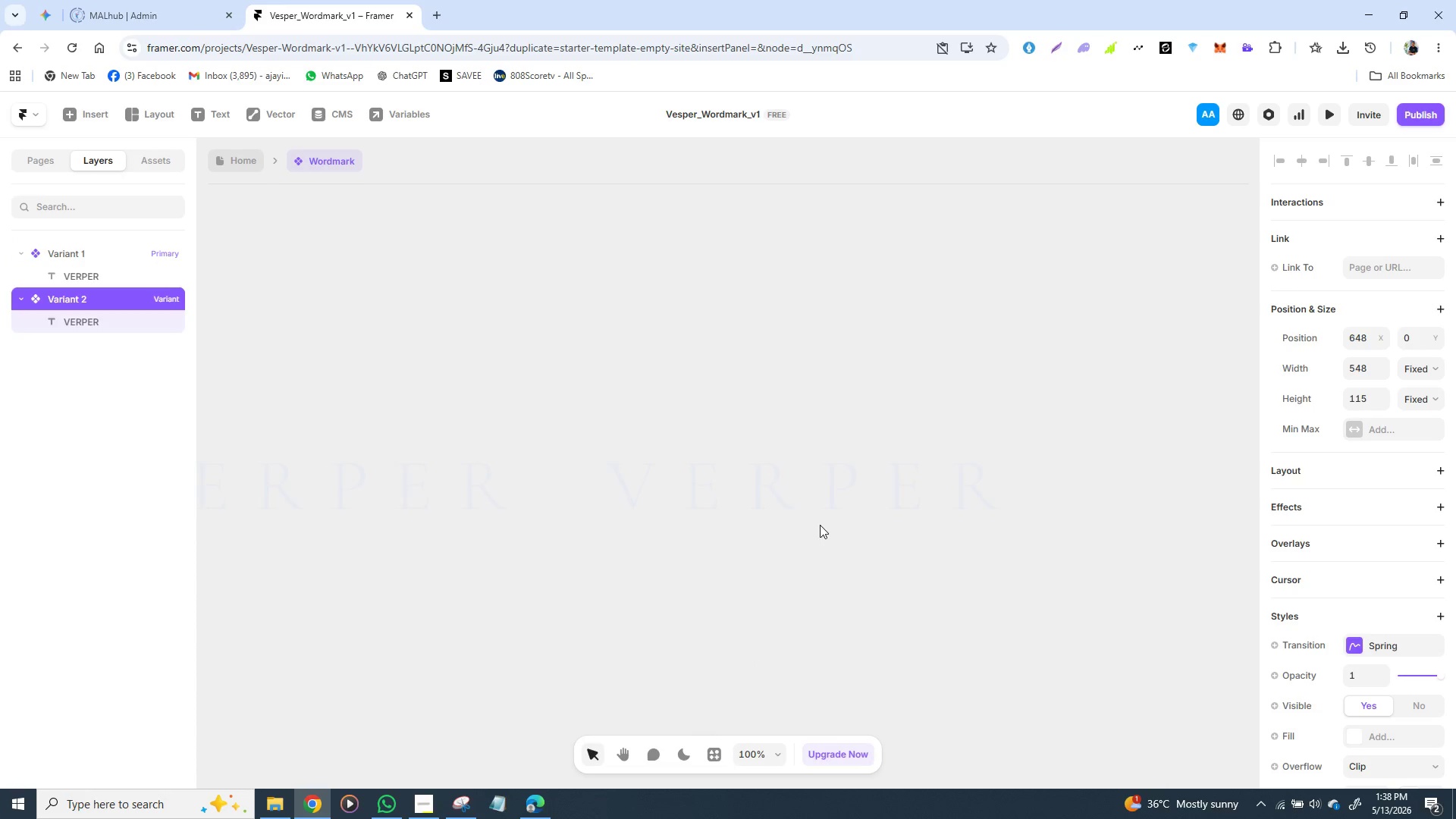 
wait(6.3)
 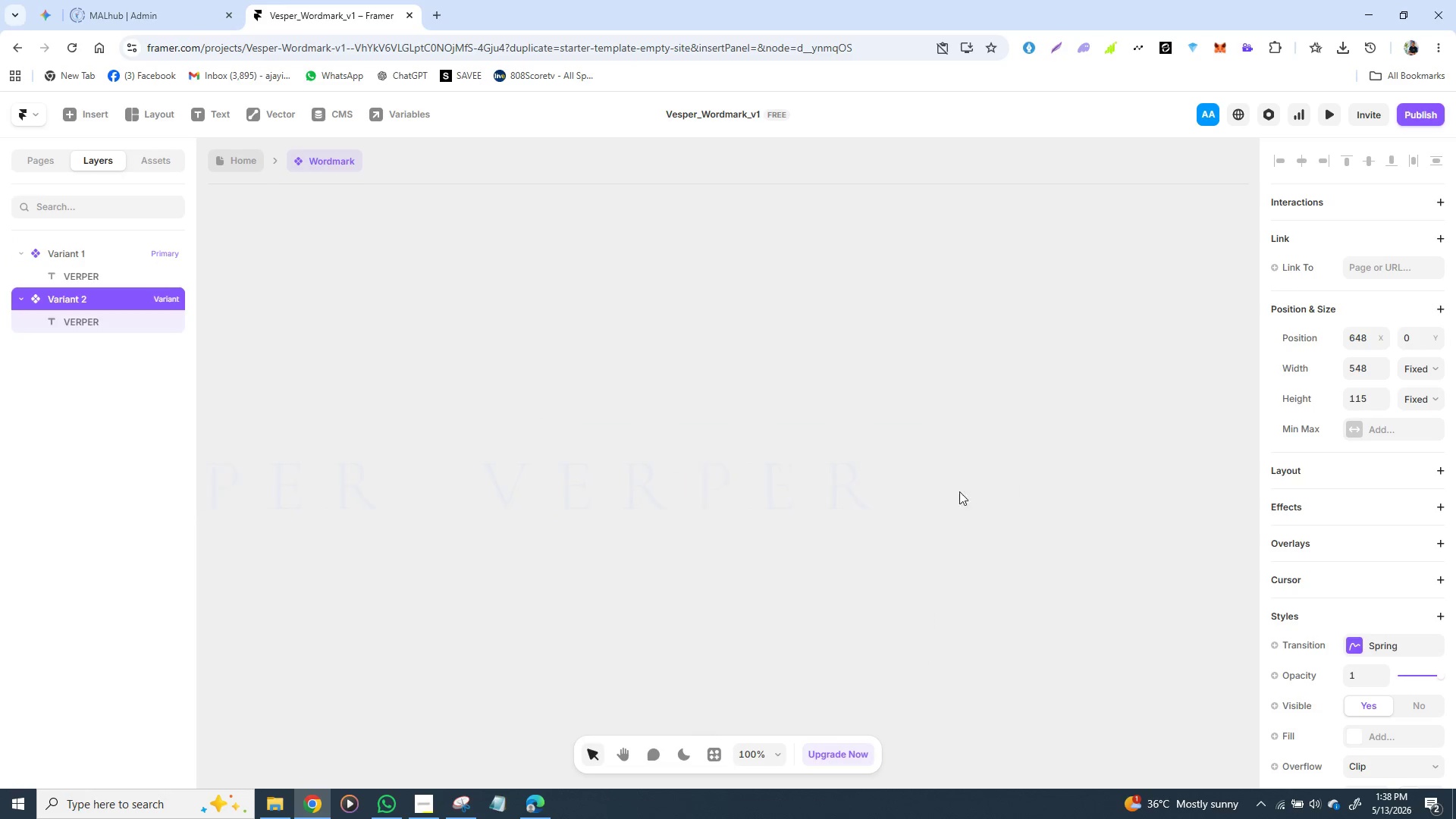 
right_click([935, 521])
 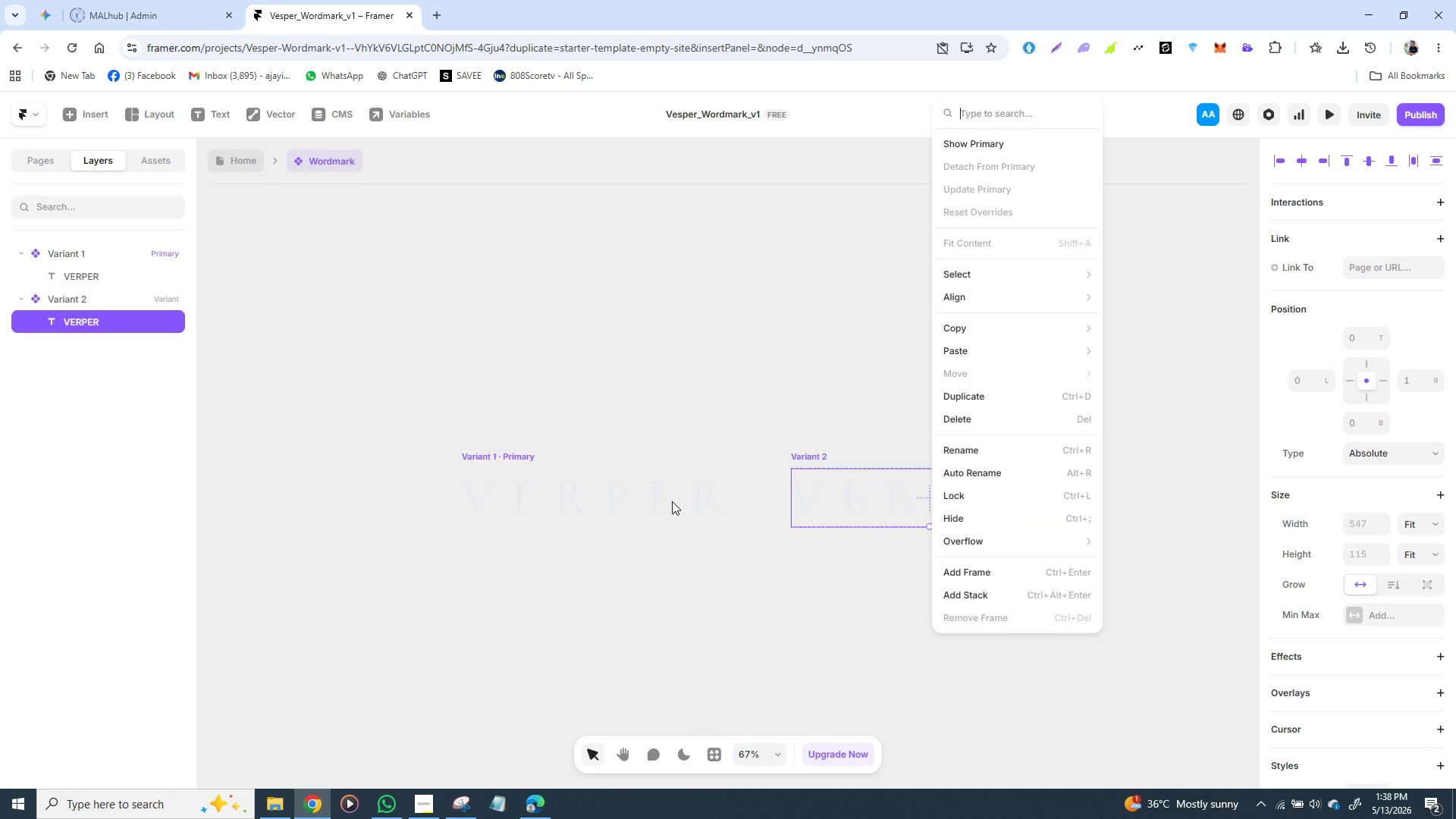 
left_click([672, 501])
 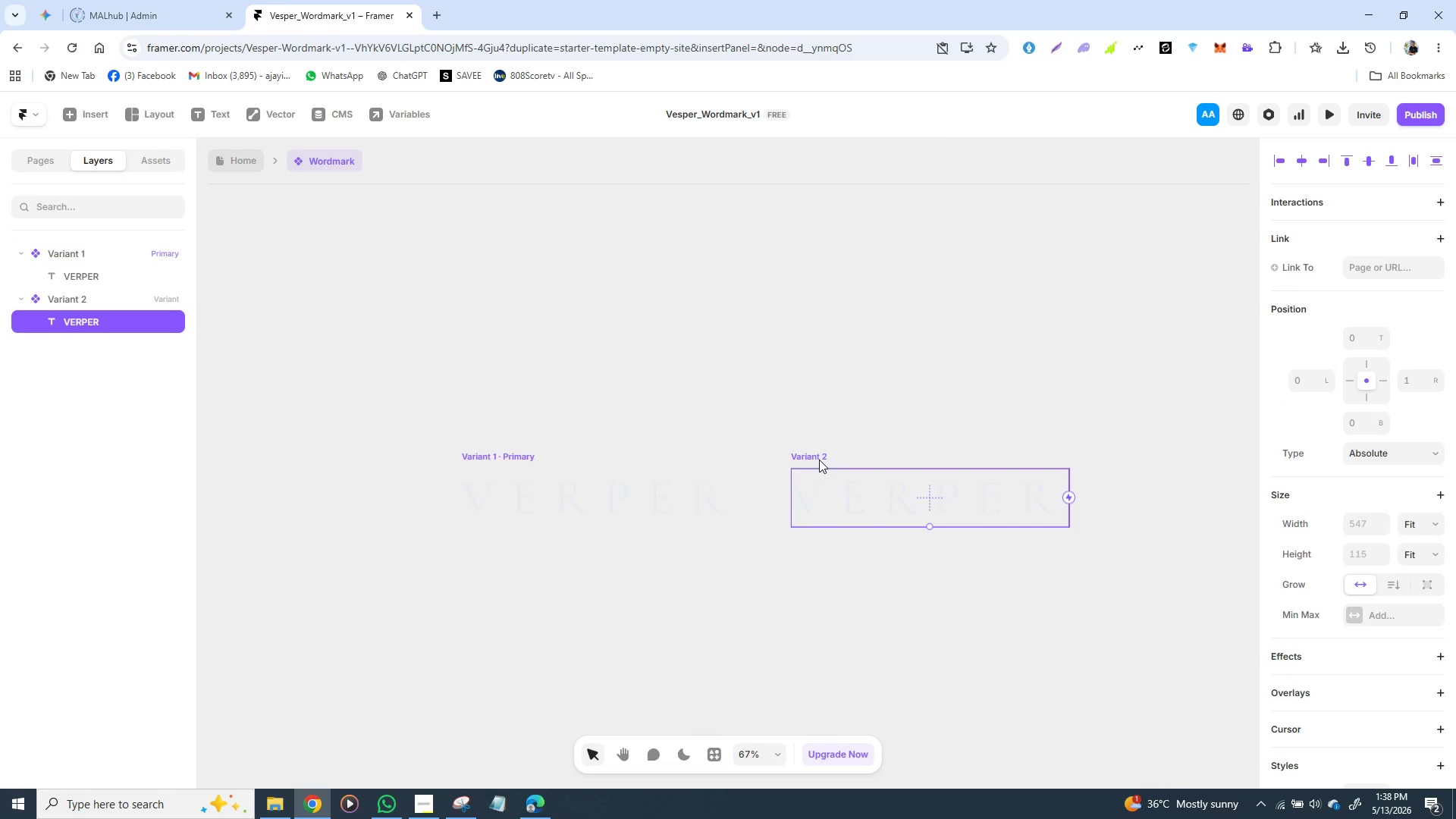 
left_click([819, 456])
 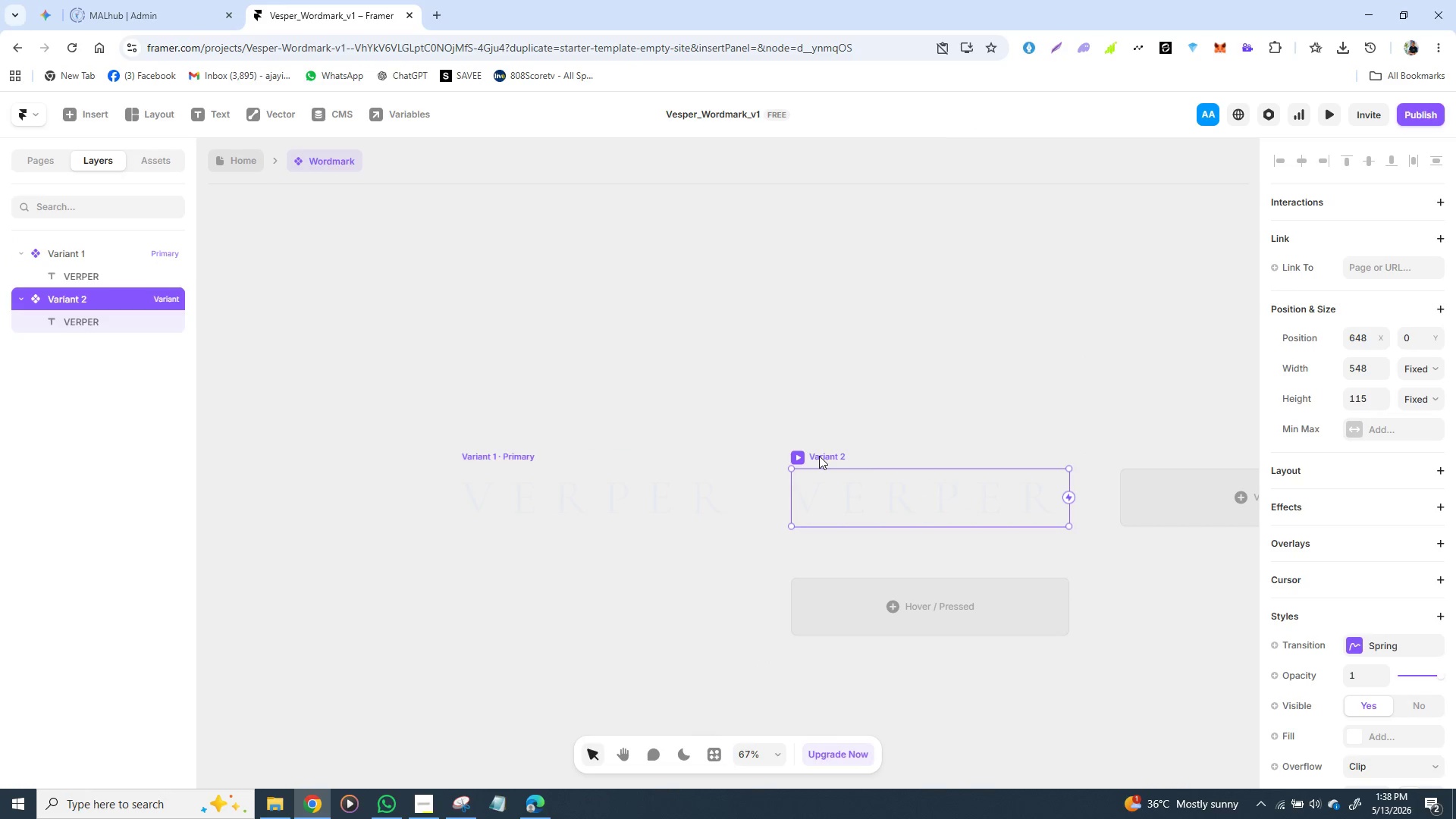 
double_click([819, 456])
 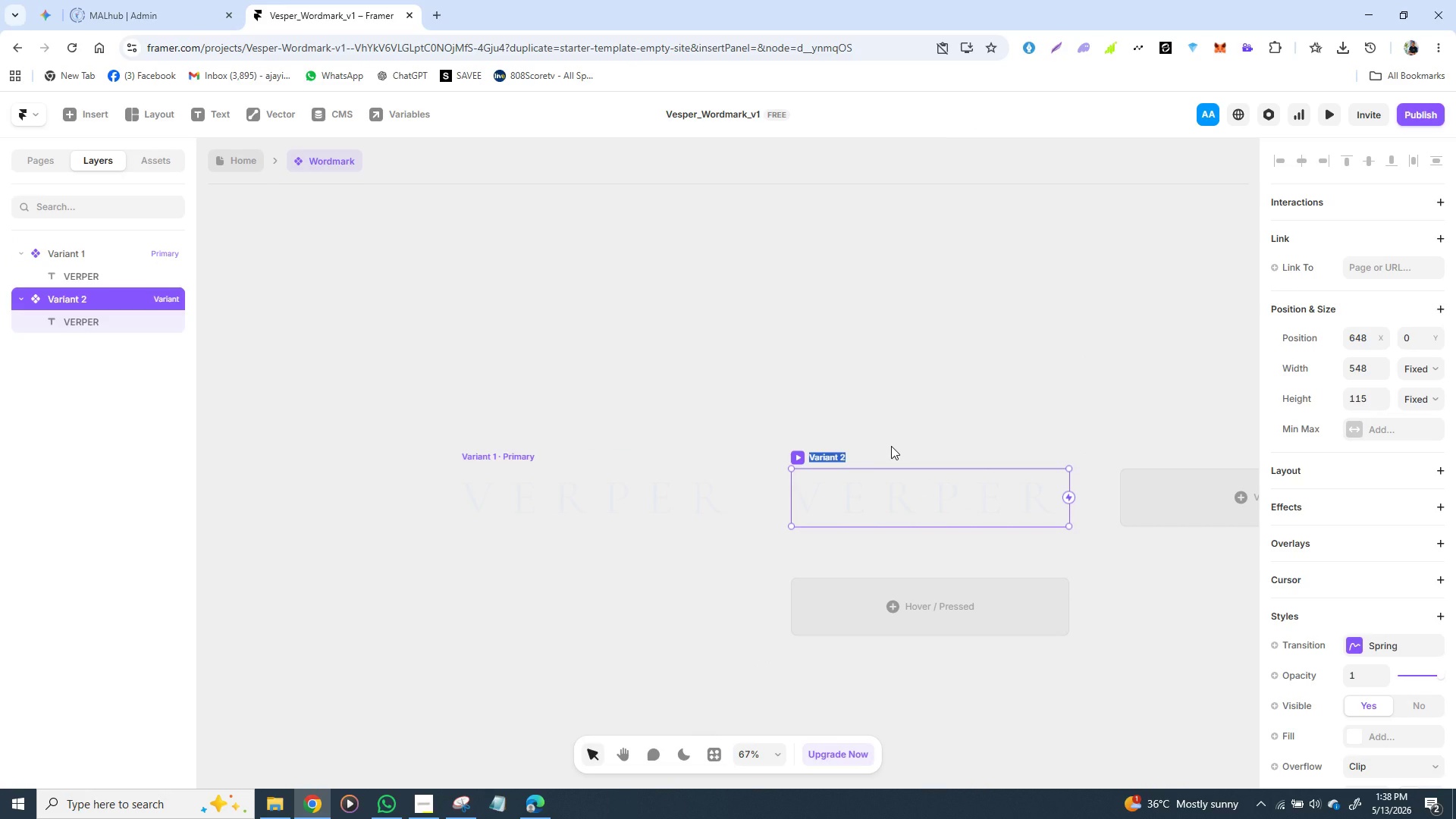 
type(hover)
 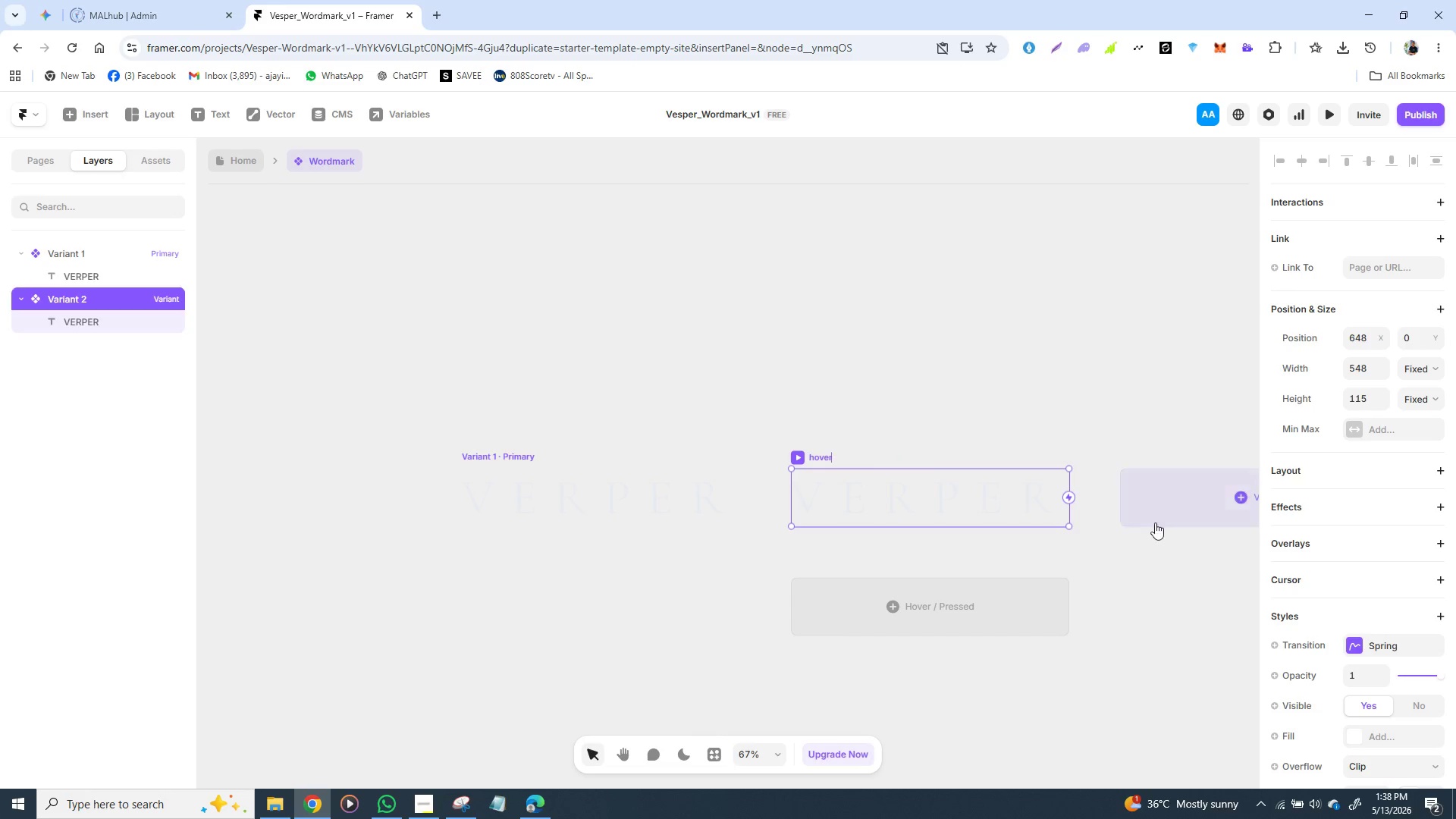 
scroll: coordinate [1283, 551], scroll_direction: down, amount: 2.0
 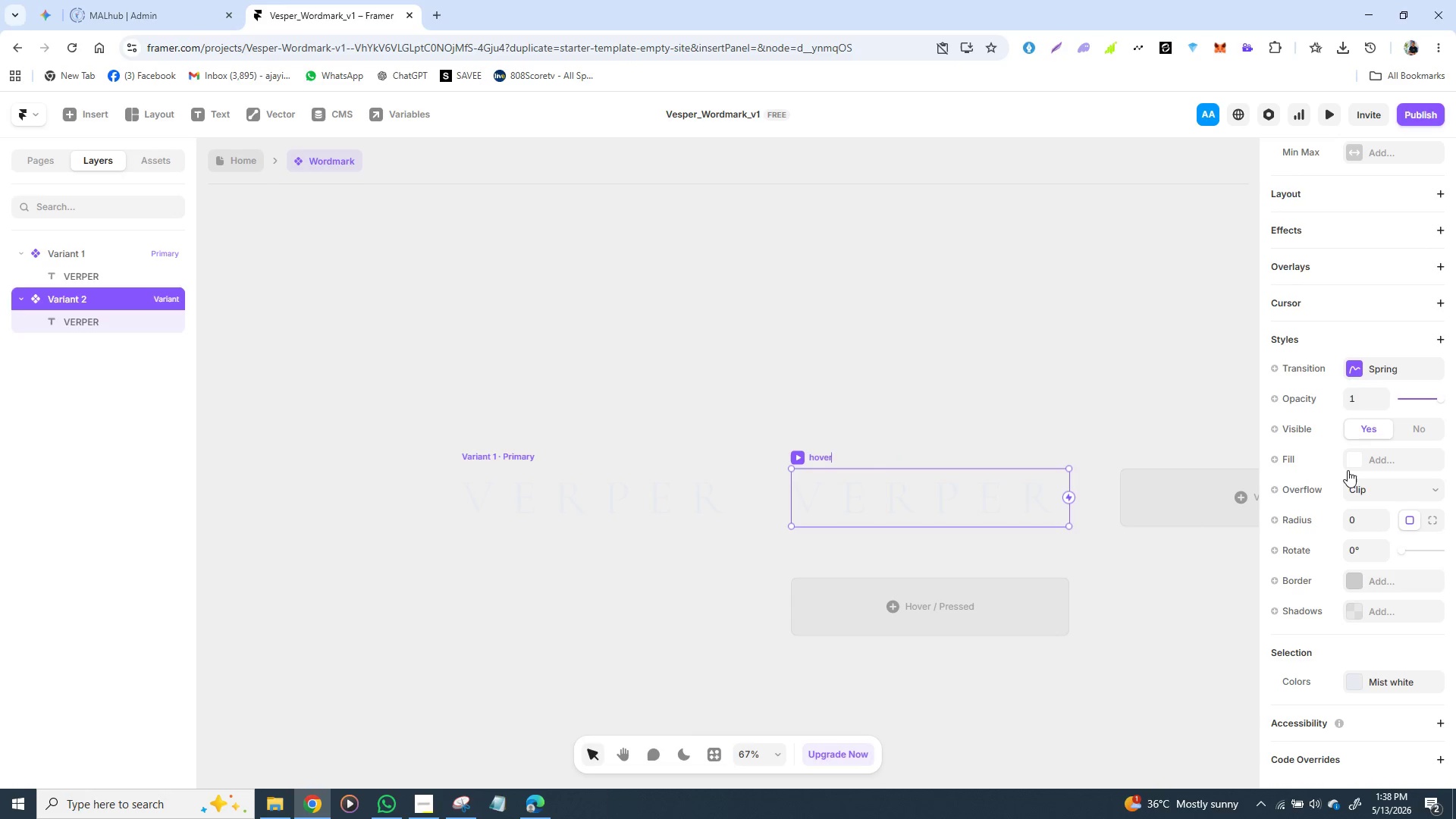 
left_click([1354, 467])
 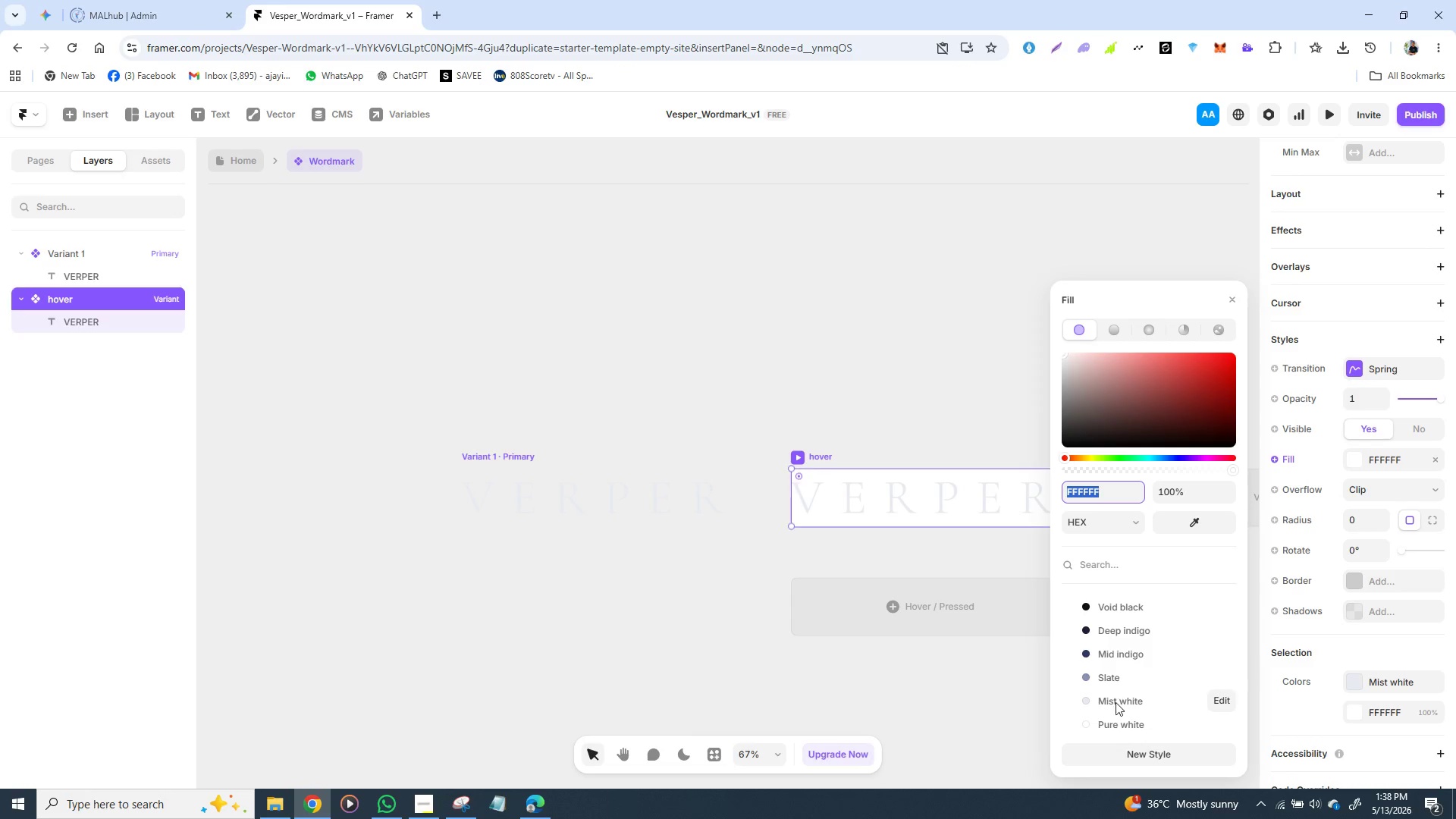 
left_click([1110, 720])
 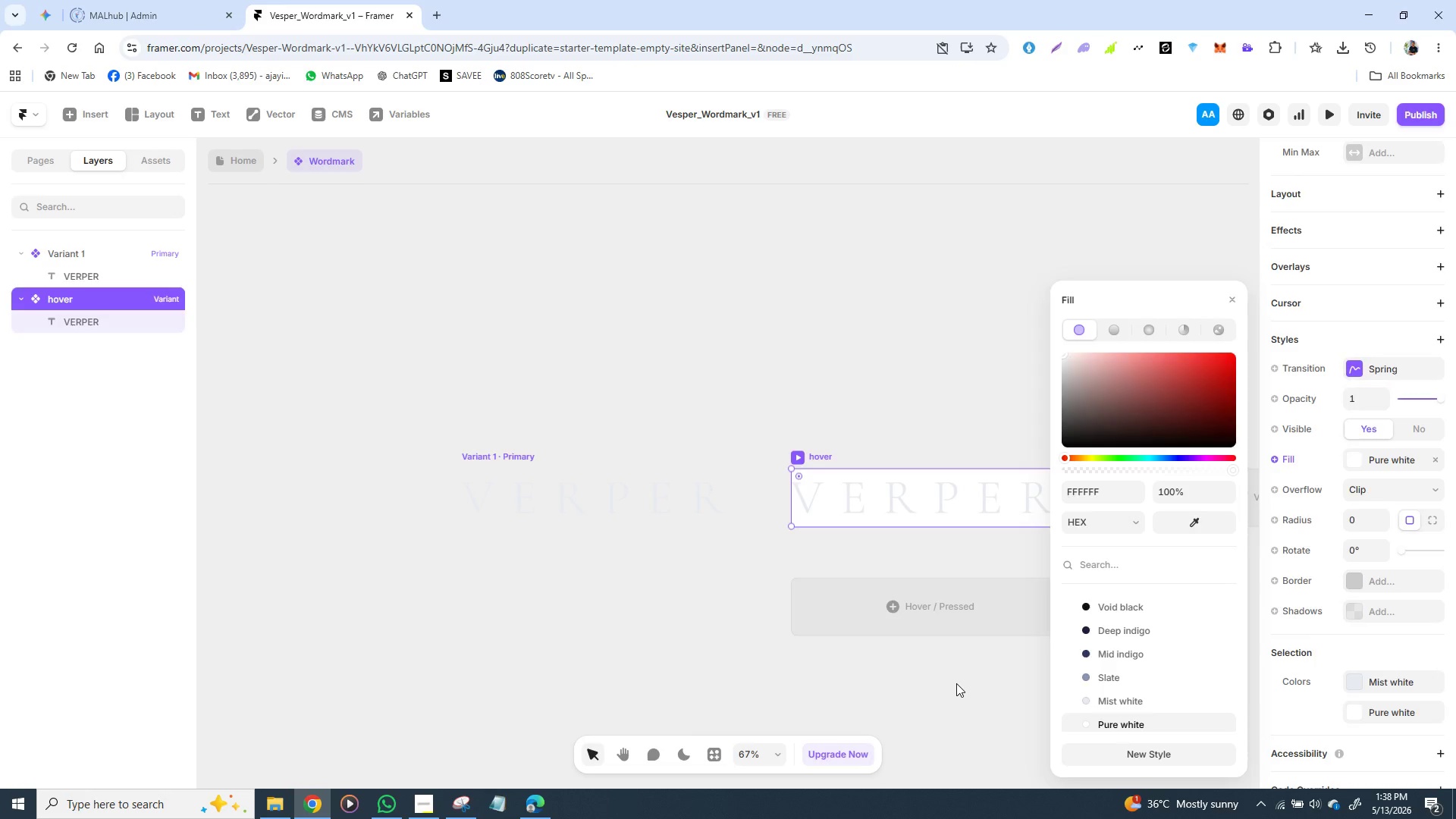 
left_click([956, 683])
 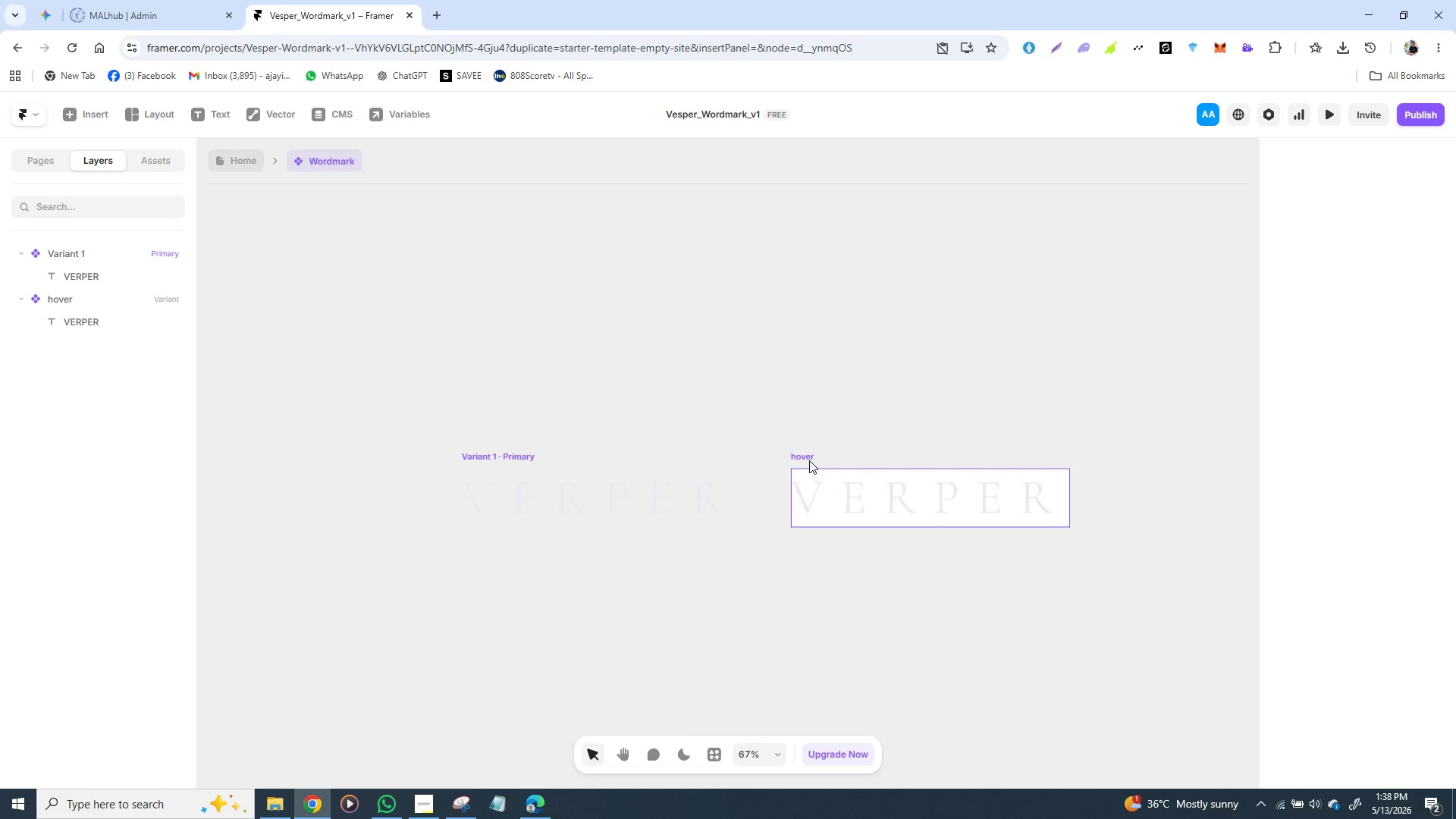 
left_click([807, 457])
 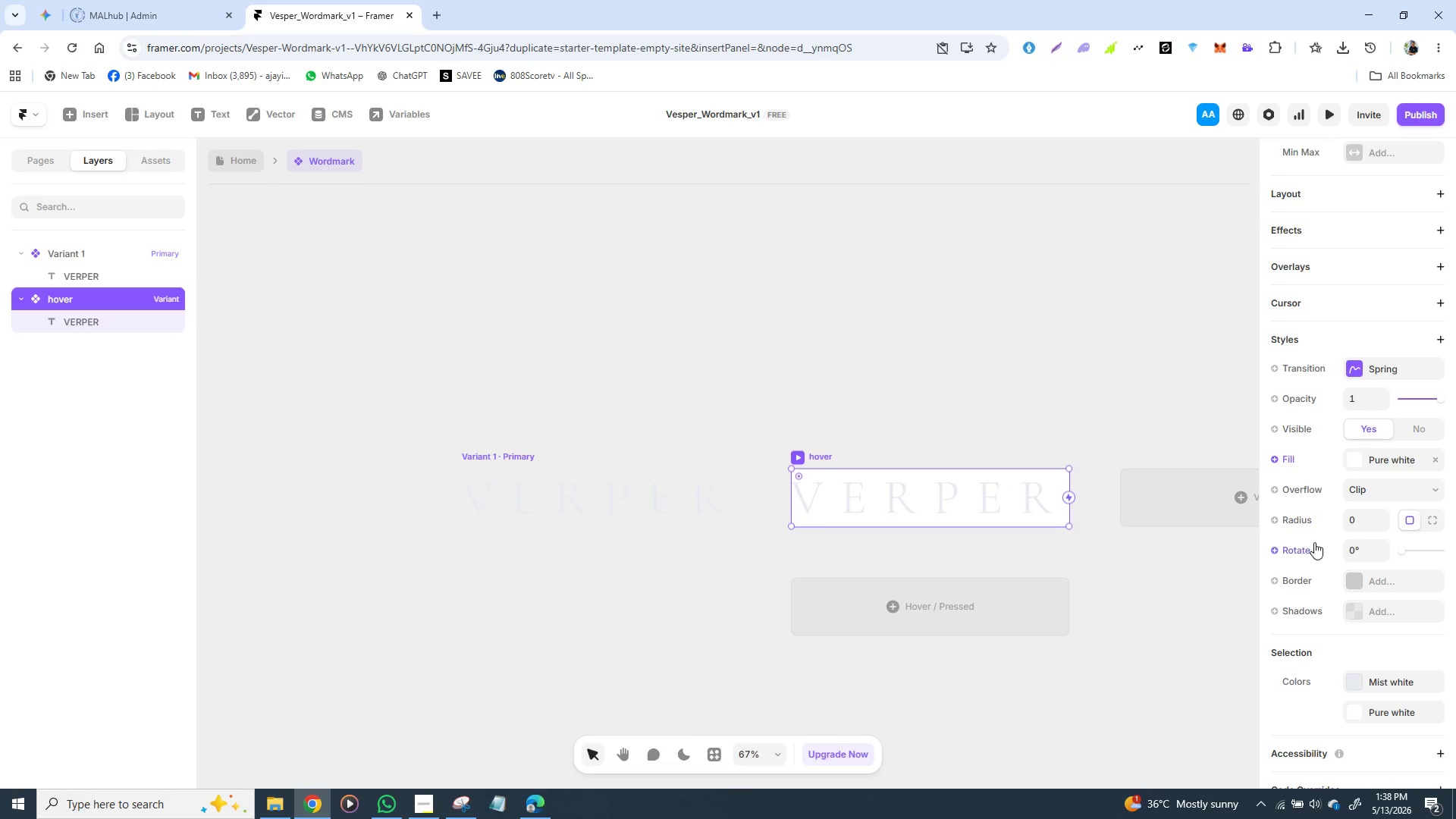 
wait(5.44)
 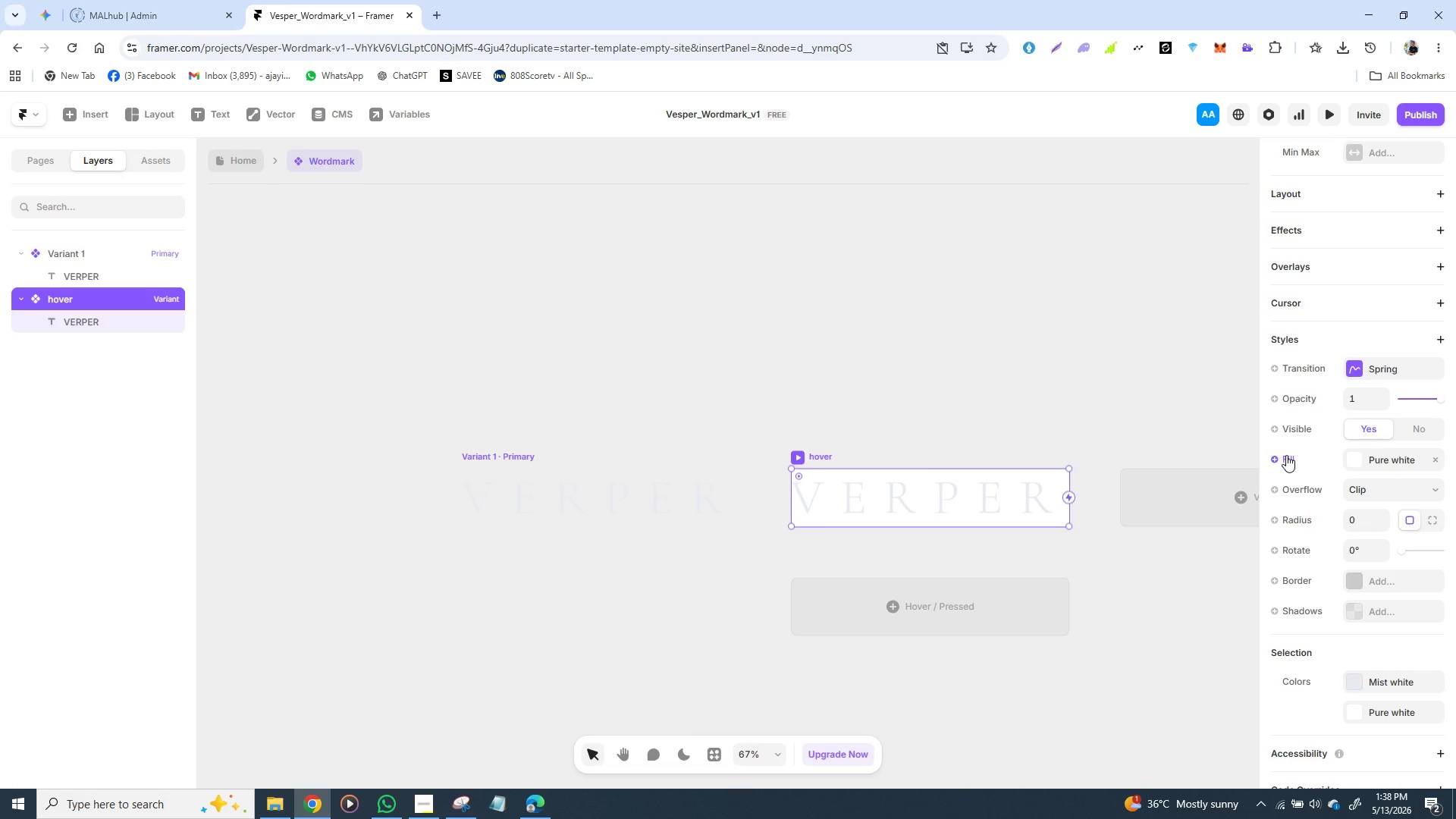 
scroll: coordinate [1345, 478], scroll_direction: down, amount: 3.0
 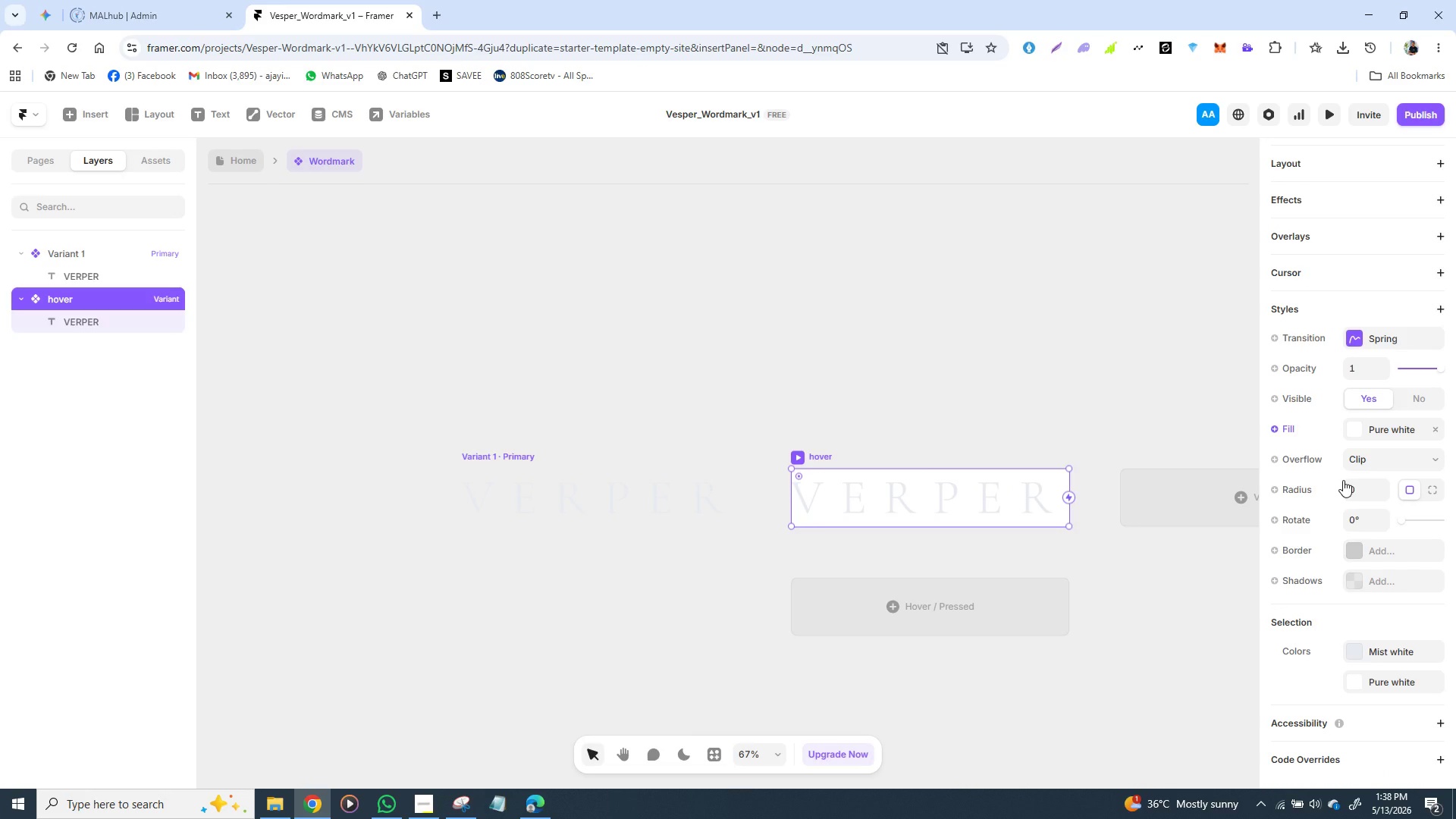 
scroll: coordinate [1343, 480], scroll_direction: up, amount: 1.0
 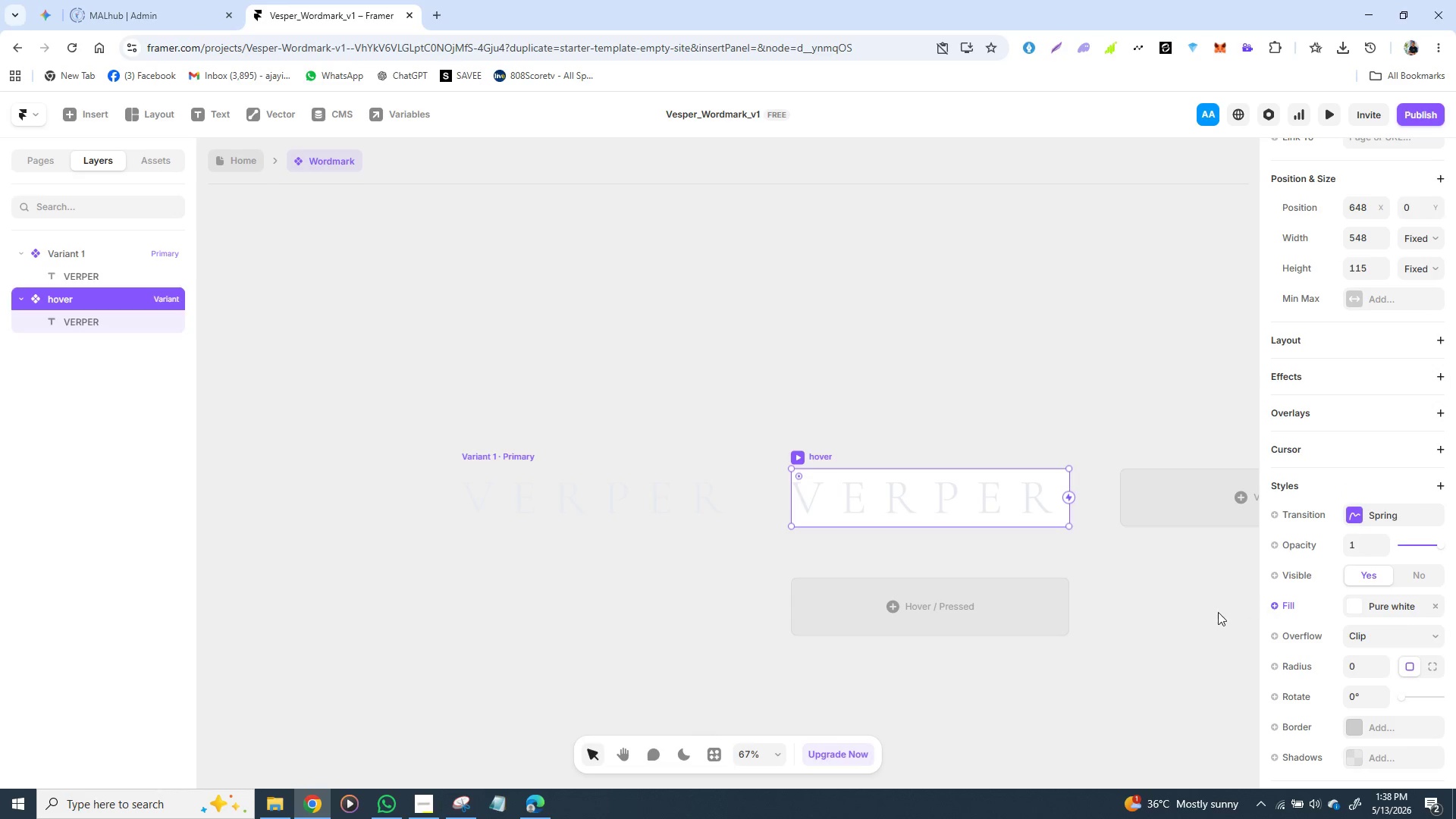 
wait(6.25)
 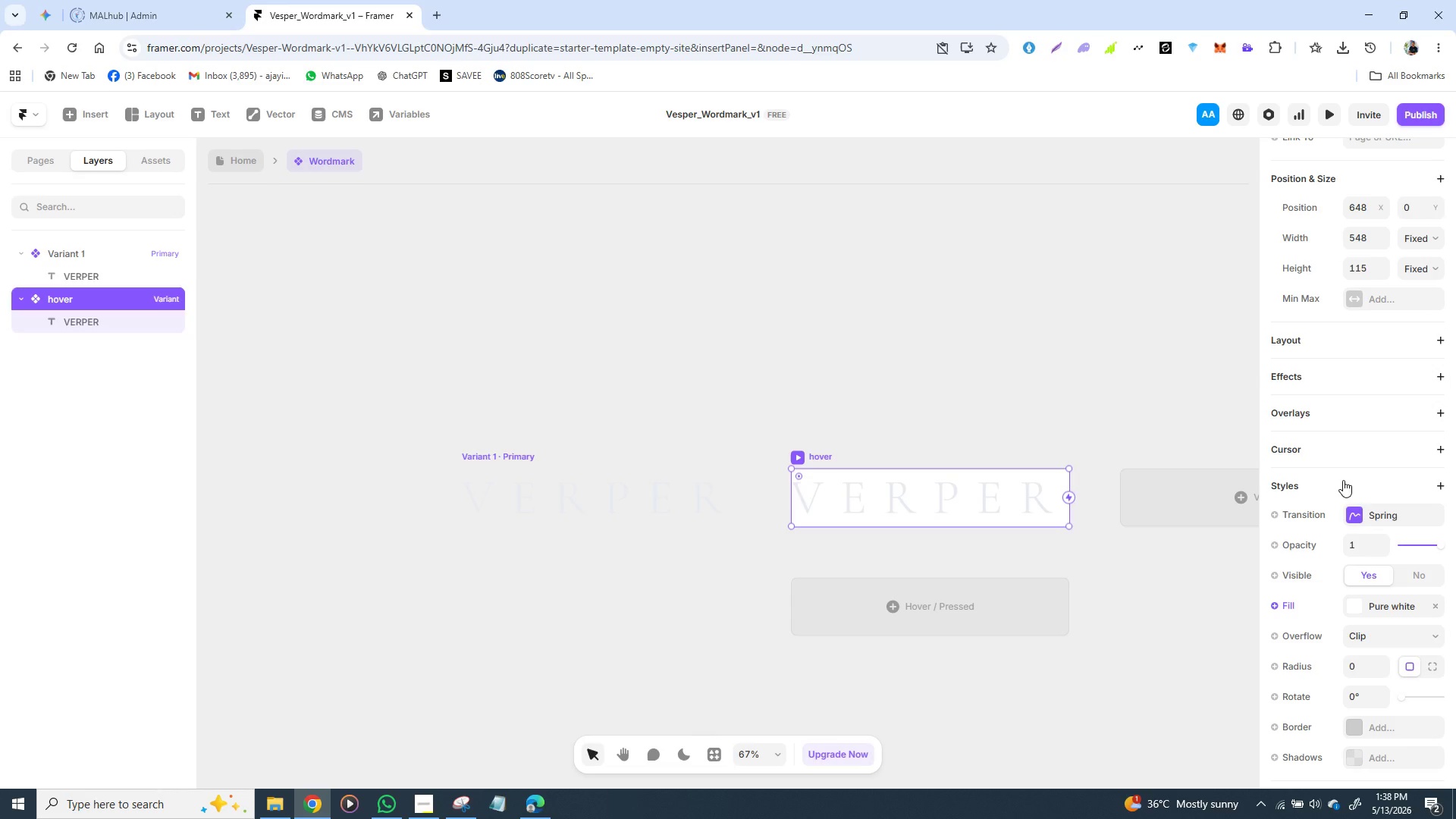 
left_click([795, 453])
 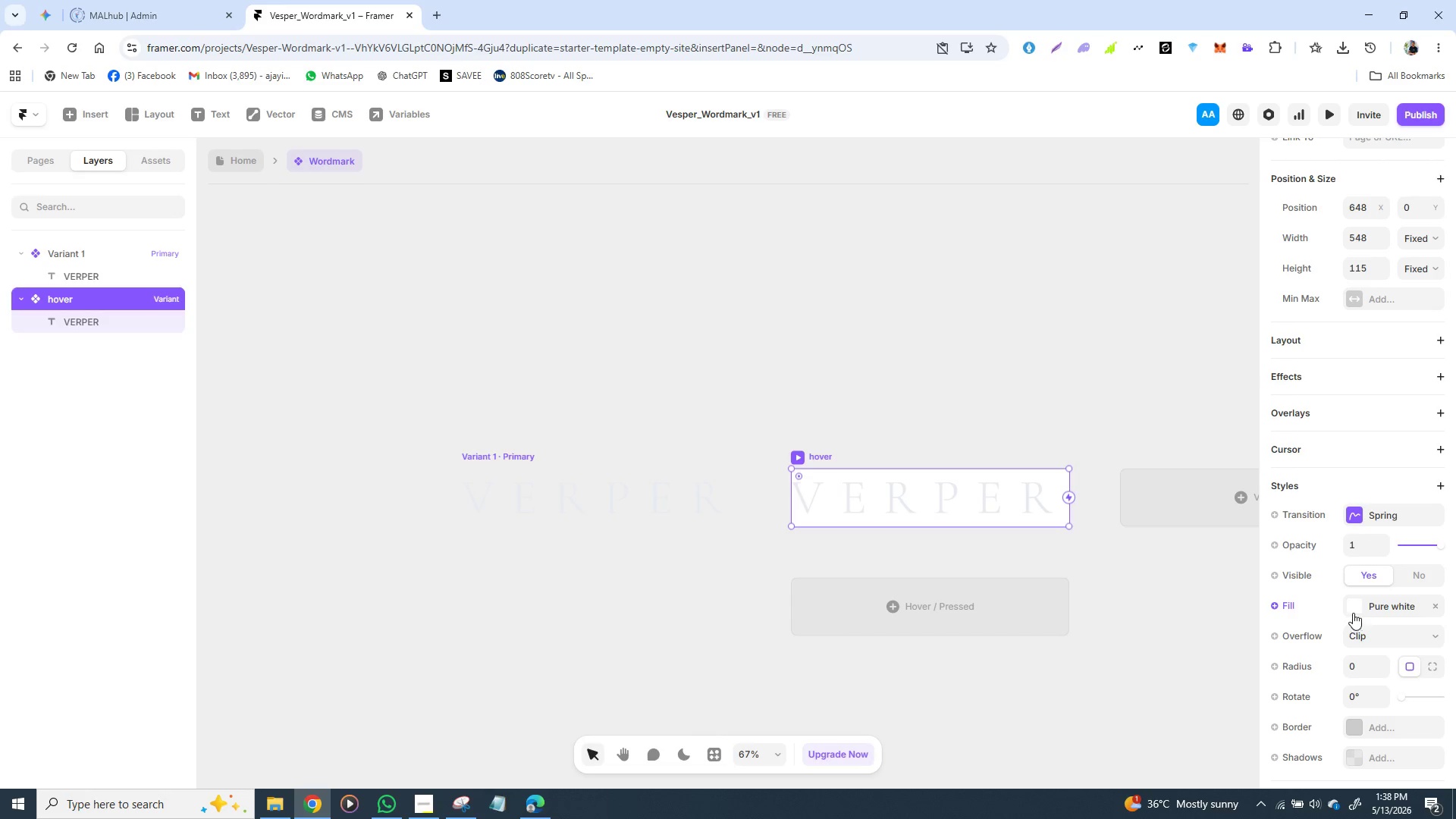 
scroll: coordinate [1348, 629], scroll_direction: down, amount: 3.0
 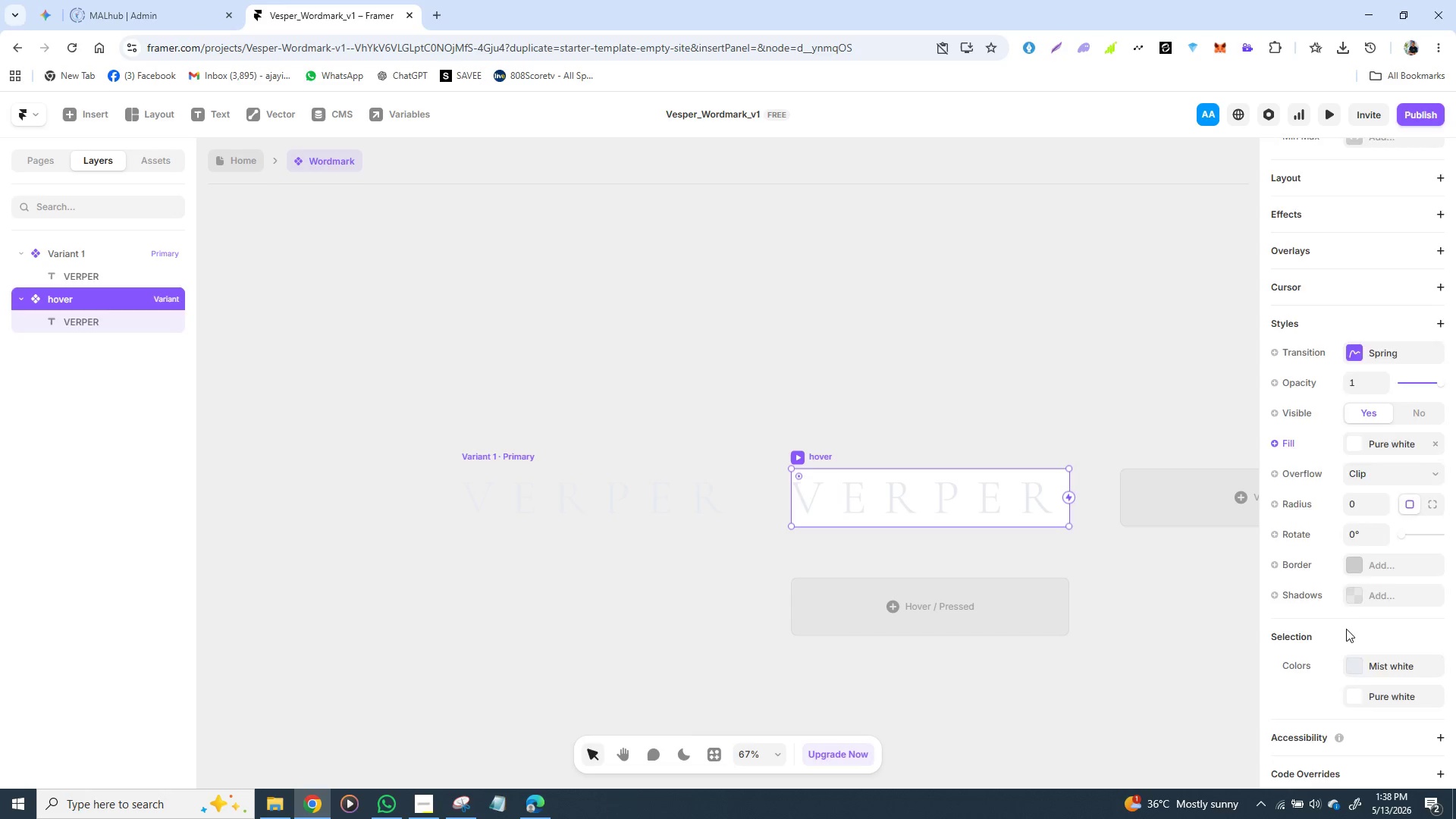 
scroll: coordinate [1339, 628], scroll_direction: up, amount: 4.0
 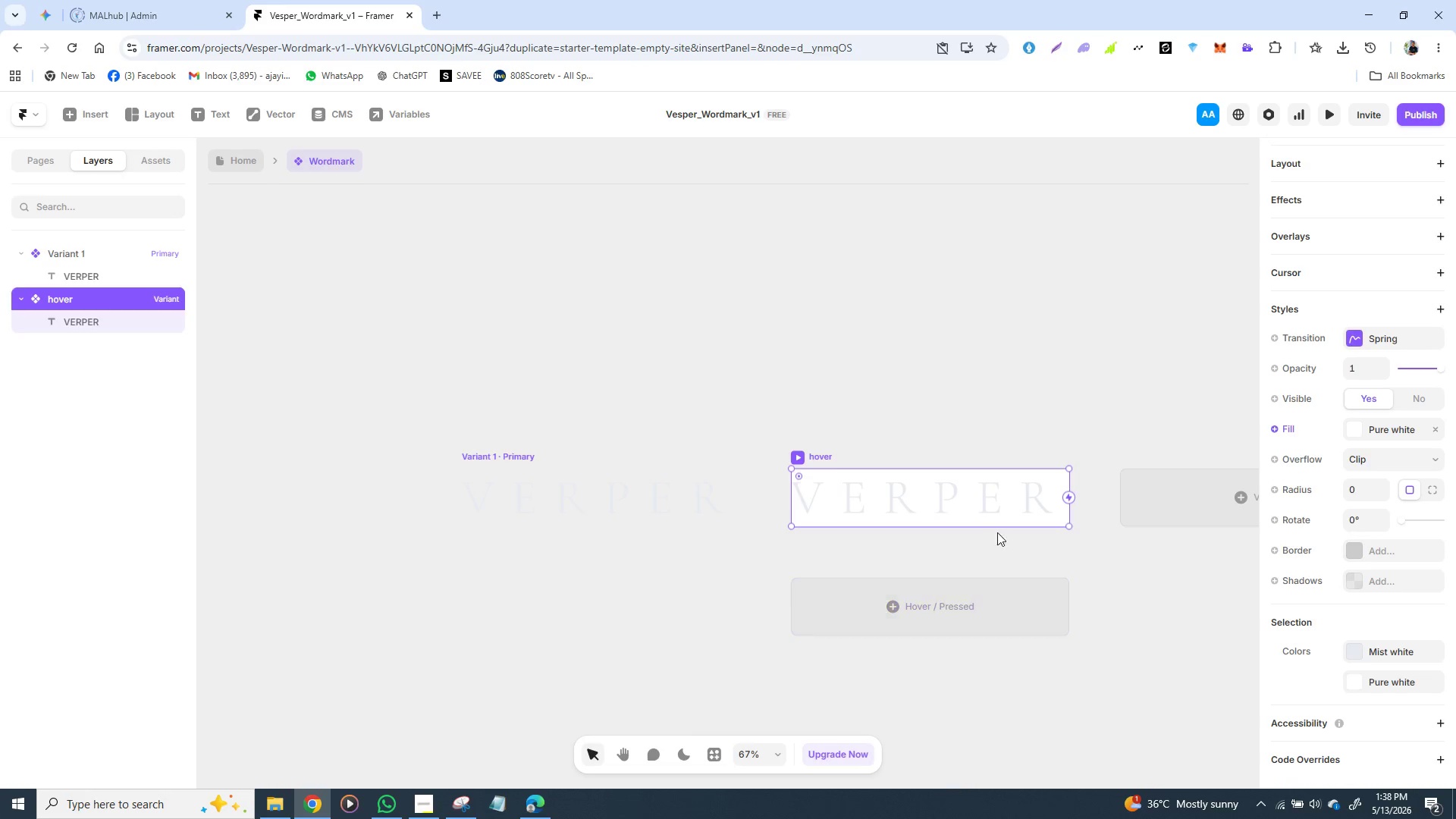 
left_click([952, 489])
 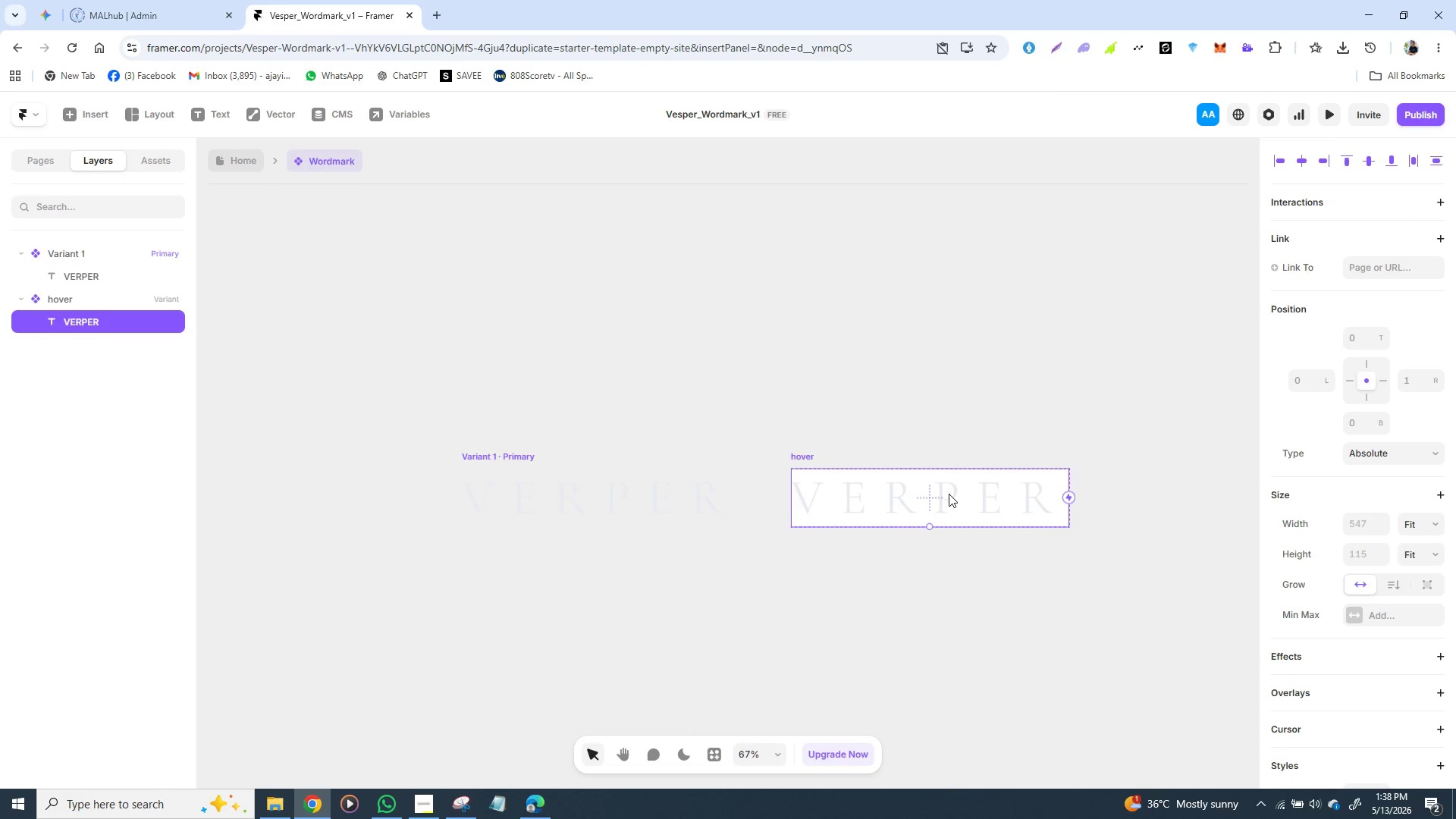 
double_click([949, 494])
 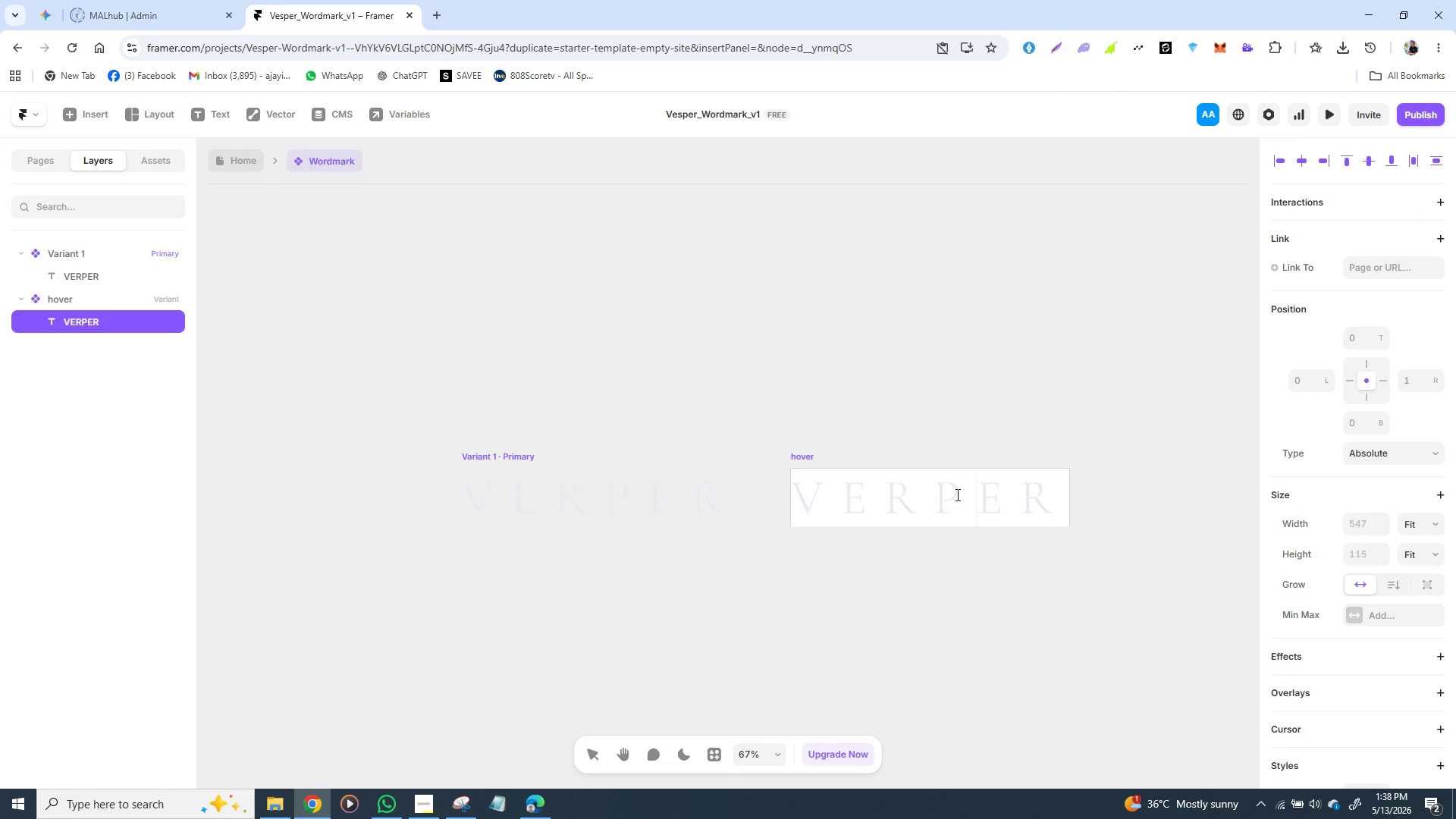 
double_click([956, 494])
 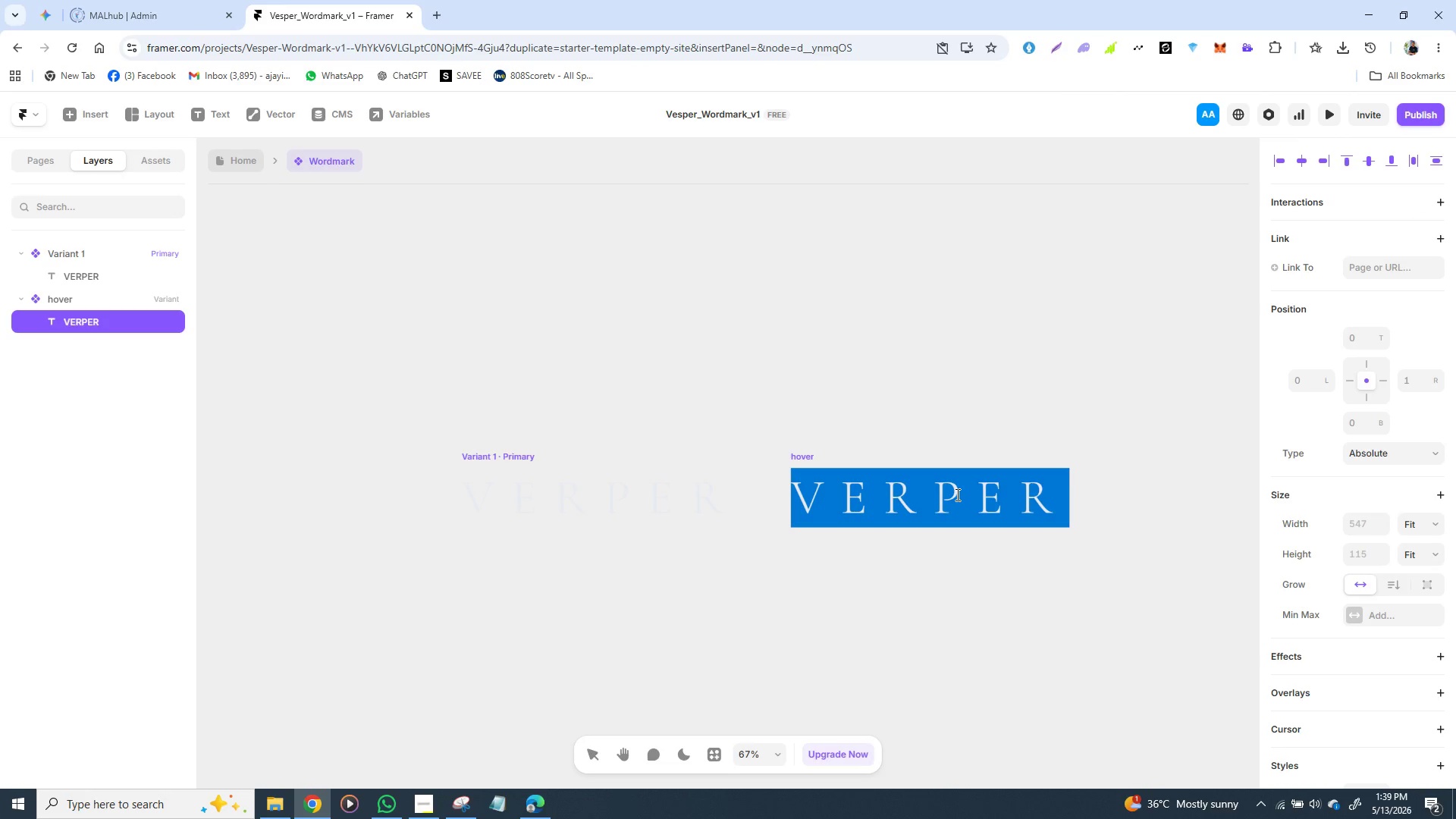 
triple_click([956, 494])
 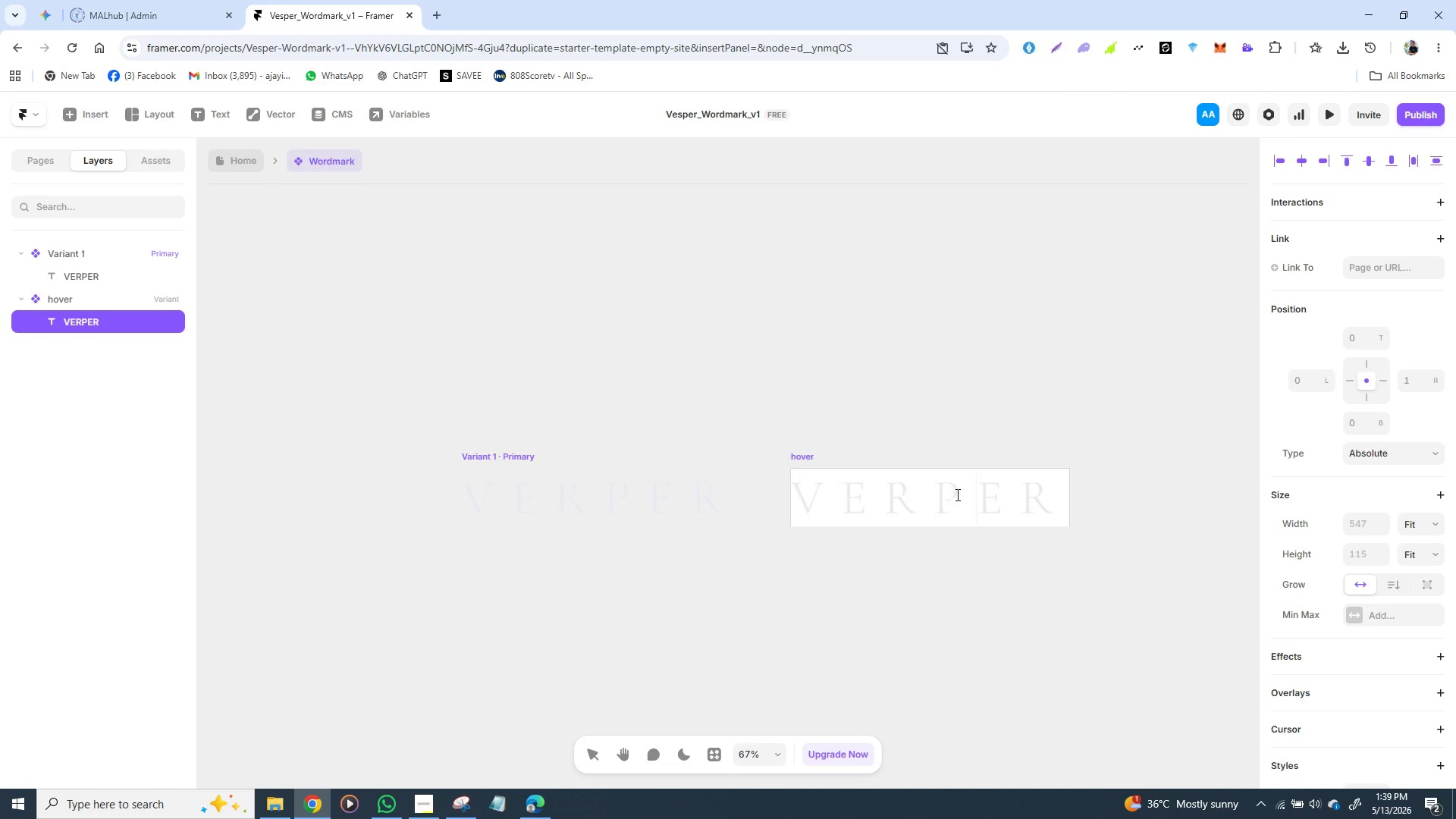 
double_click([956, 494])
 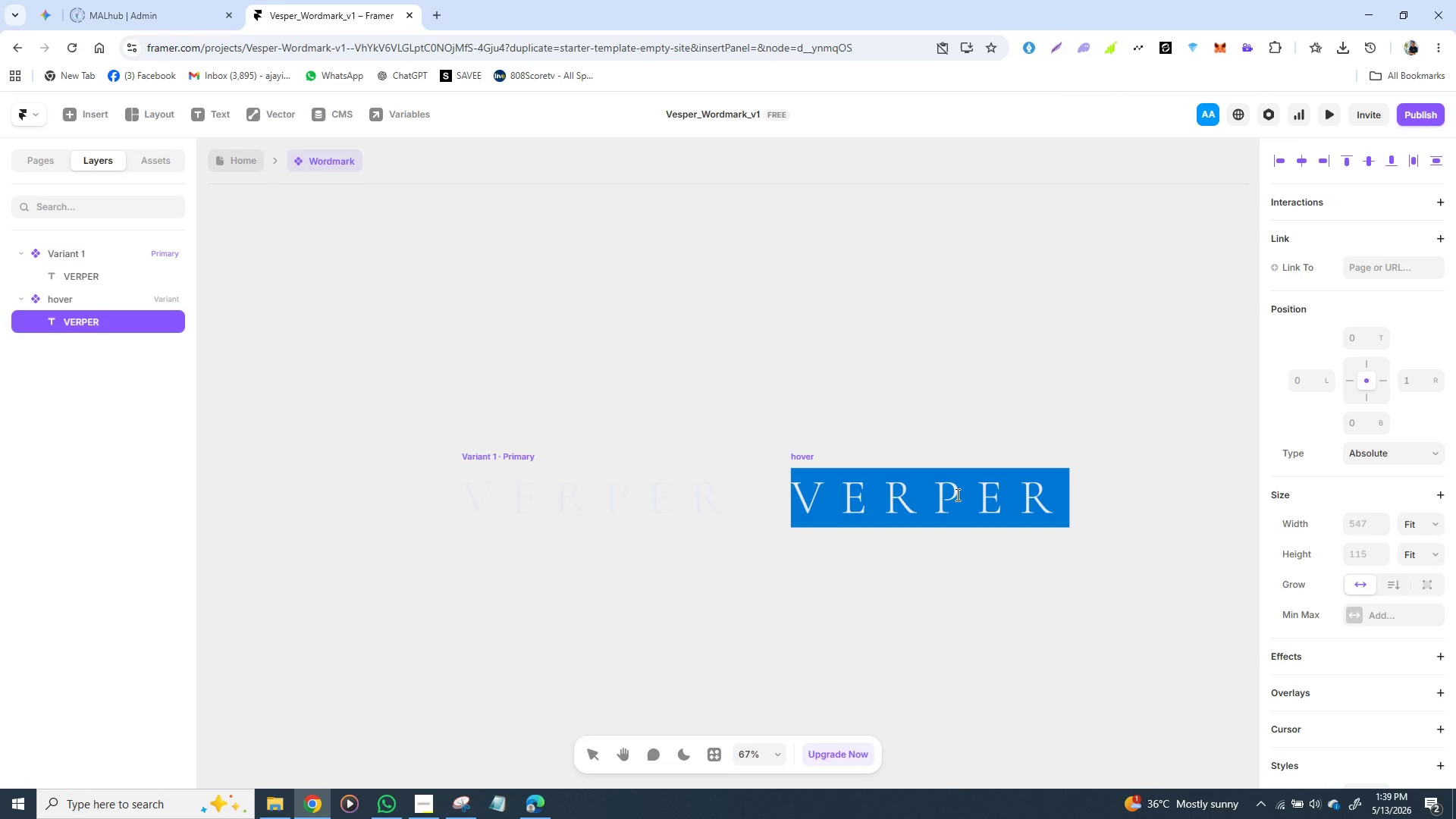 
triple_click([956, 494])
 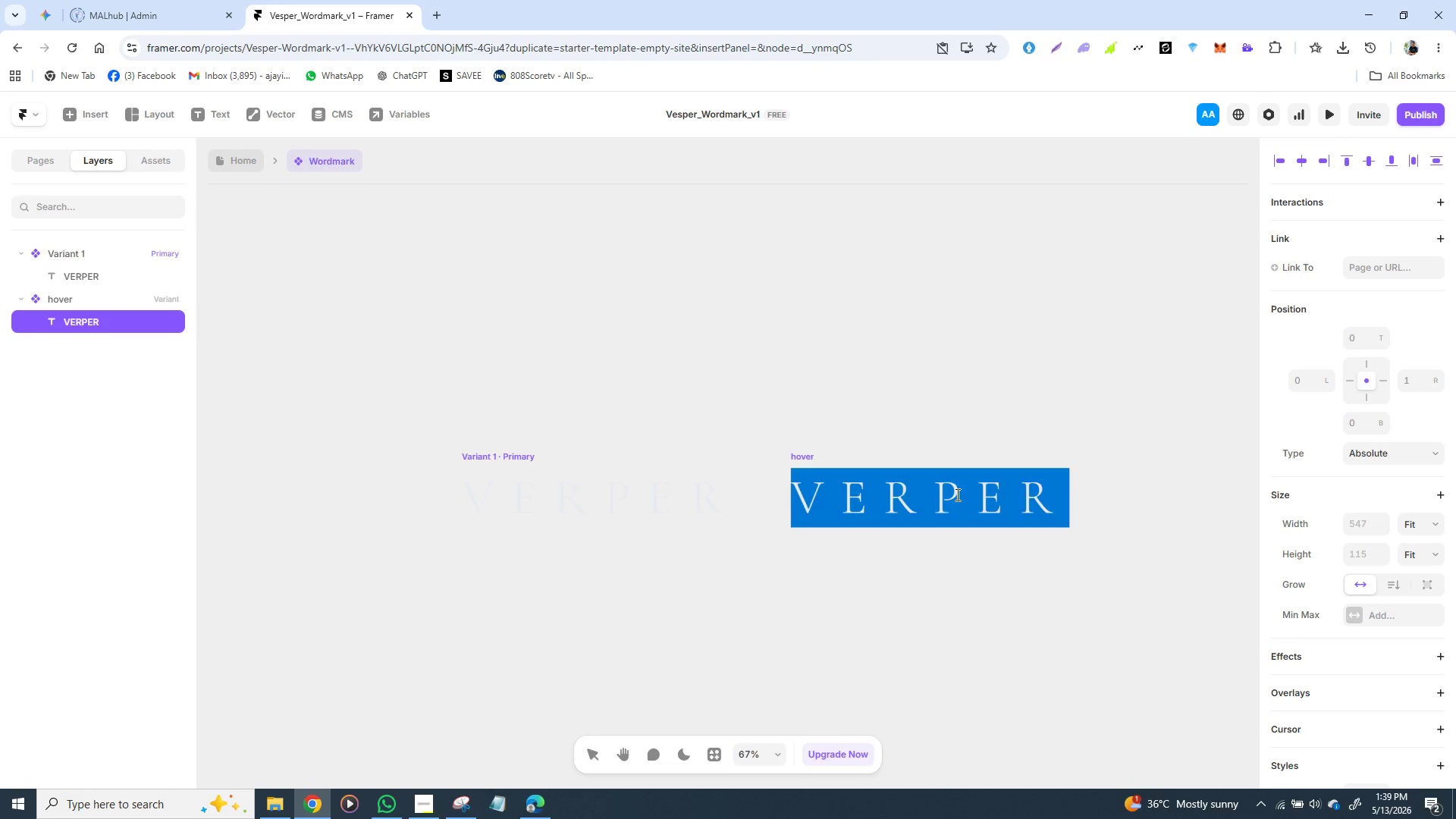 
left_click([956, 494])
 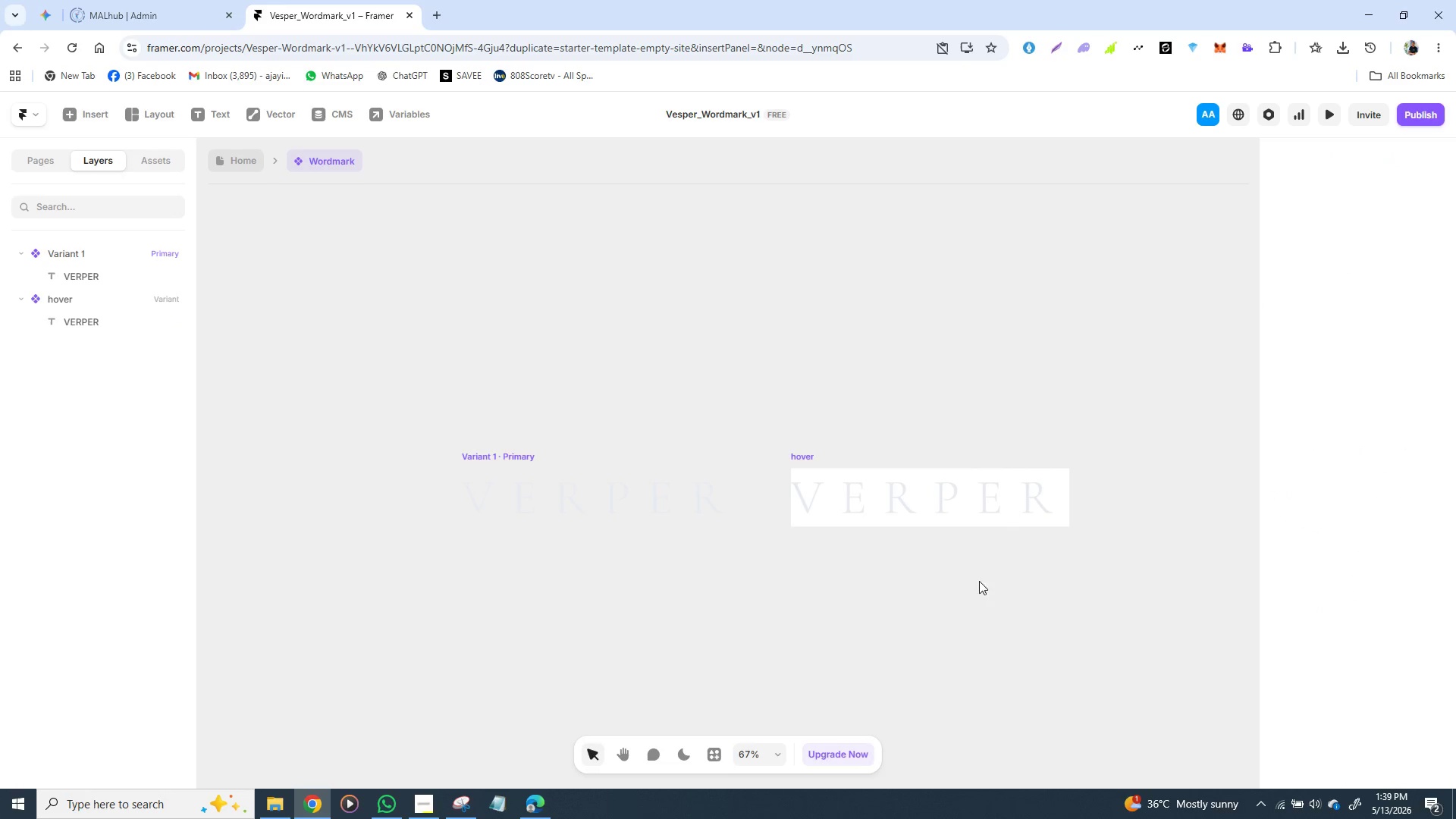 
key(Control+Z)
 